 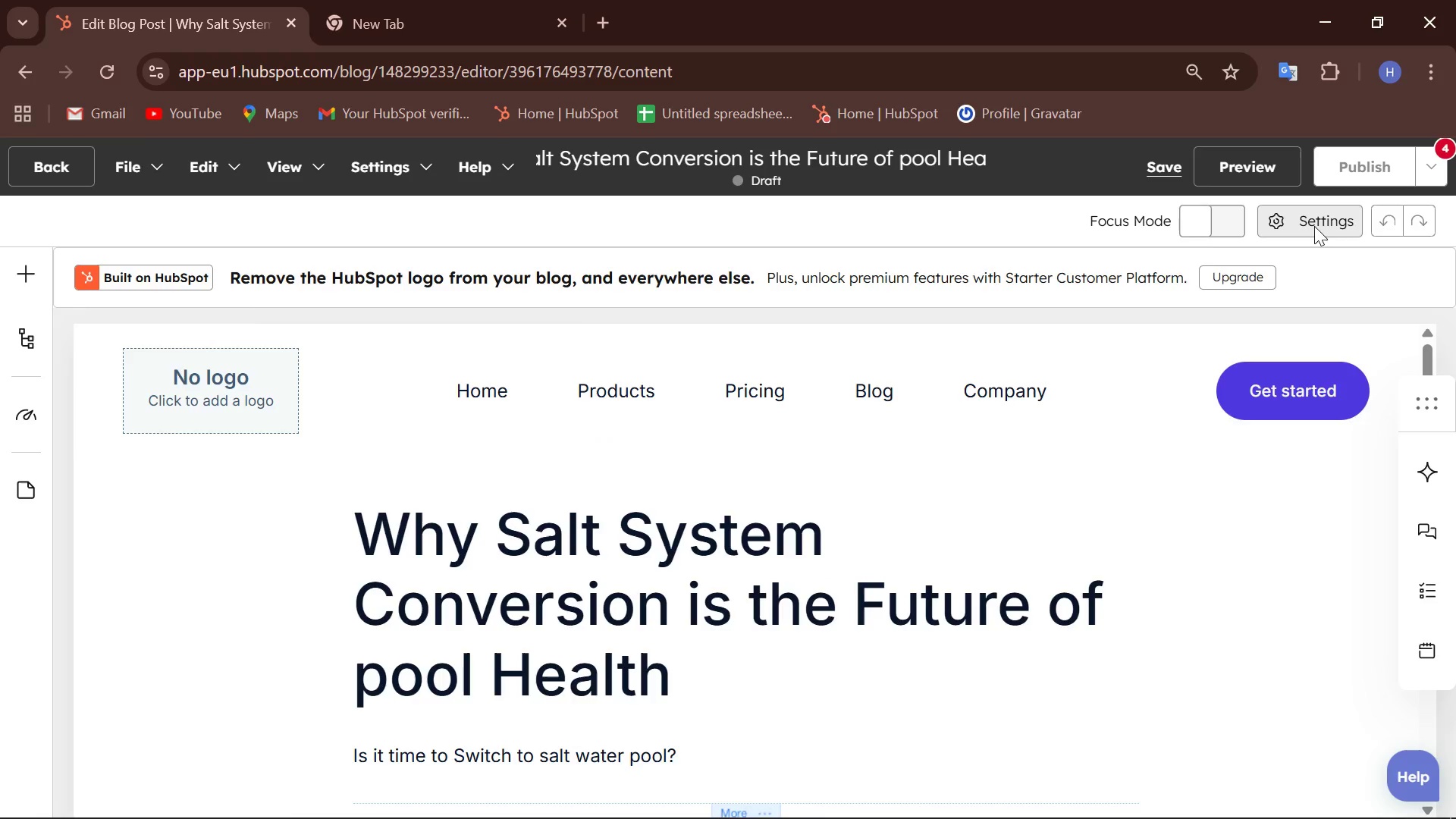 
scroll: coordinate [702, 425], scroll_direction: down, amount: 3.0
 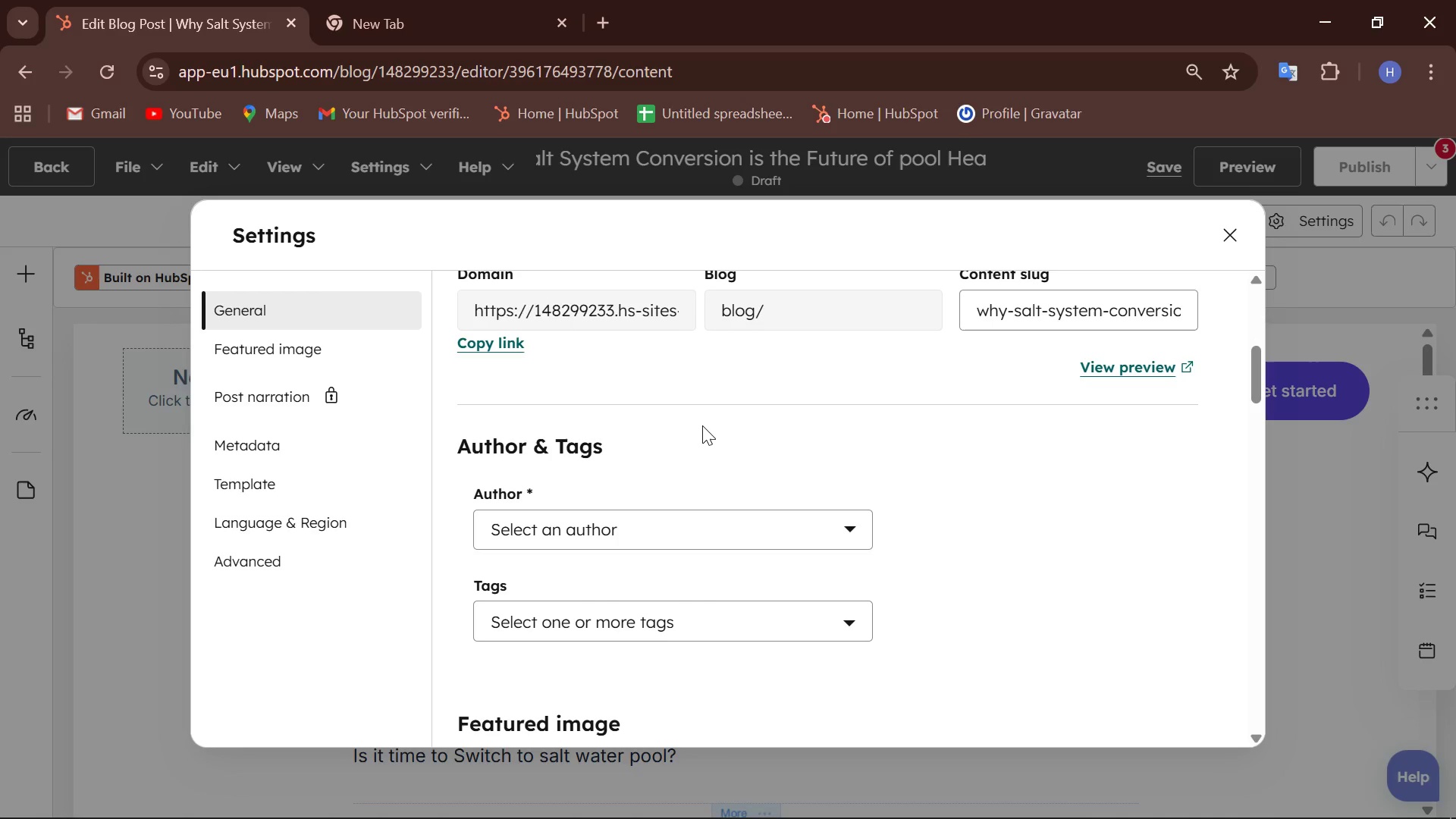 
scroll: coordinate [702, 425], scroll_direction: none, amount: 0.0
 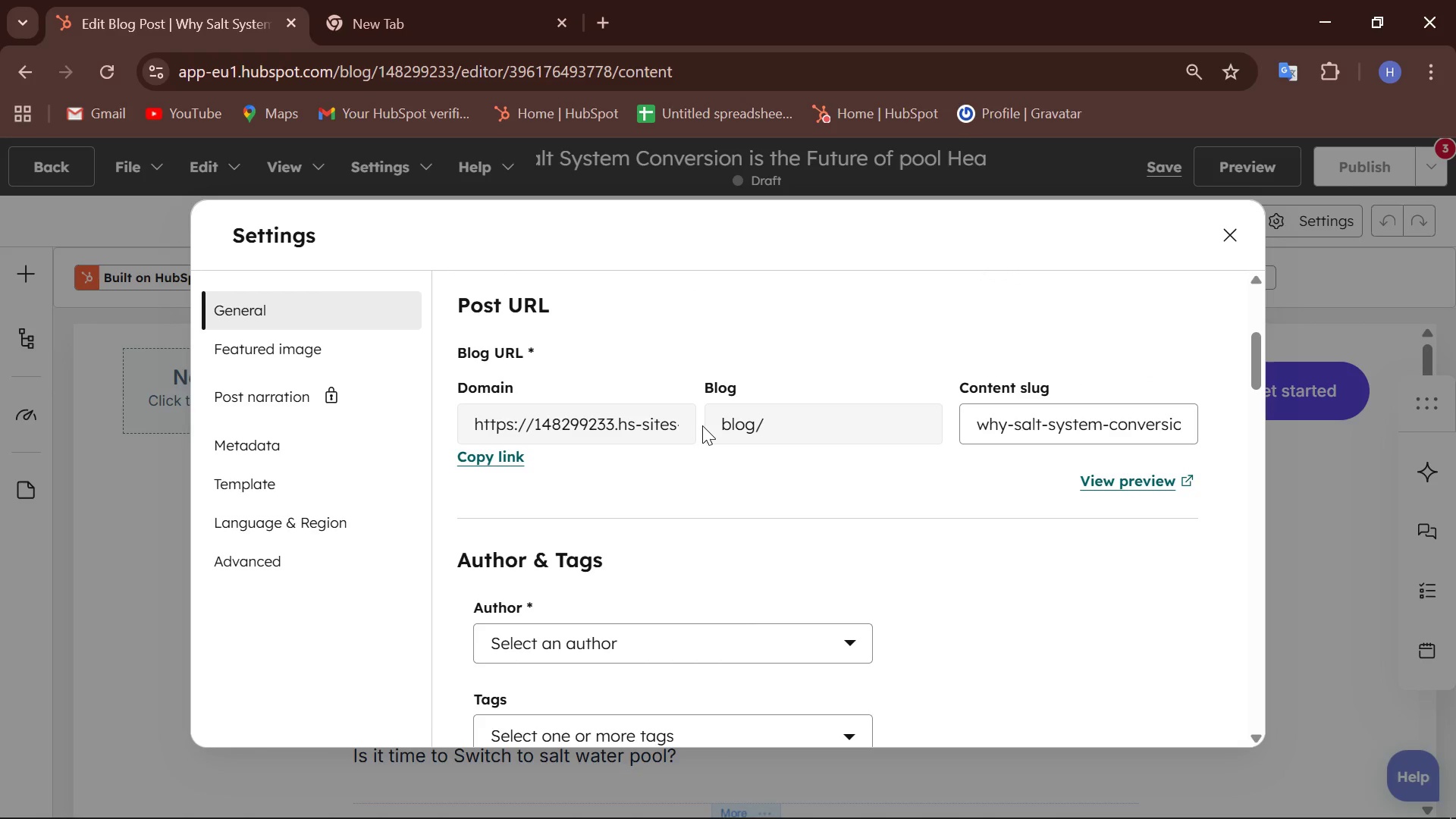 
scroll: coordinate [719, 548], scroll_direction: down, amount: 15.0
 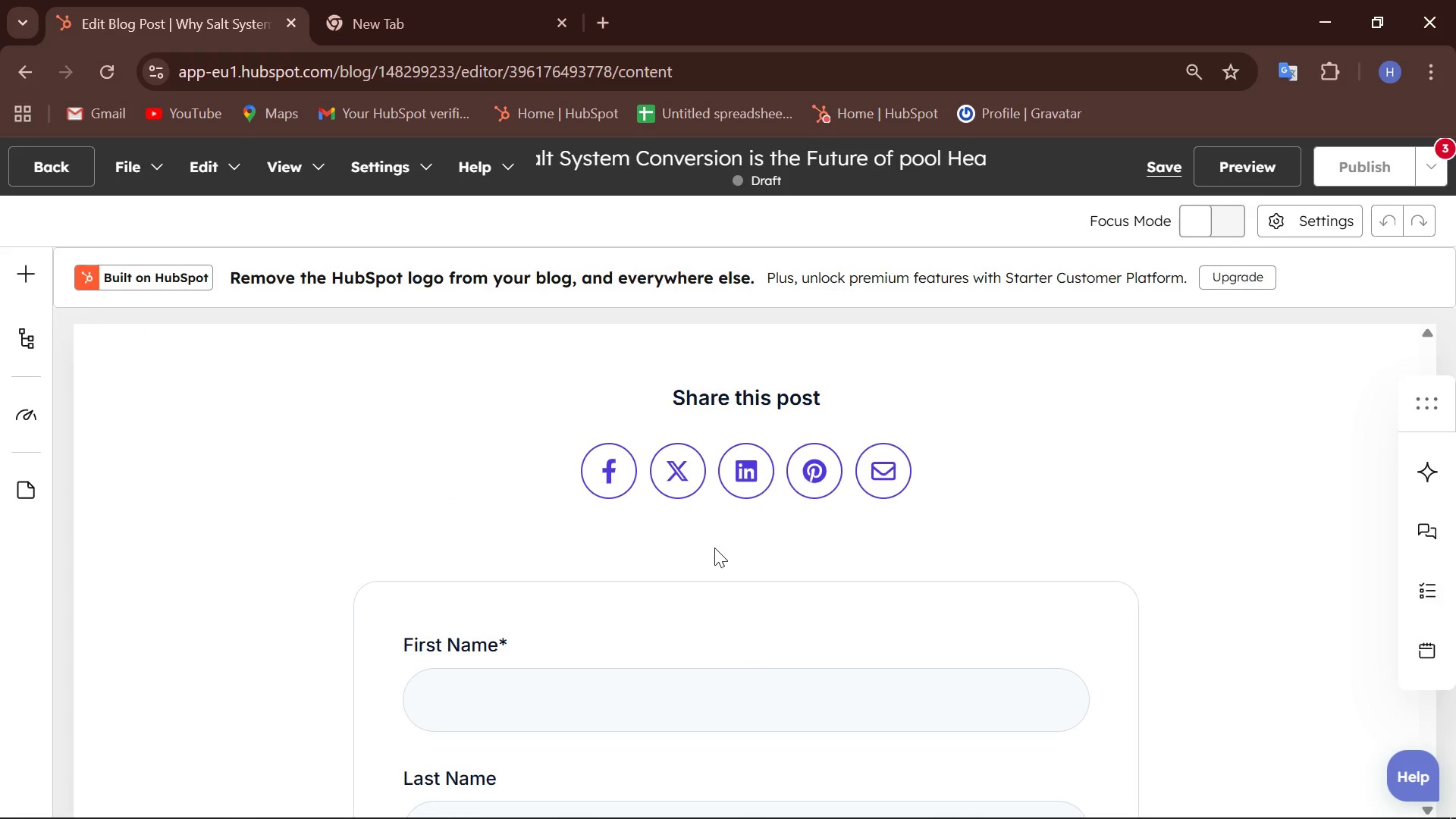 
scroll: coordinate [714, 548], scroll_direction: up, amount: 4.0
 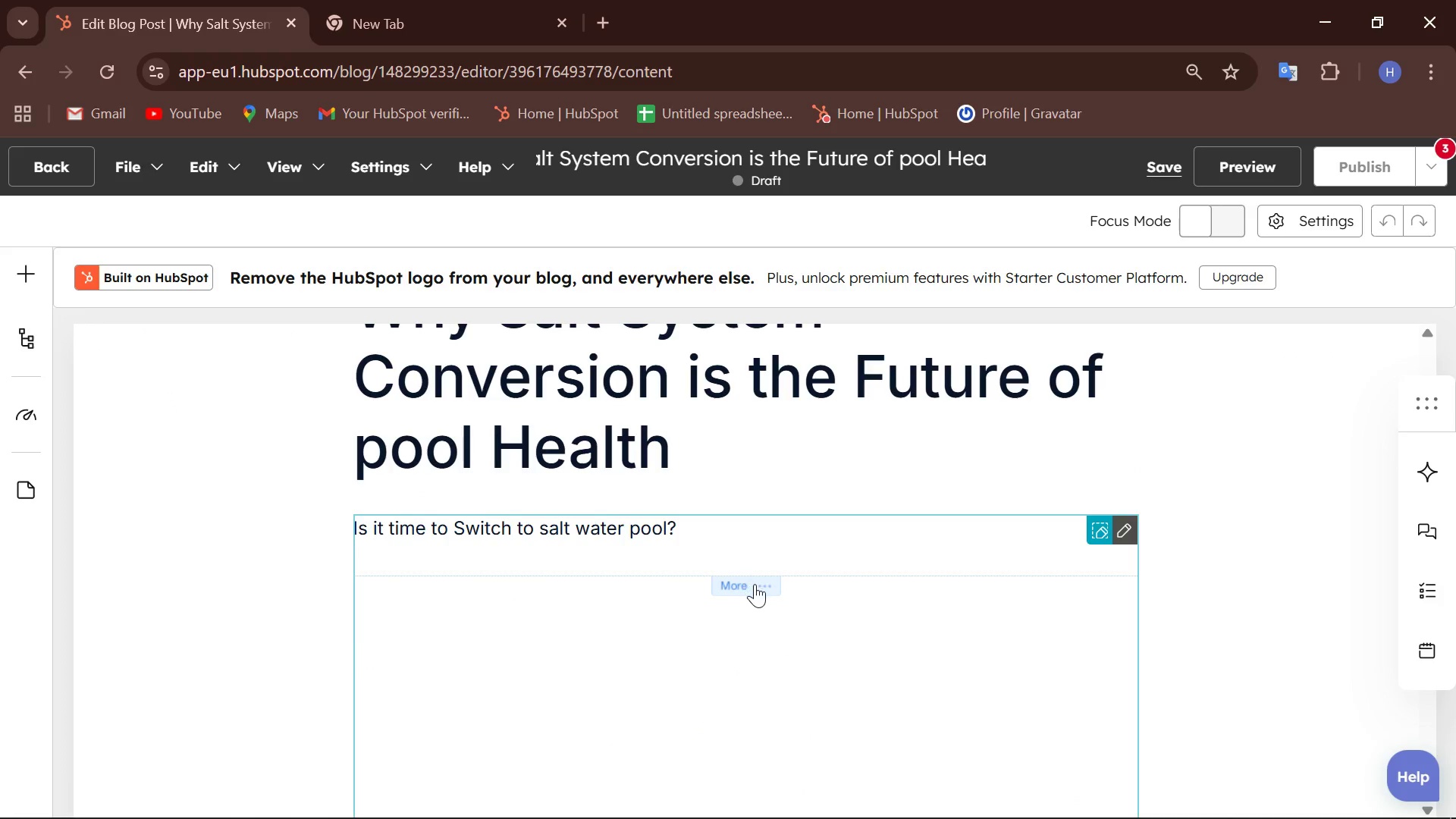 
left_click([761, 591])
 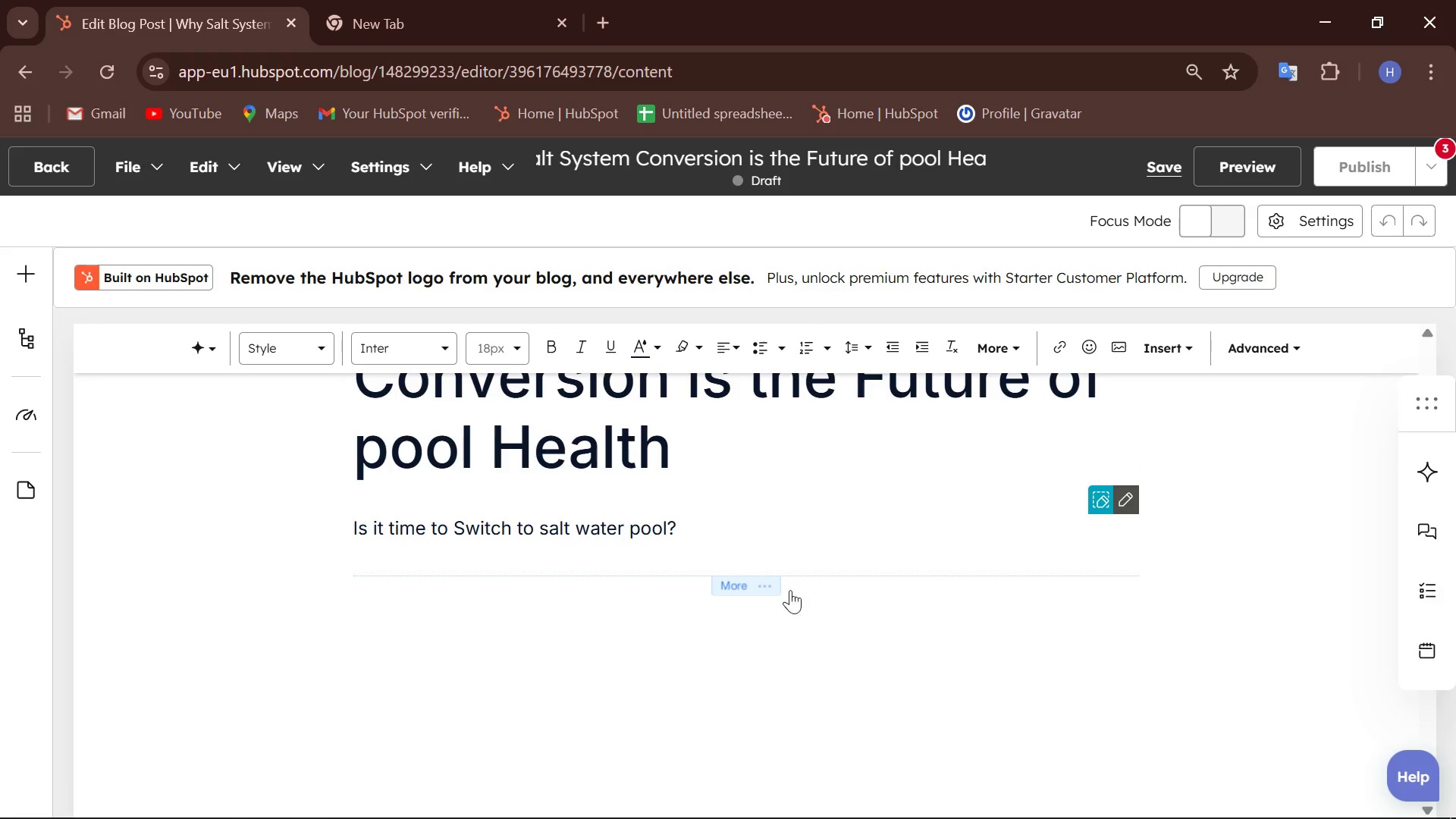 
left_click([723, 570])
 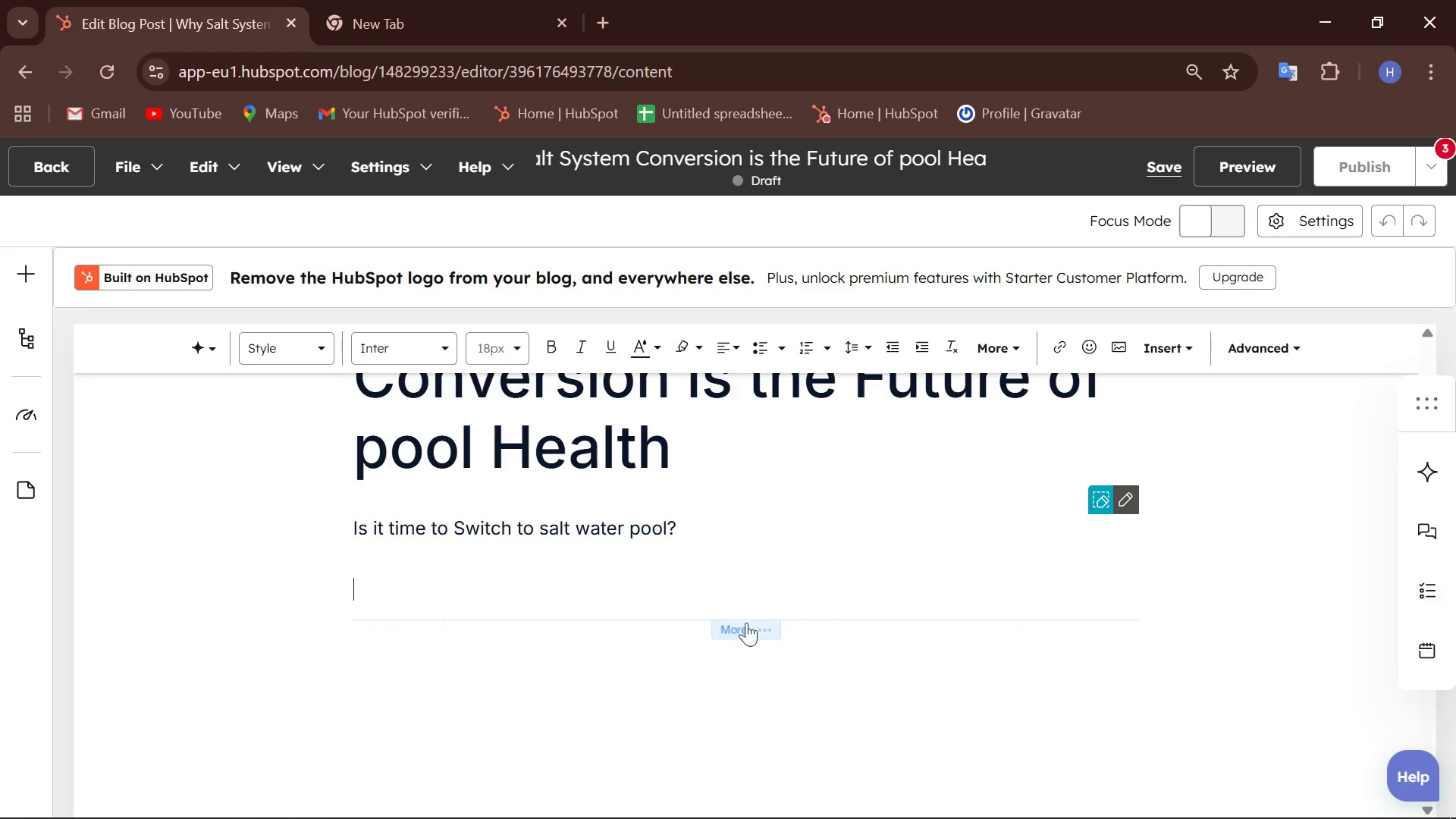 
left_click([744, 629])
 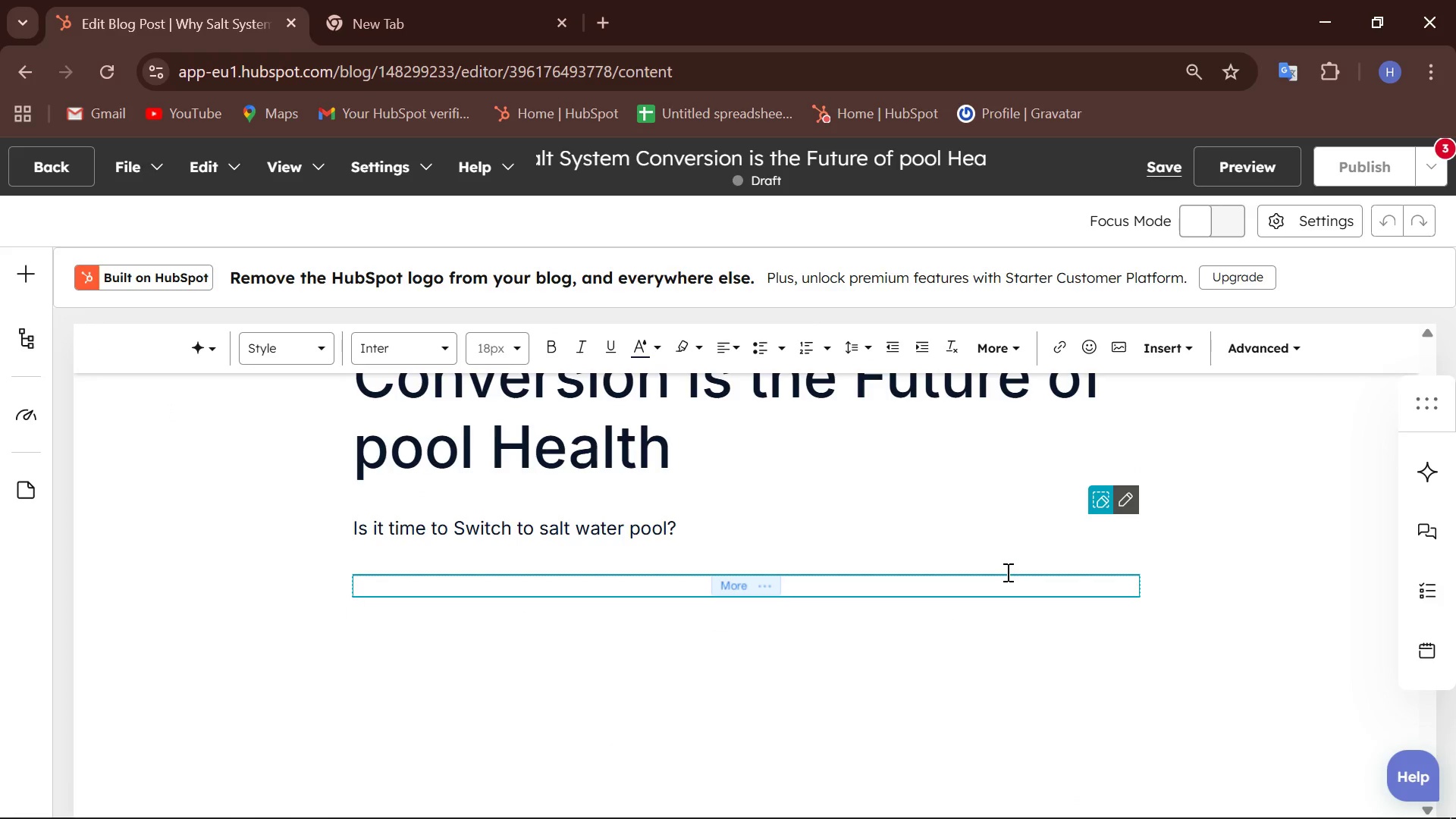 
key(Delete)
 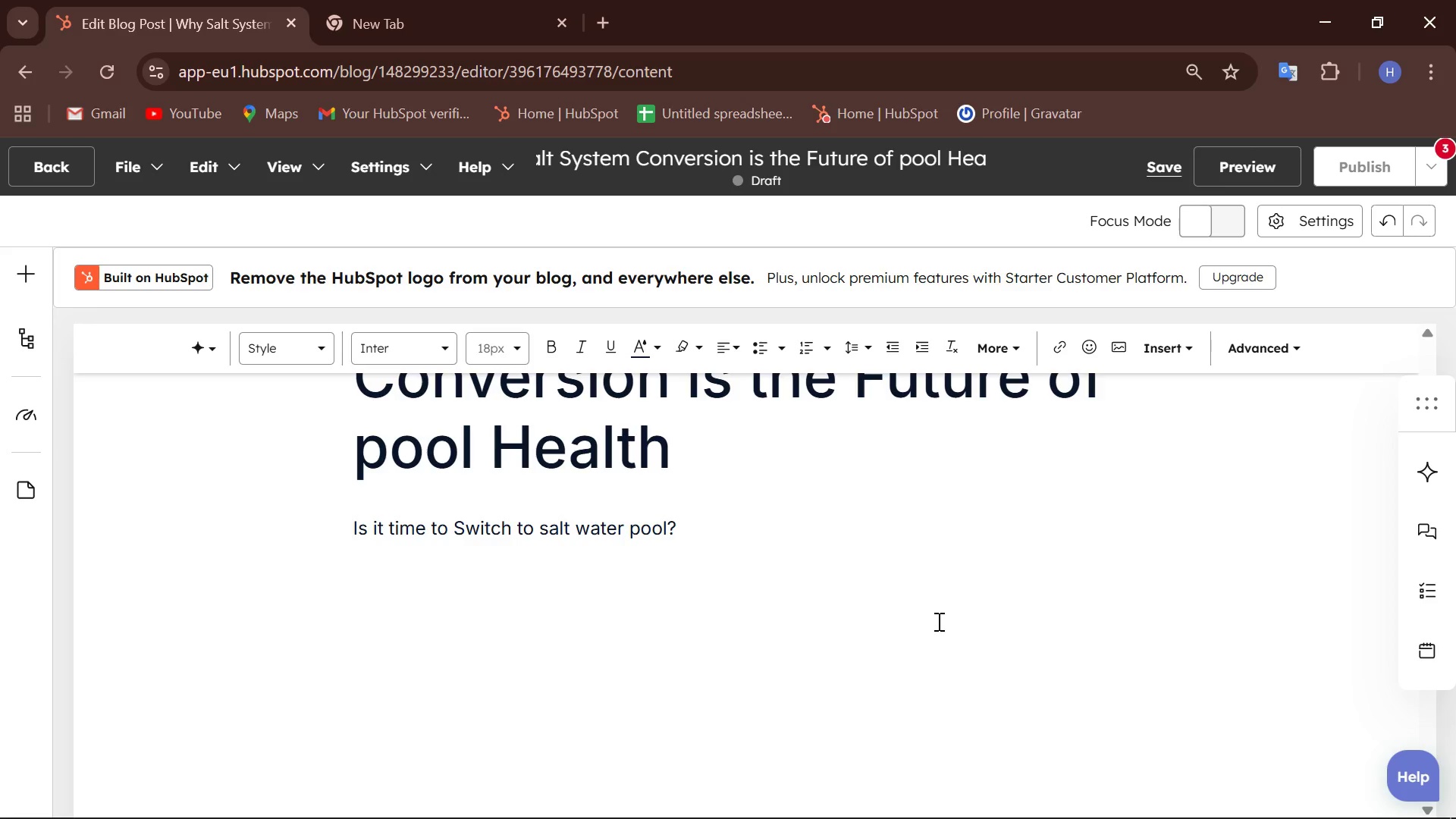 
wait(60.98)
 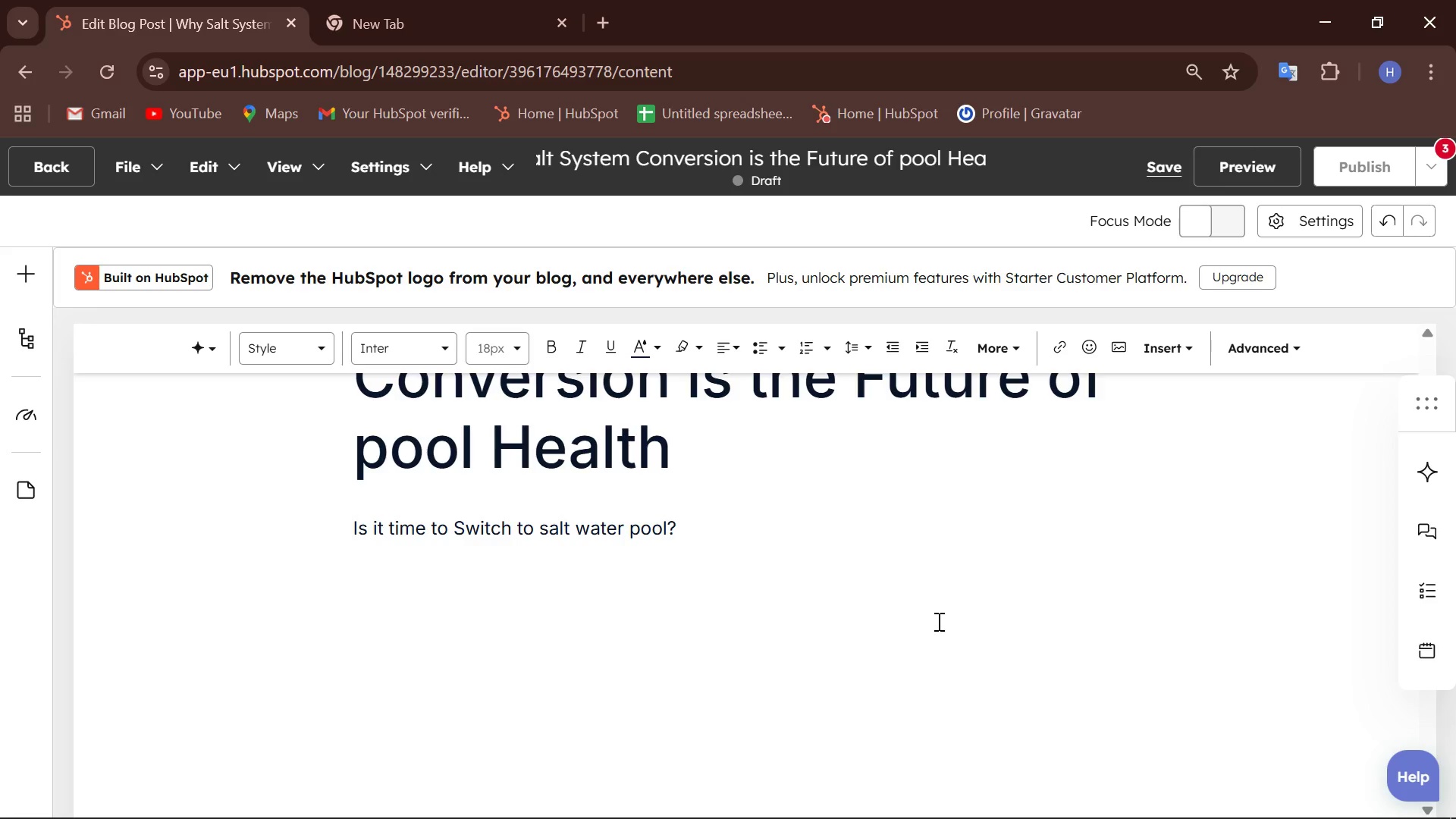 
scroll: coordinate [565, 565], scroll_direction: up, amount: 3.0
 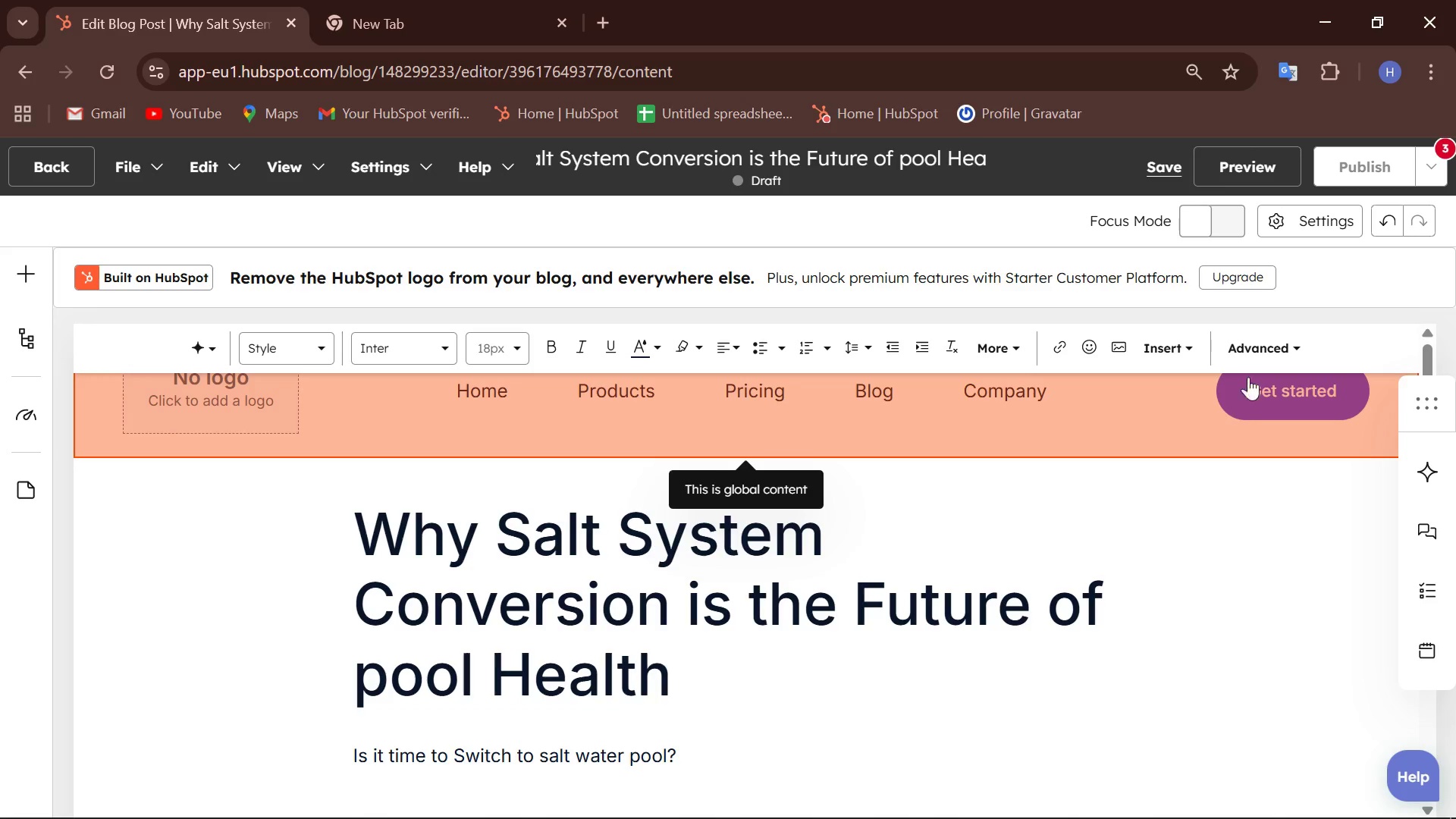 
scroll: coordinate [661, 467], scroll_direction: none, amount: 0.0
 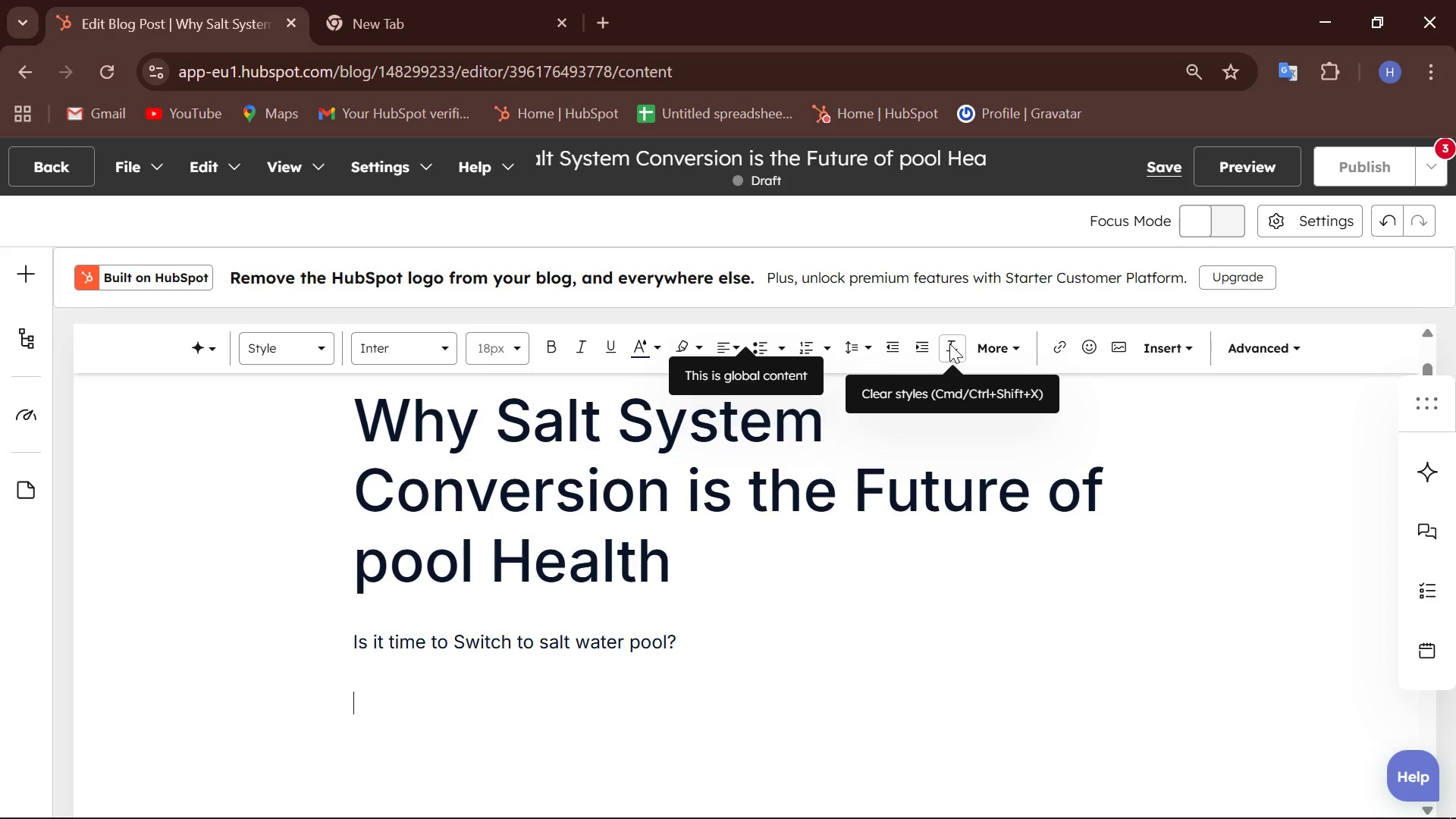 
wait(32.31)
 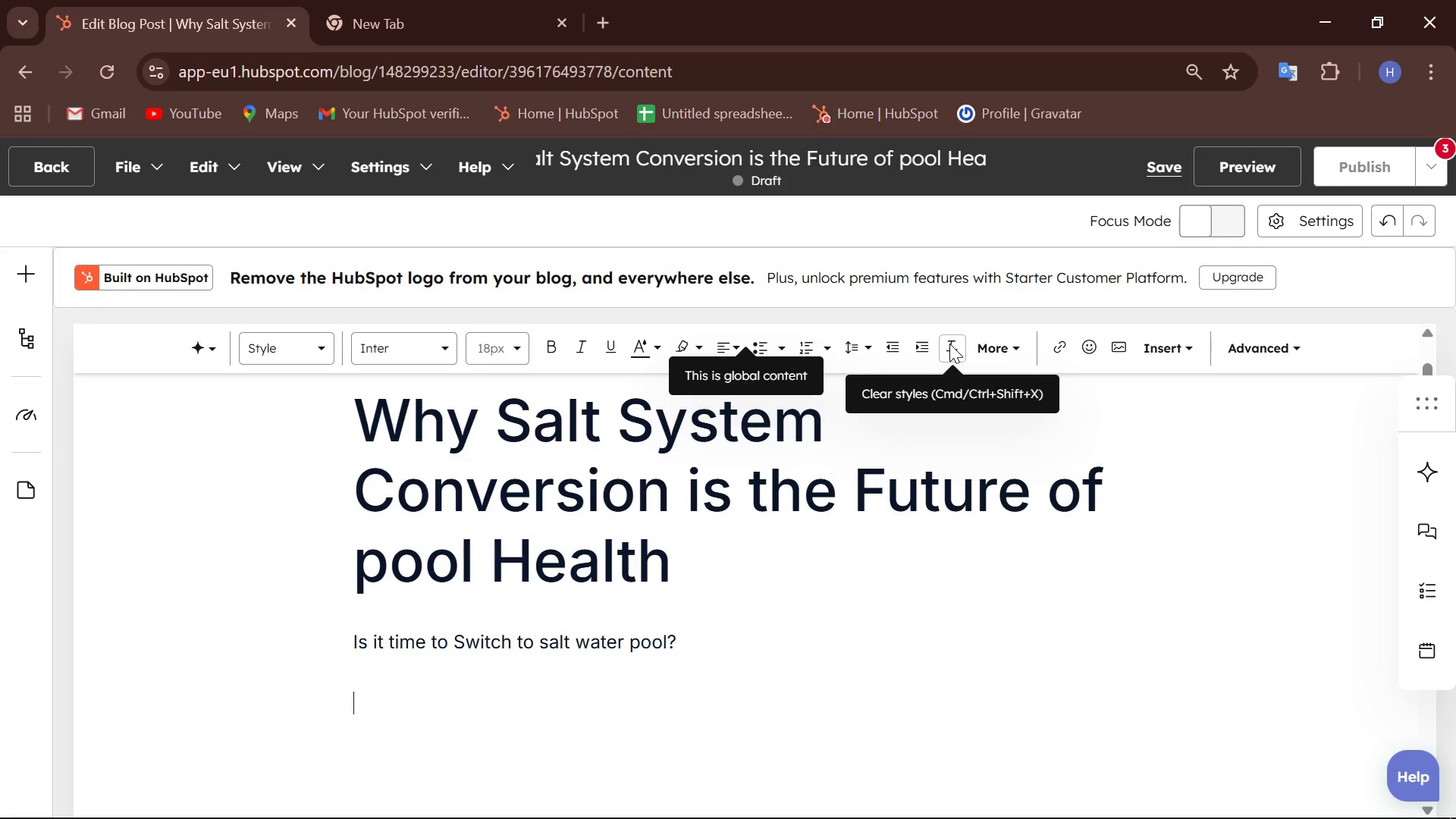 
left_click([733, 354])
 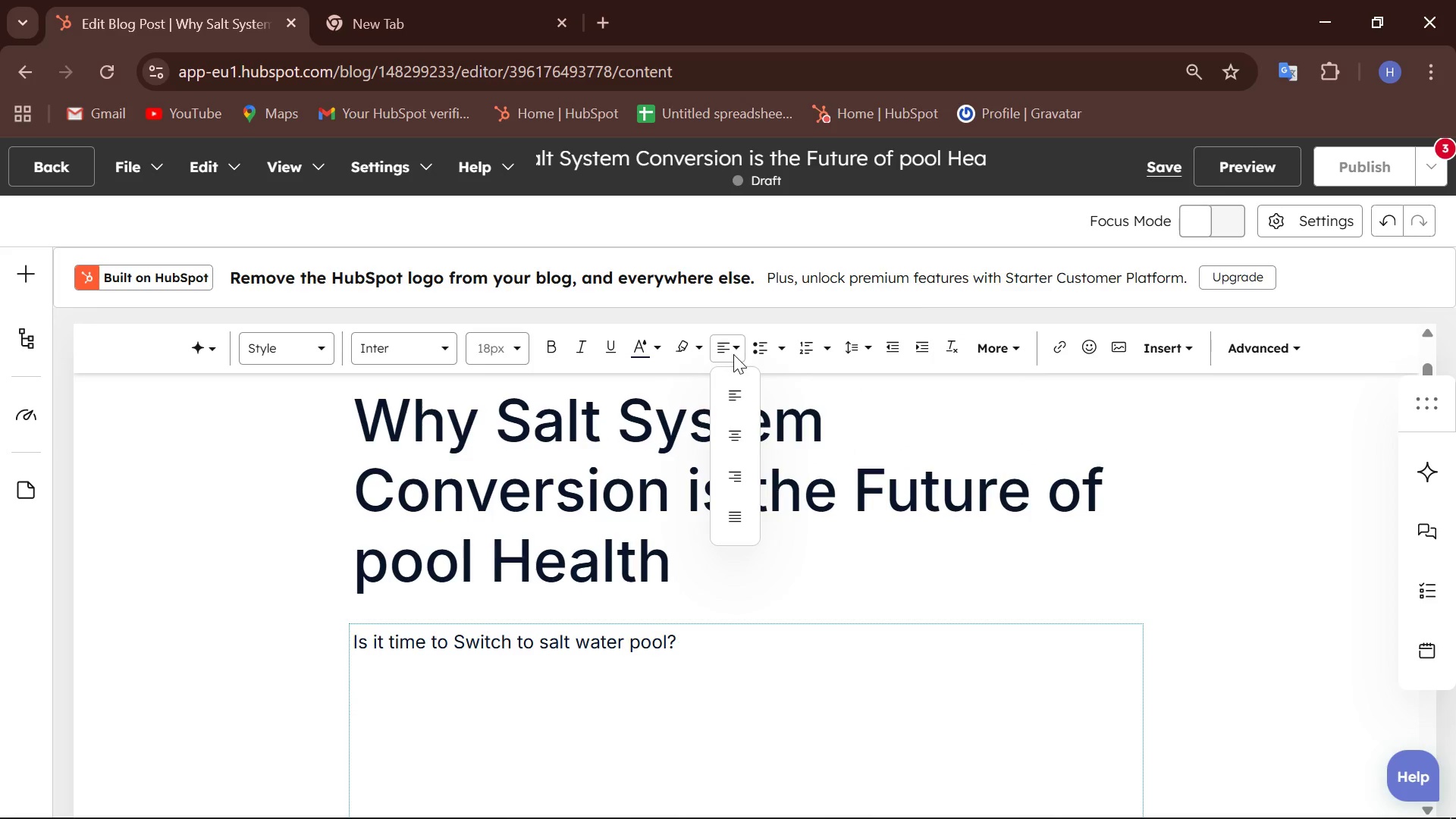 
left_click([733, 354])
 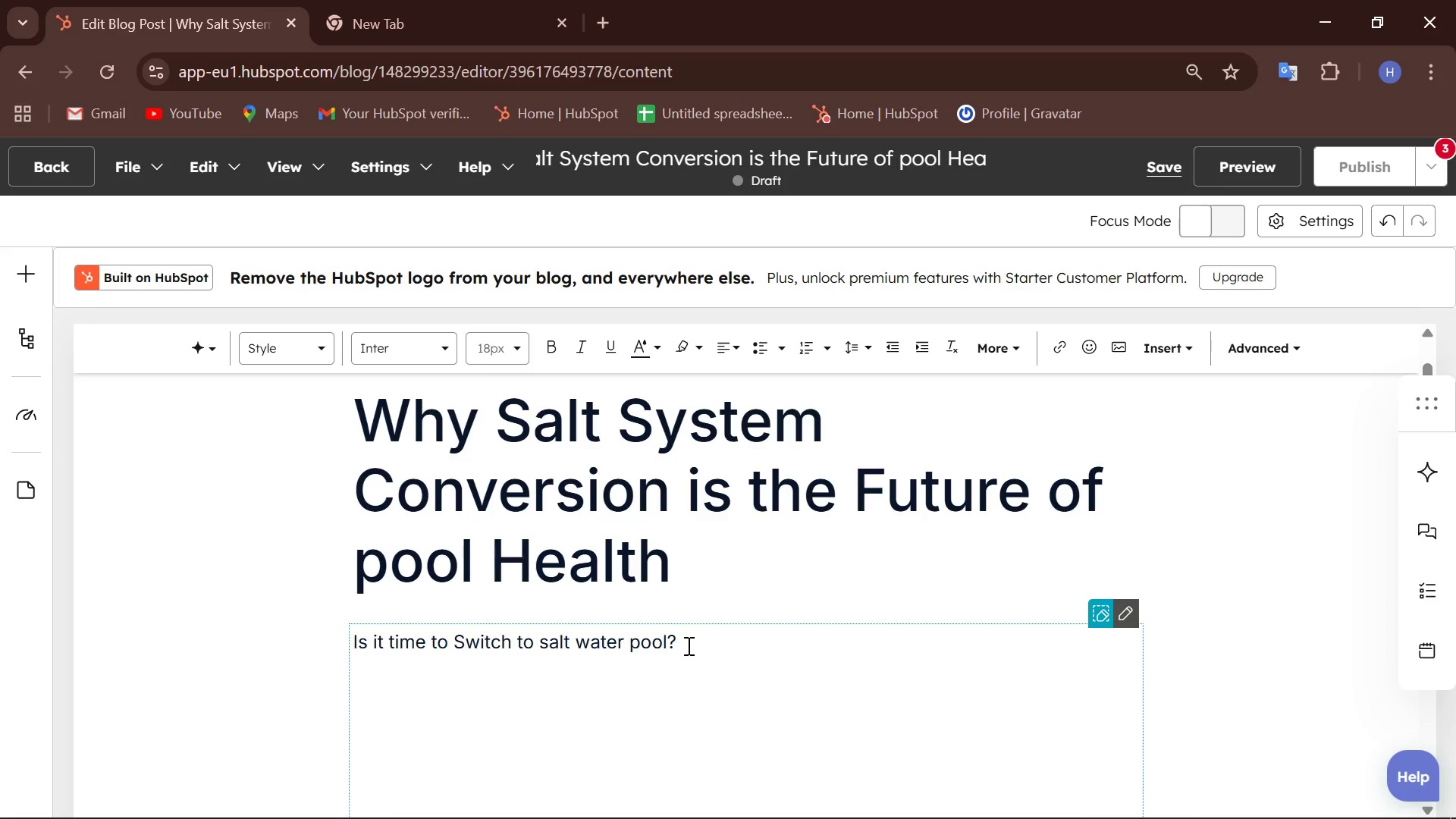 
left_click_drag(start_coordinate=[678, 636], to_coordinate=[326, 616])
 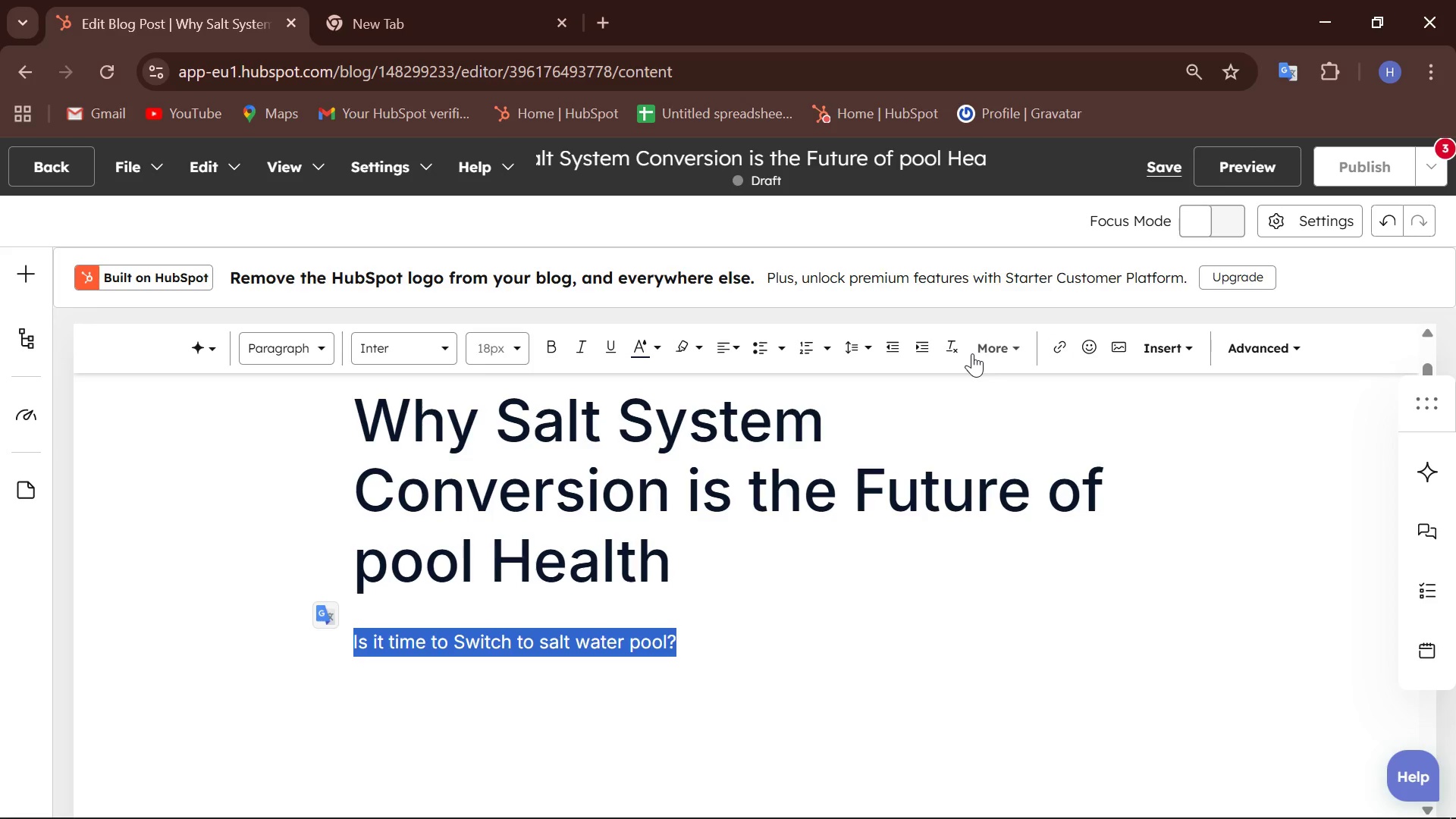 
wait(14.84)
 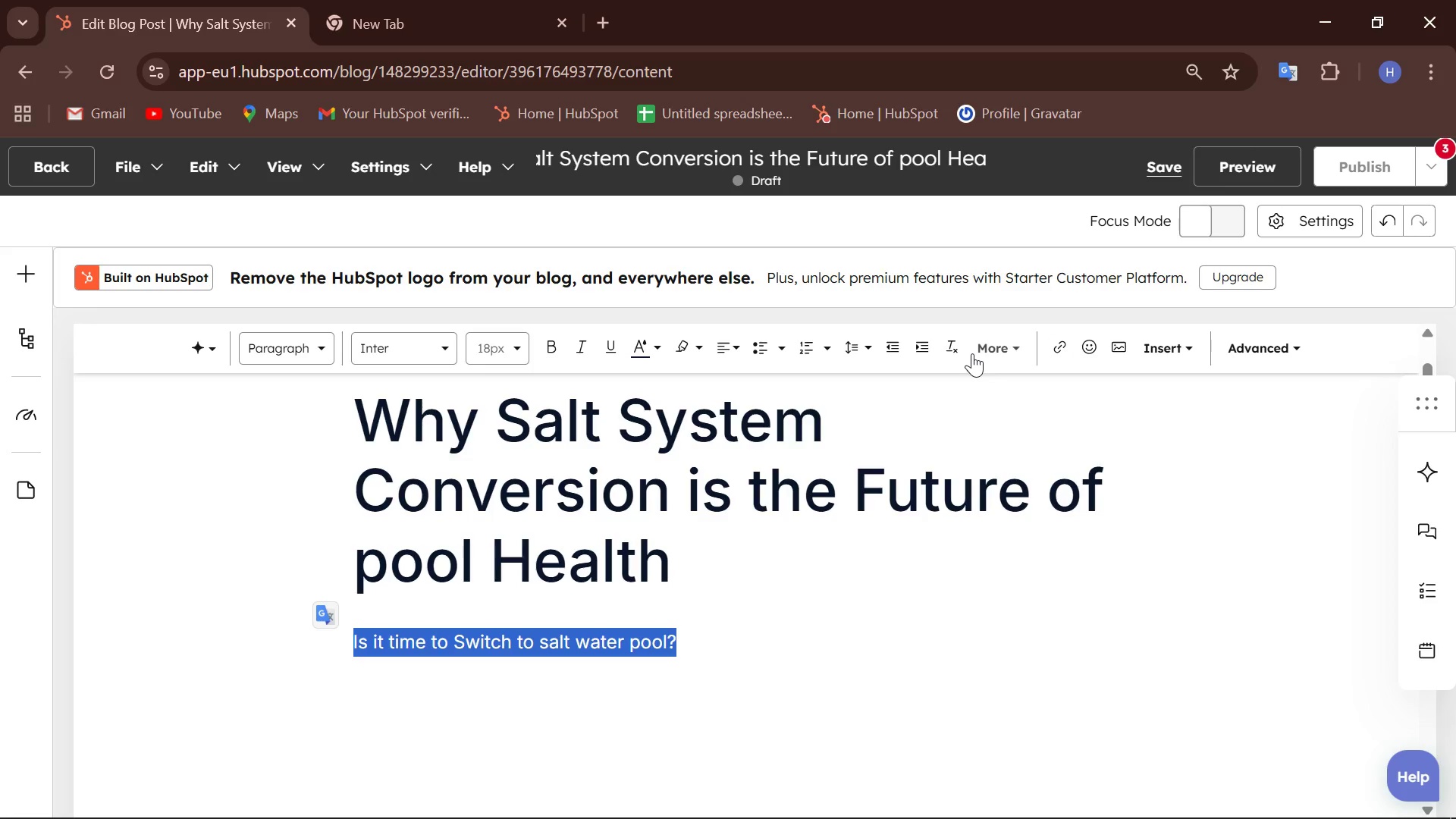 
mouse_move([28, 344])
 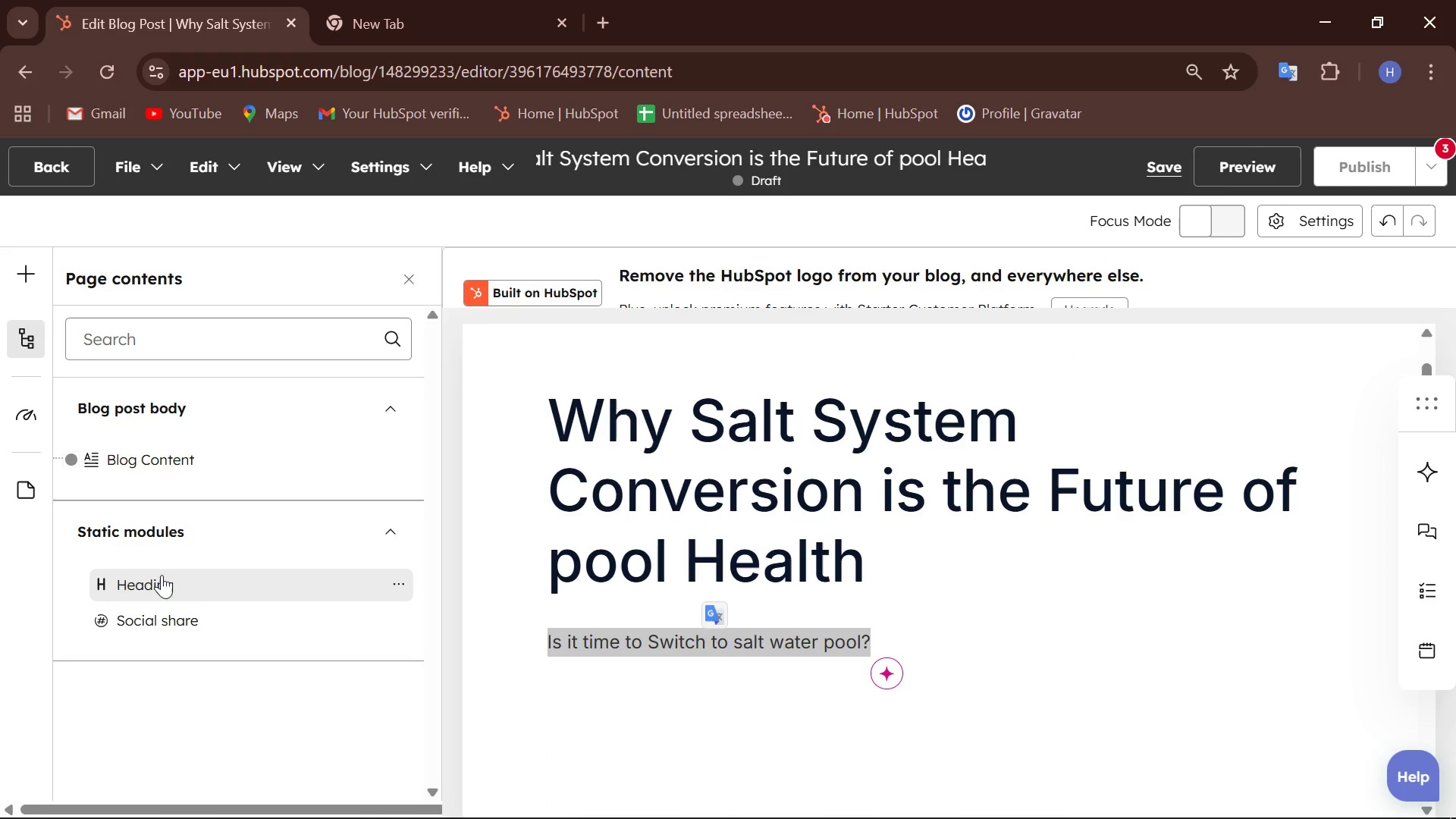 
left_click([656, 701])
 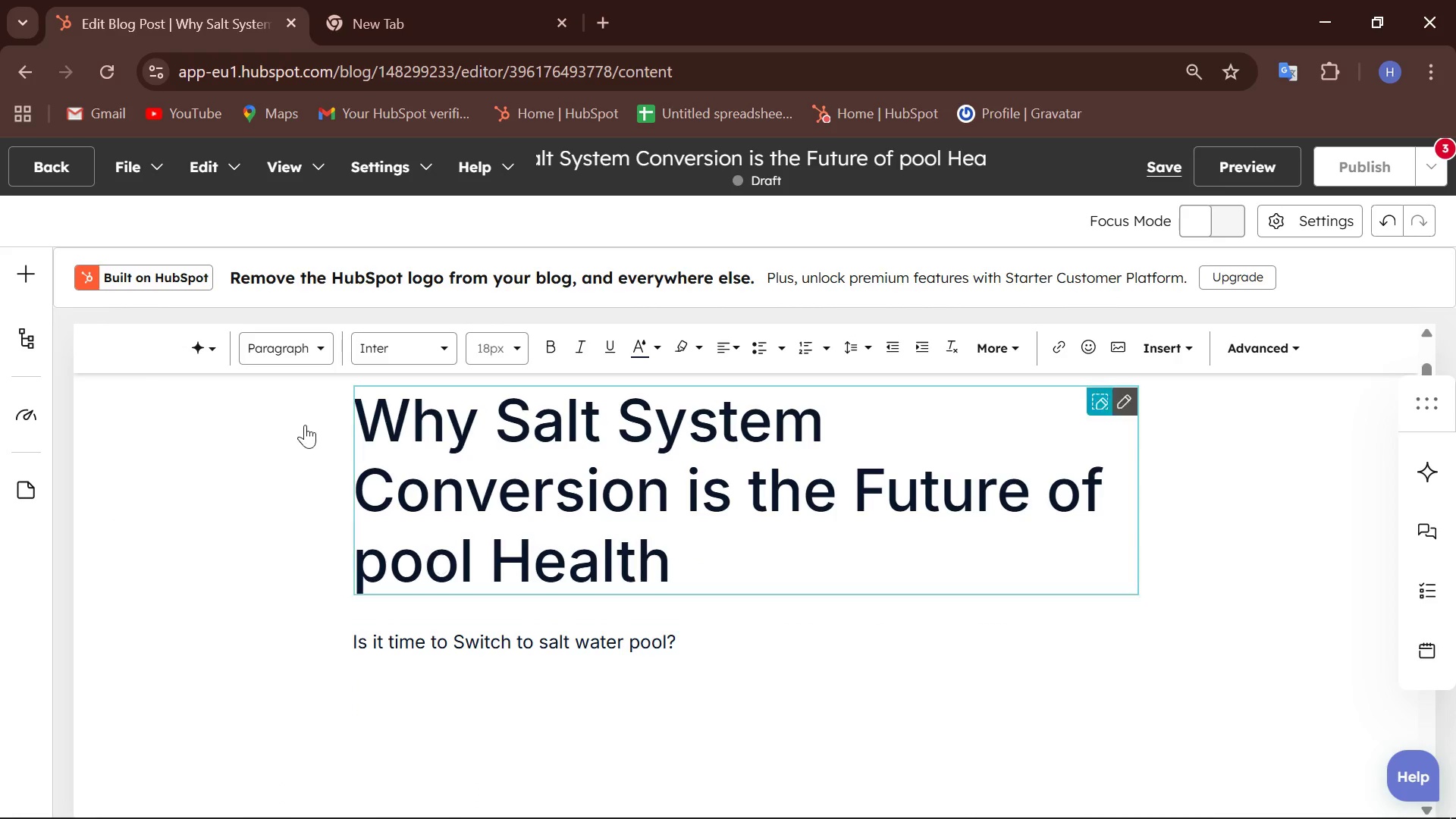 
left_click([29, 328])
 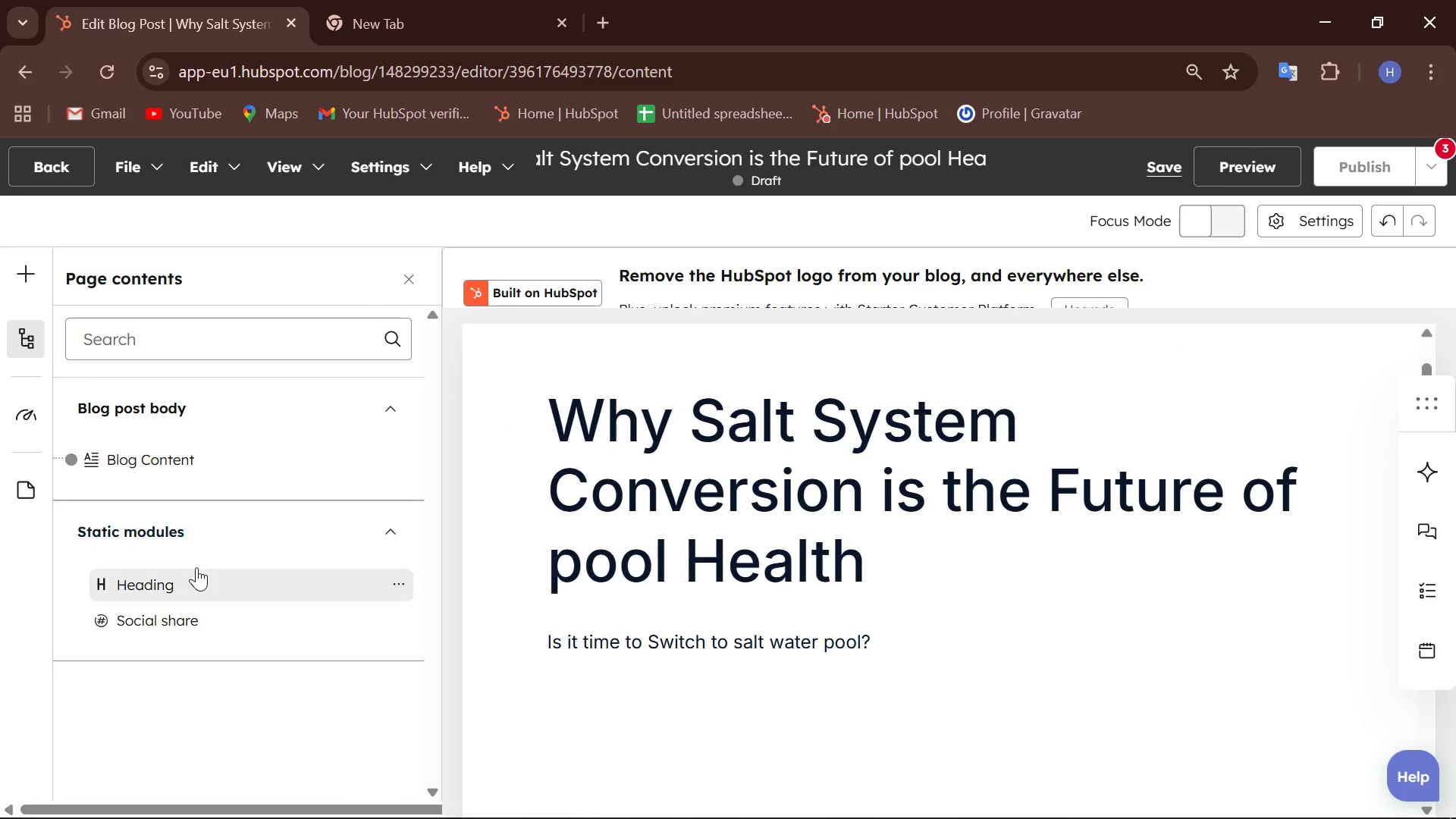 
left_click([177, 596])
 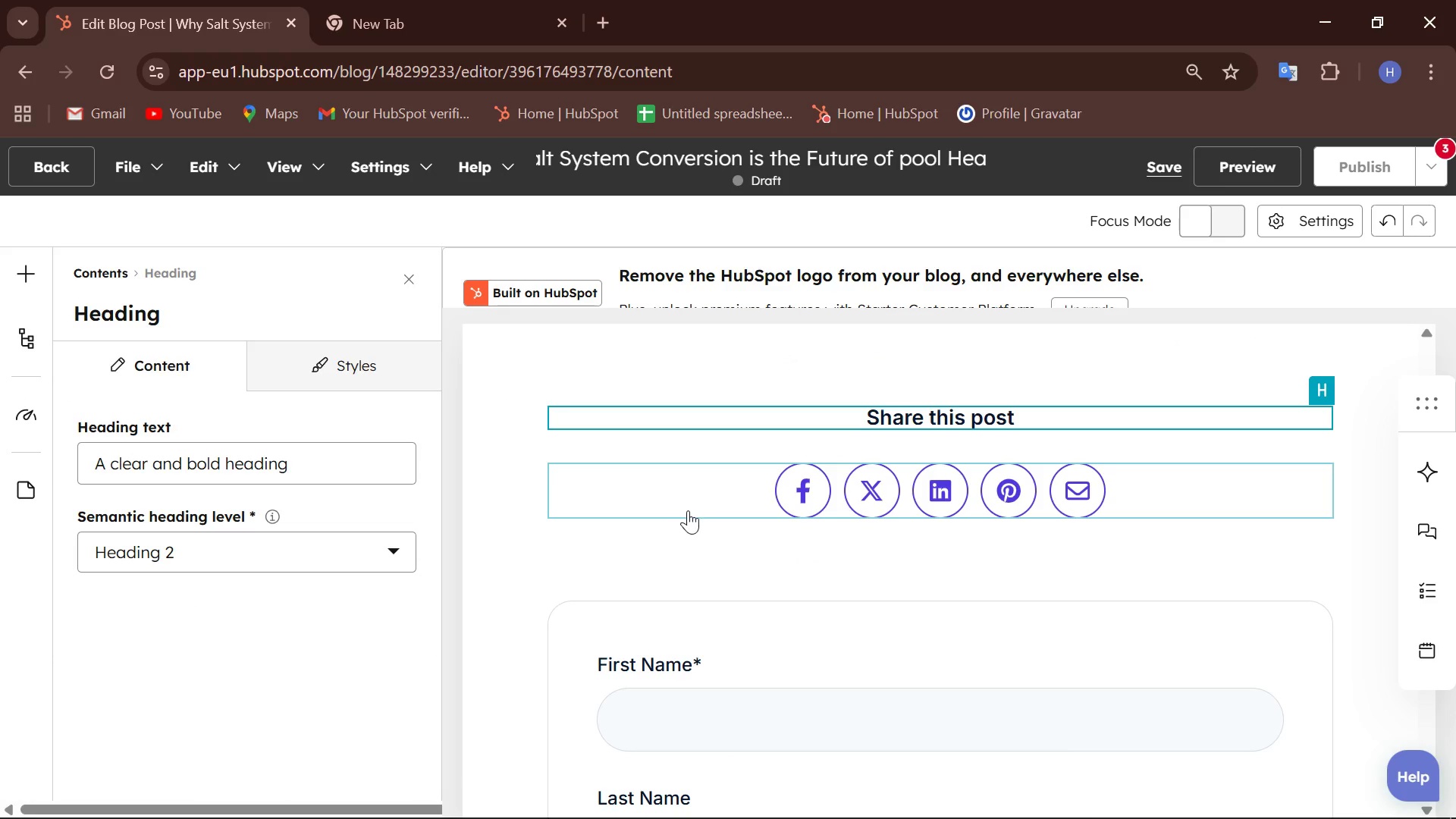 
scroll: coordinate [692, 512], scroll_direction: up, amount: 5.0
 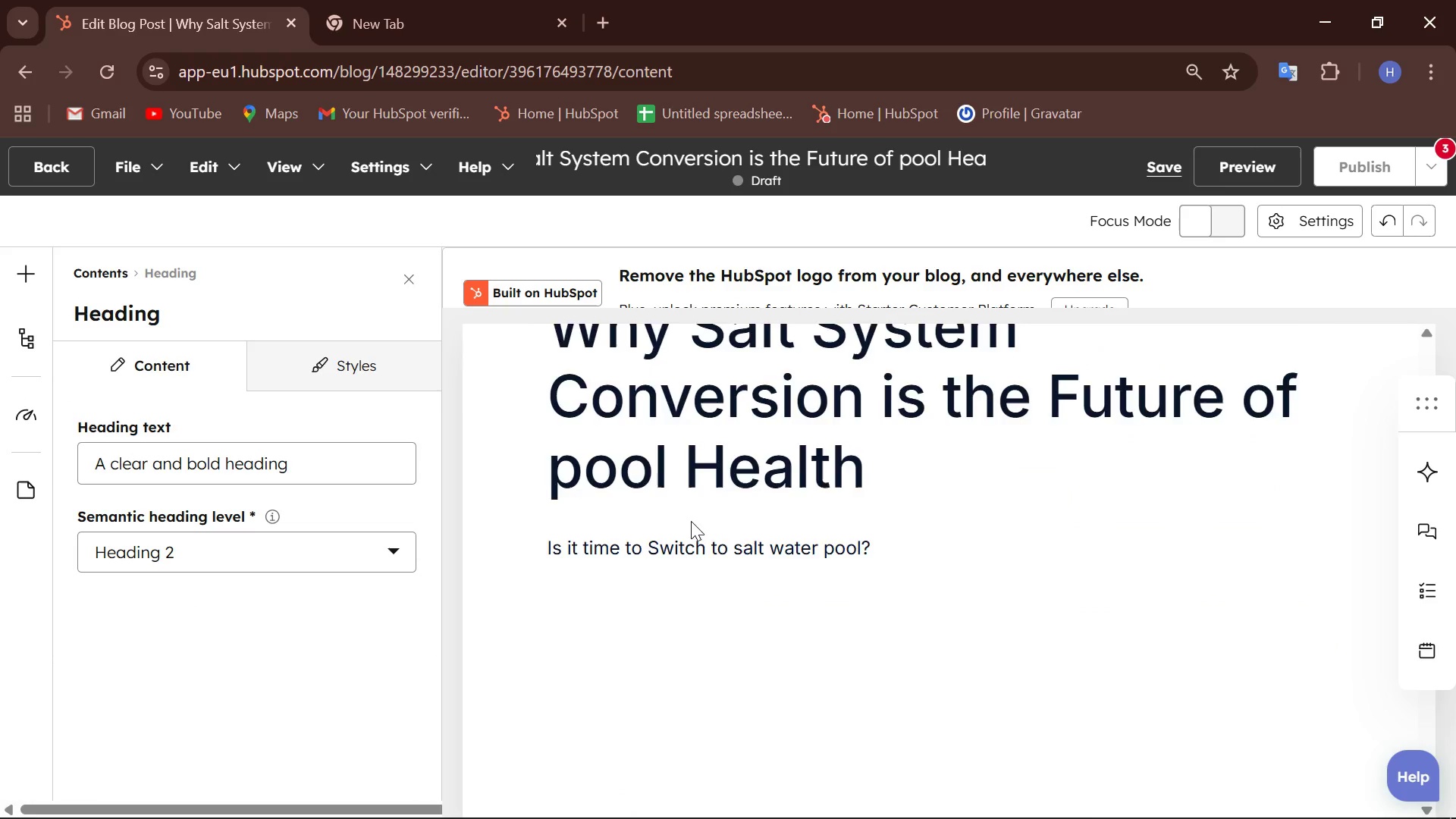 
scroll: coordinate [686, 570], scroll_direction: down, amount: 3.0
 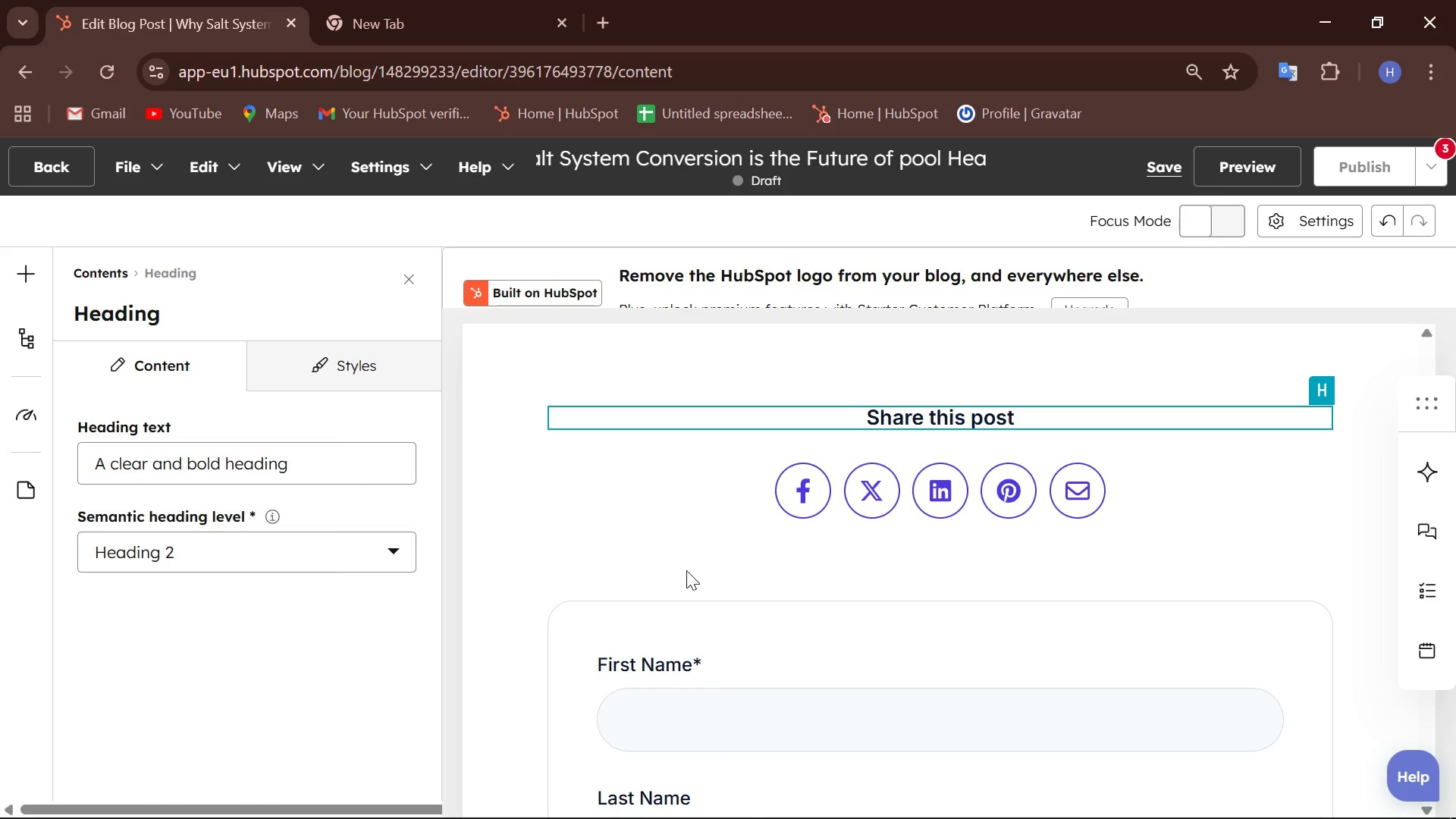 
scroll: coordinate [686, 570], scroll_direction: up, amount: 2.0
 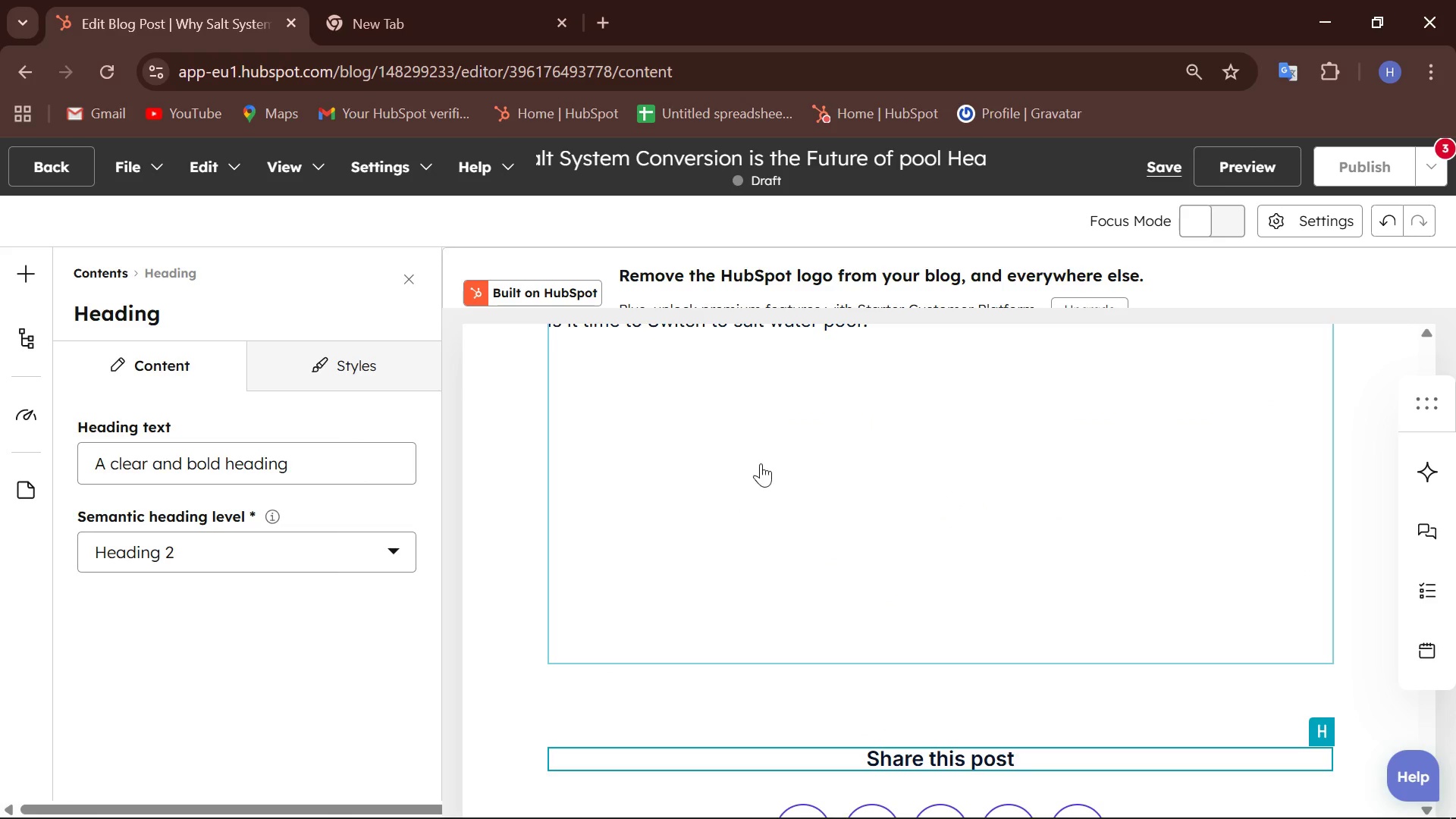 
left_click([762, 462])
 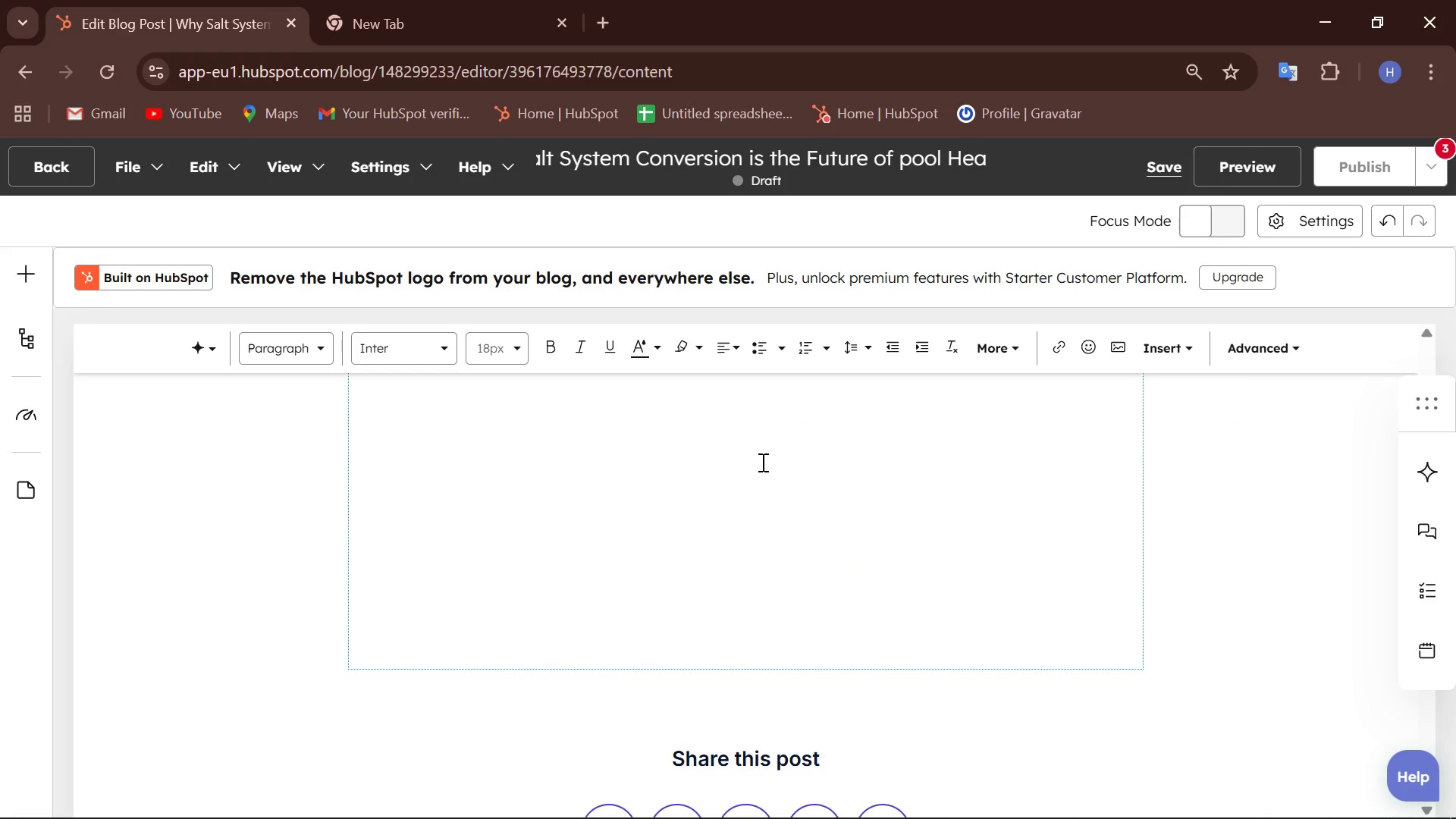 
scroll: coordinate [761, 462], scroll_direction: up, amount: 3.0
 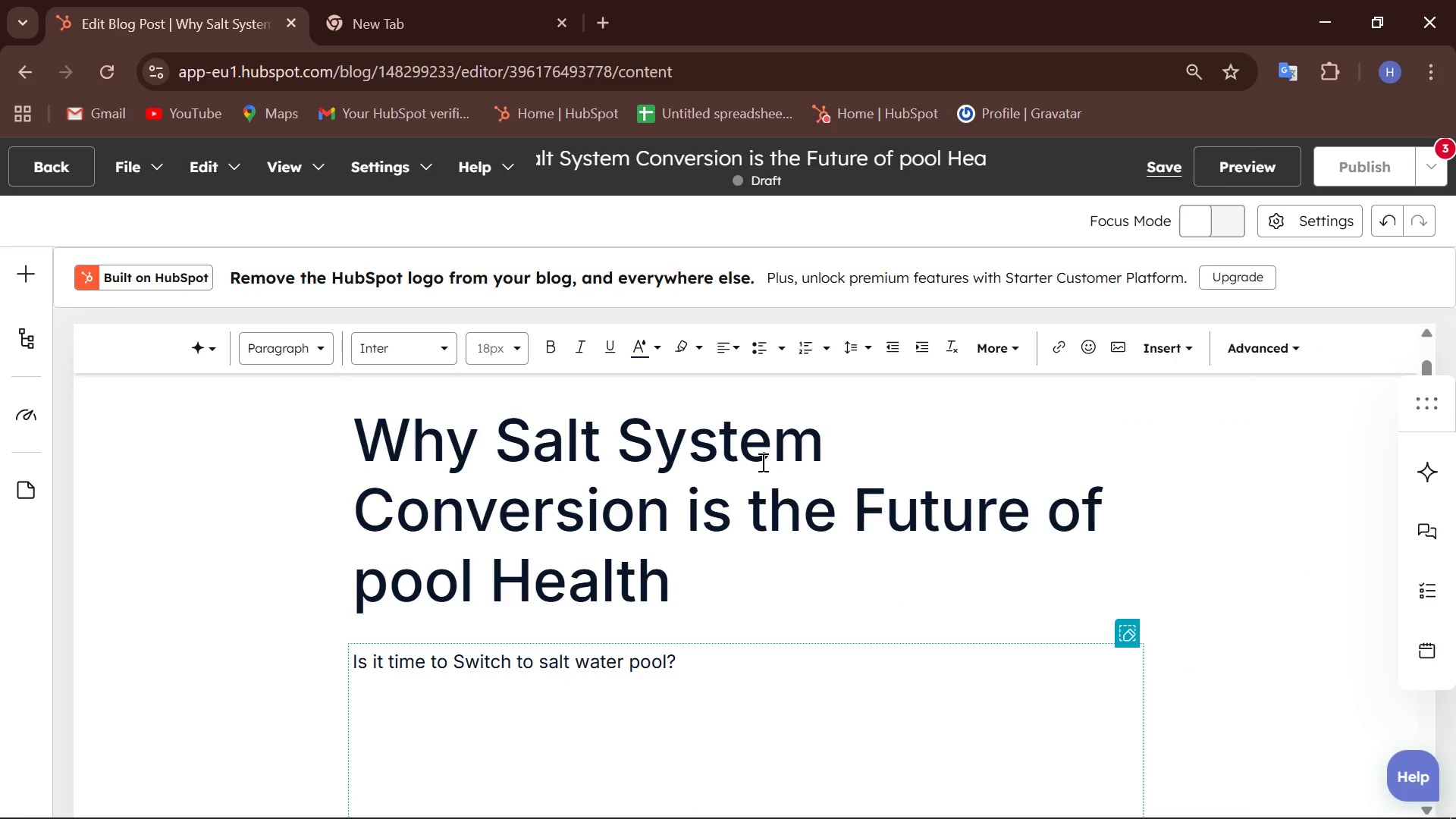 
scroll: coordinate [761, 462], scroll_direction: down, amount: 1.0
 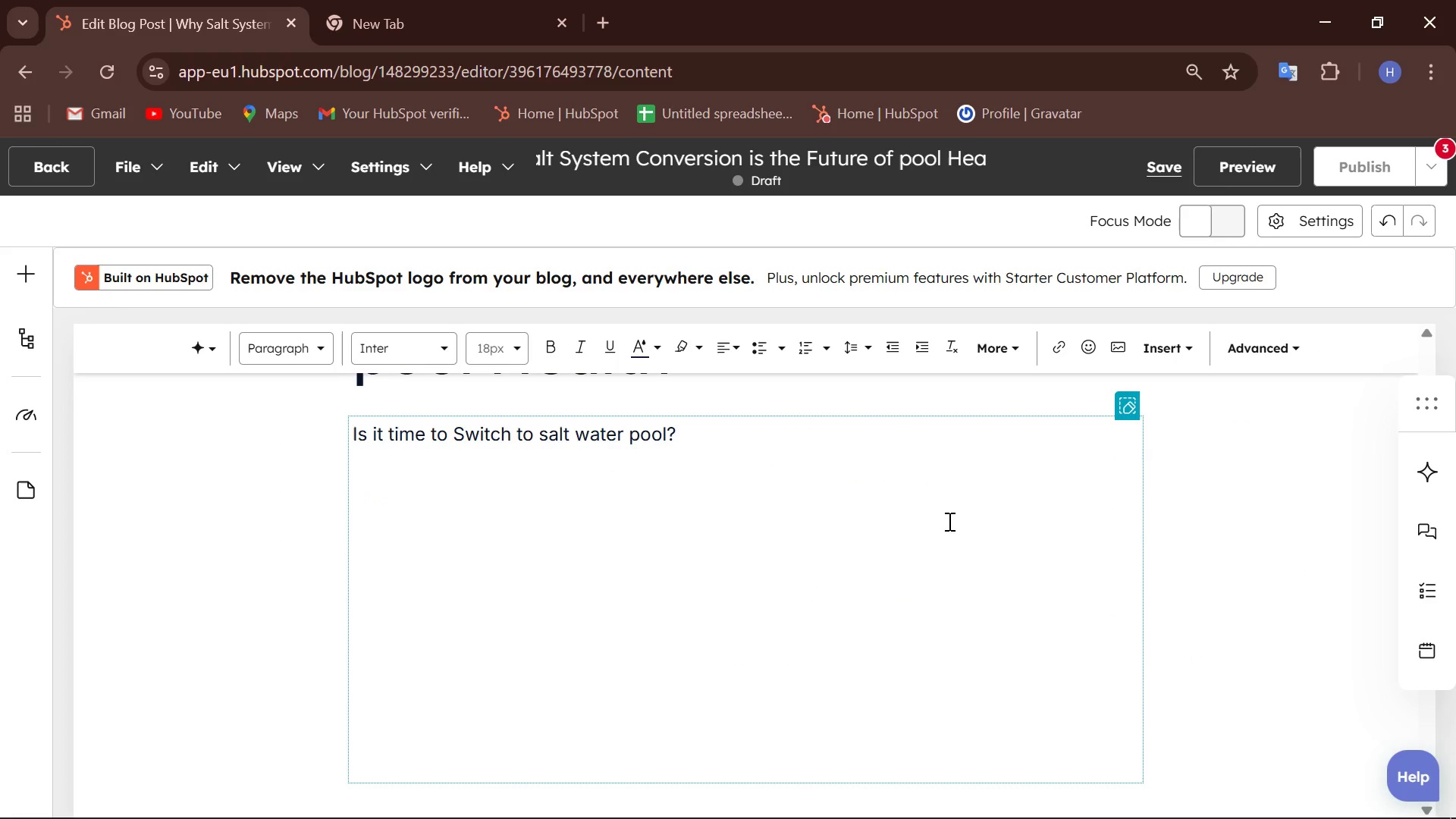 
left_click([40, 328])
 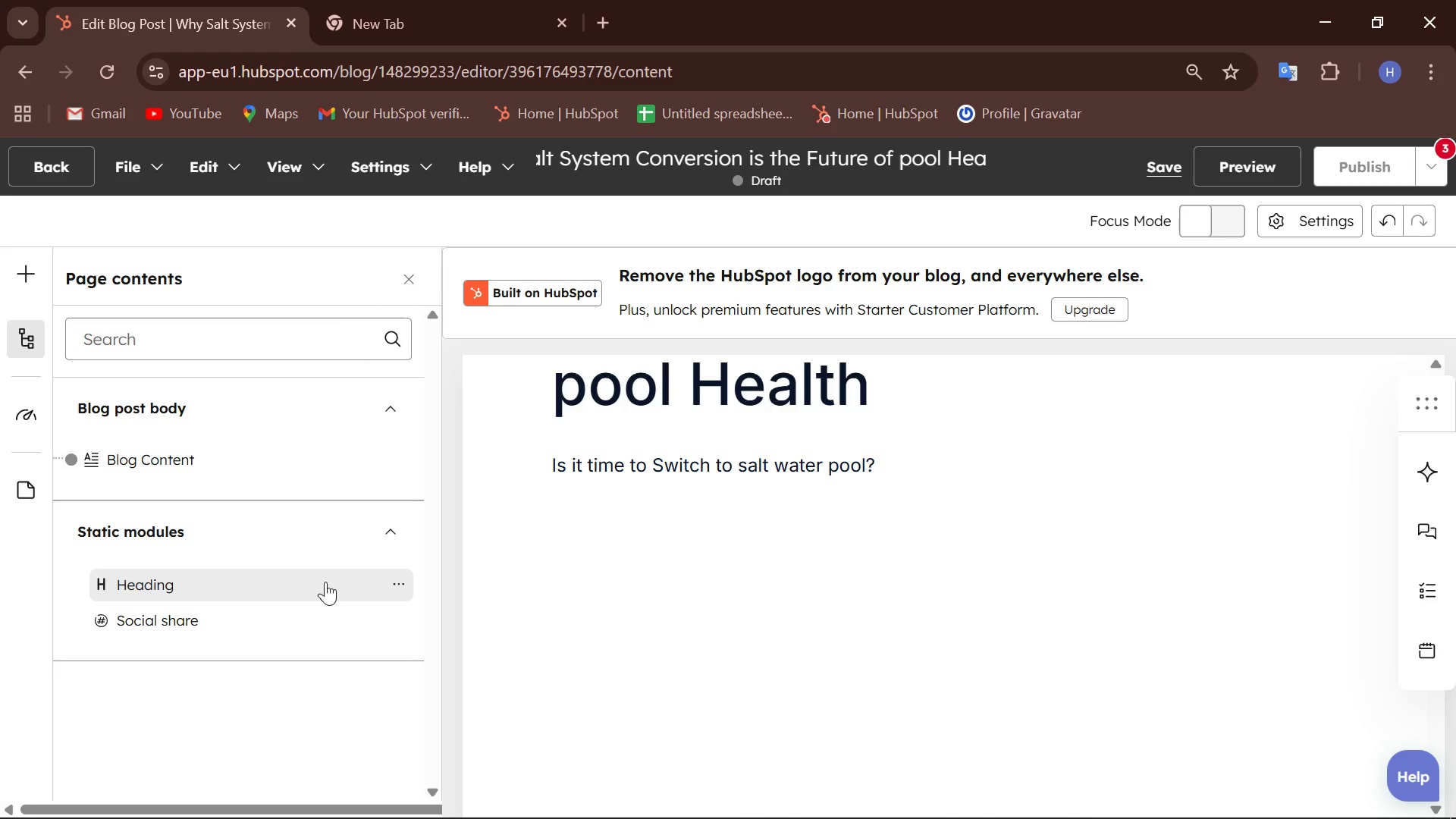 
left_click([397, 588])
 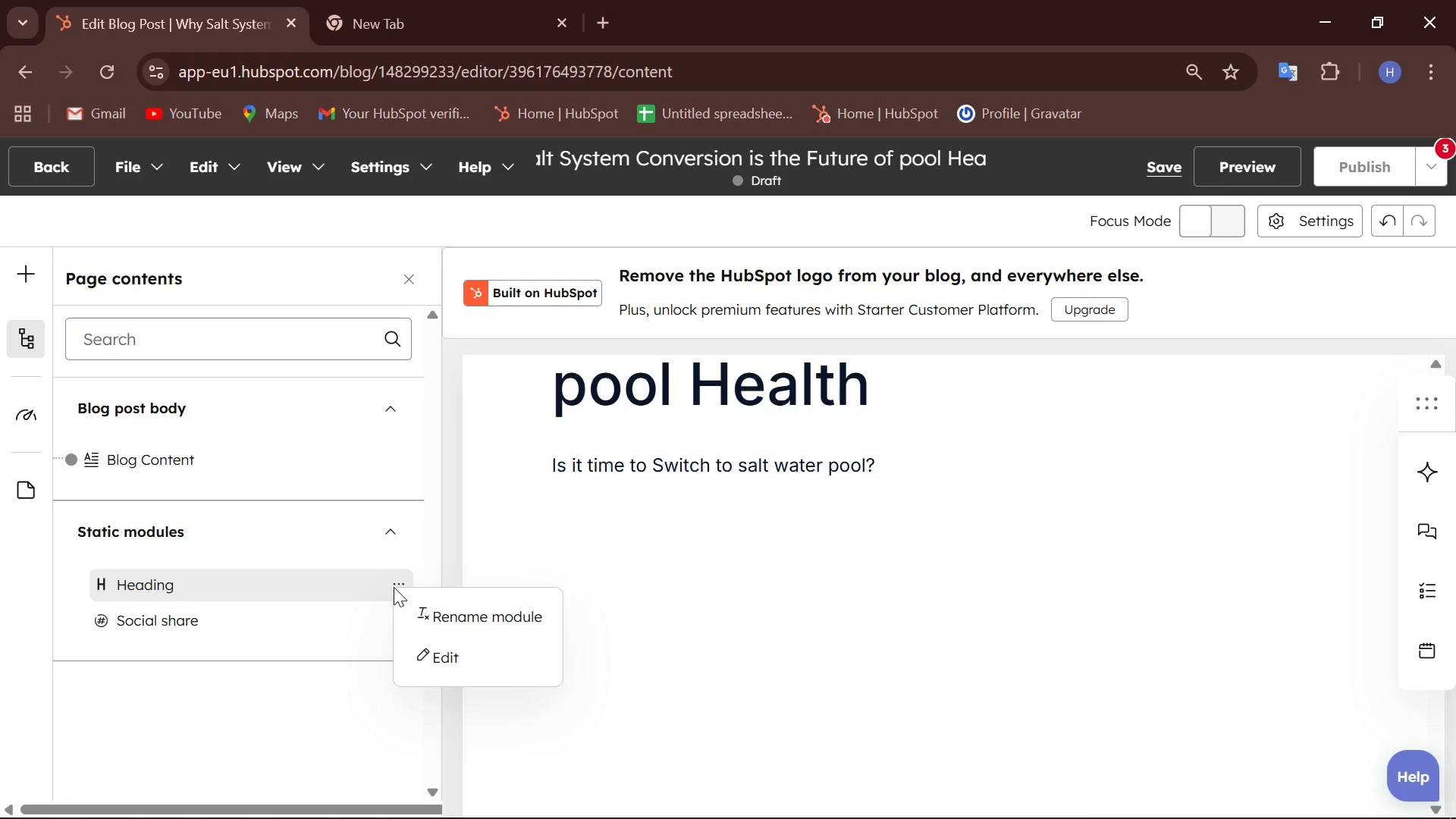 
left_click([288, 592])
 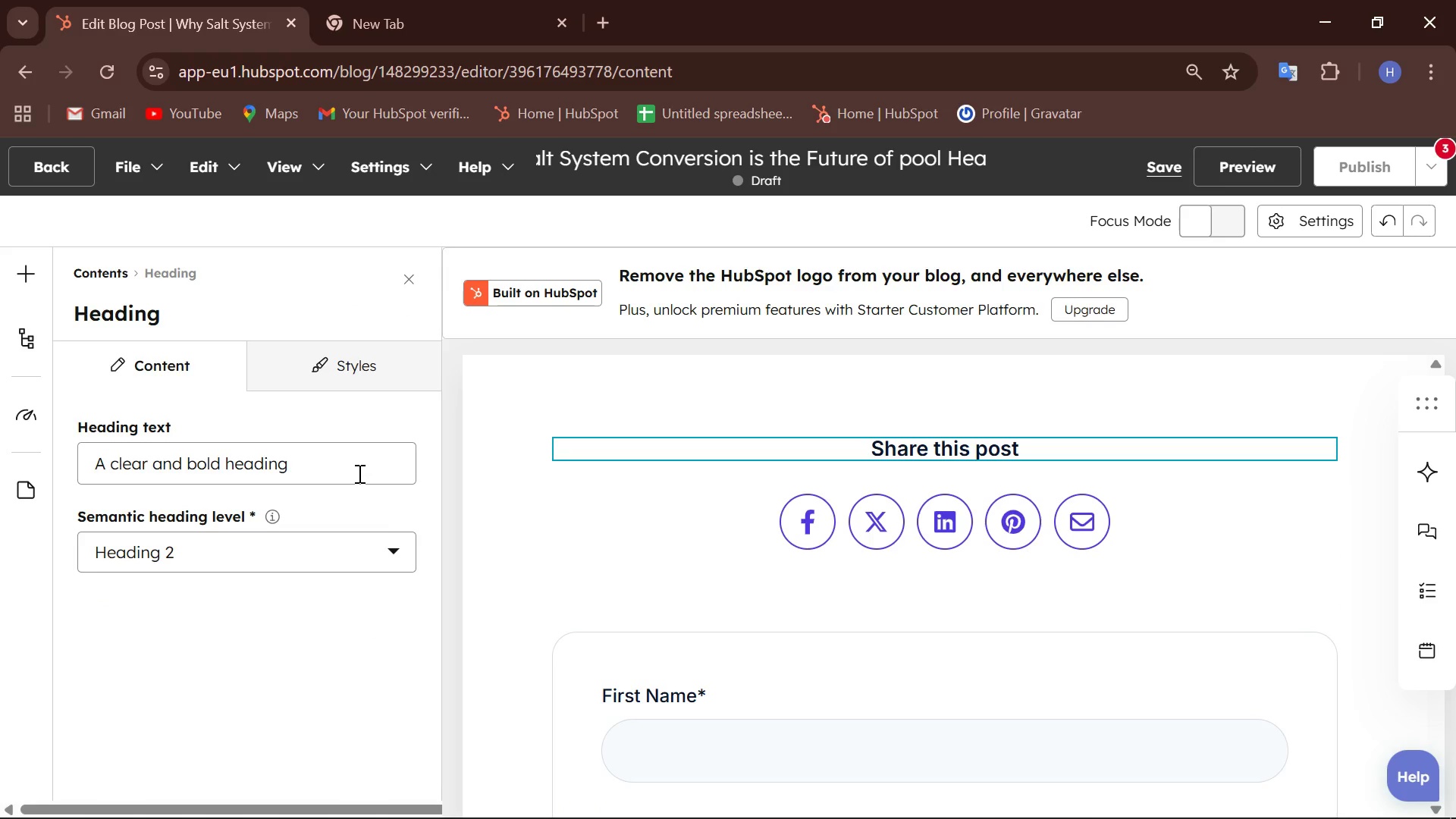 
left_click([359, 545])
 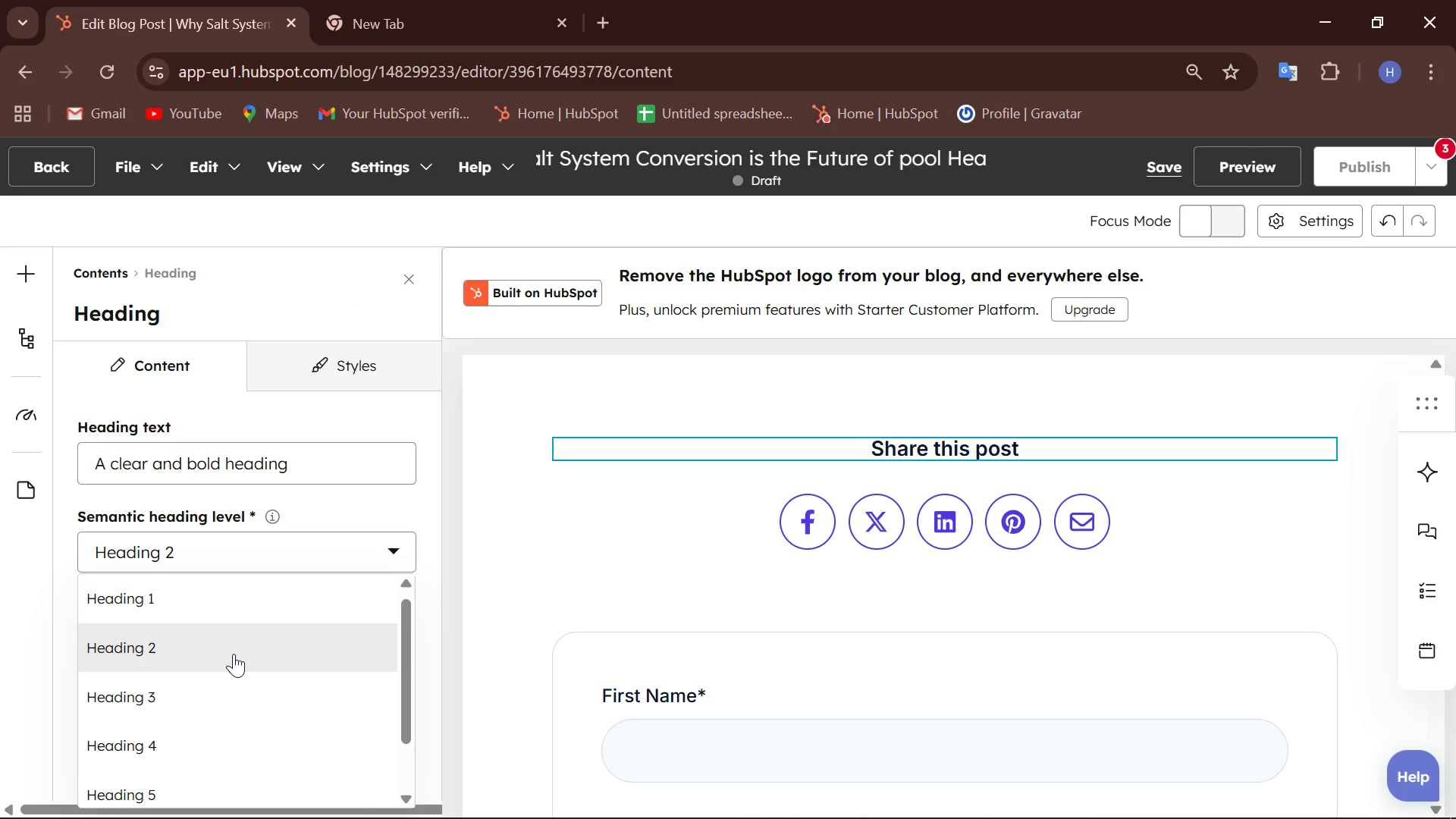 
left_click([234, 654])
 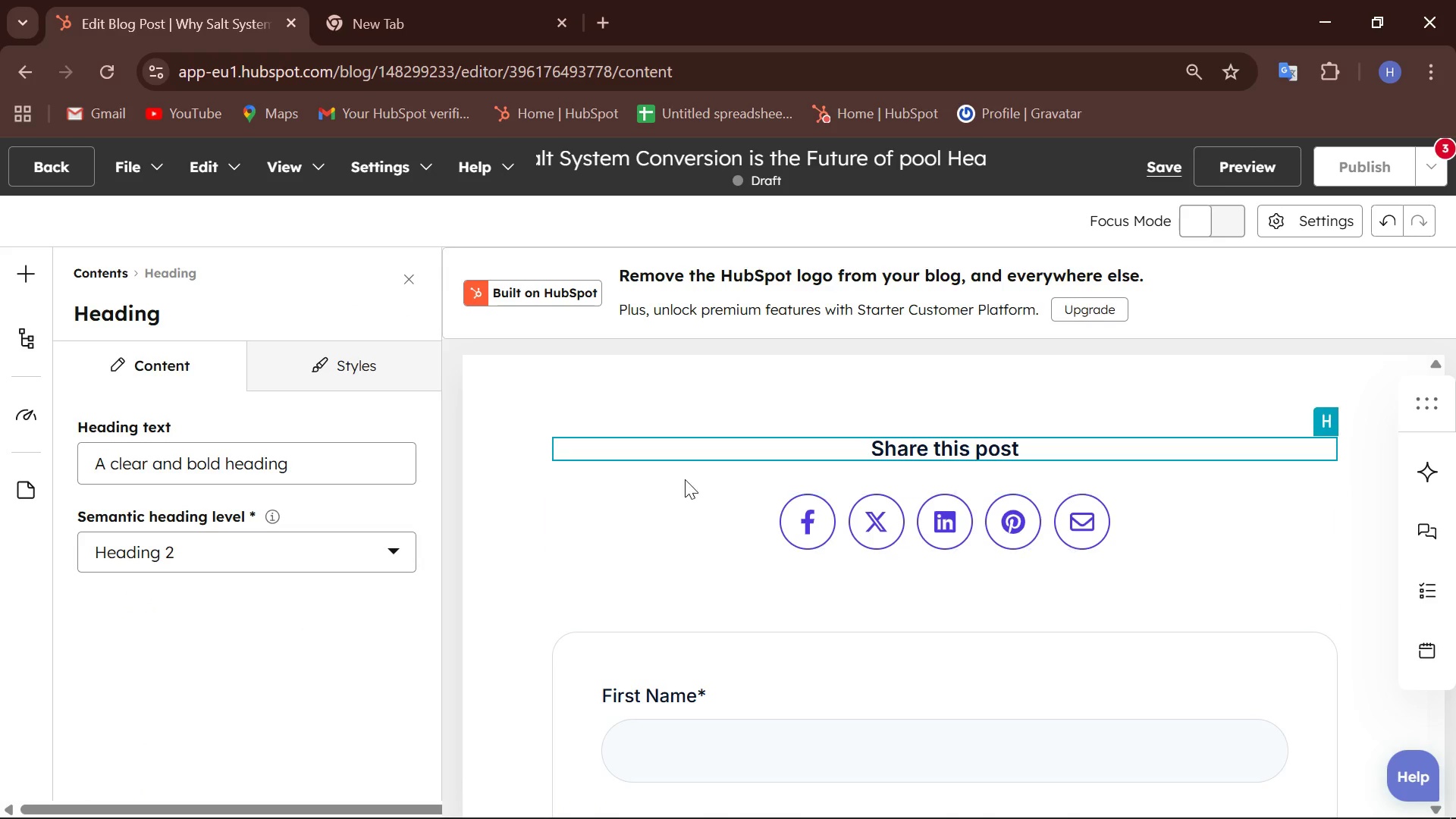 
scroll: coordinate [698, 470], scroll_direction: up, amount: 4.0
 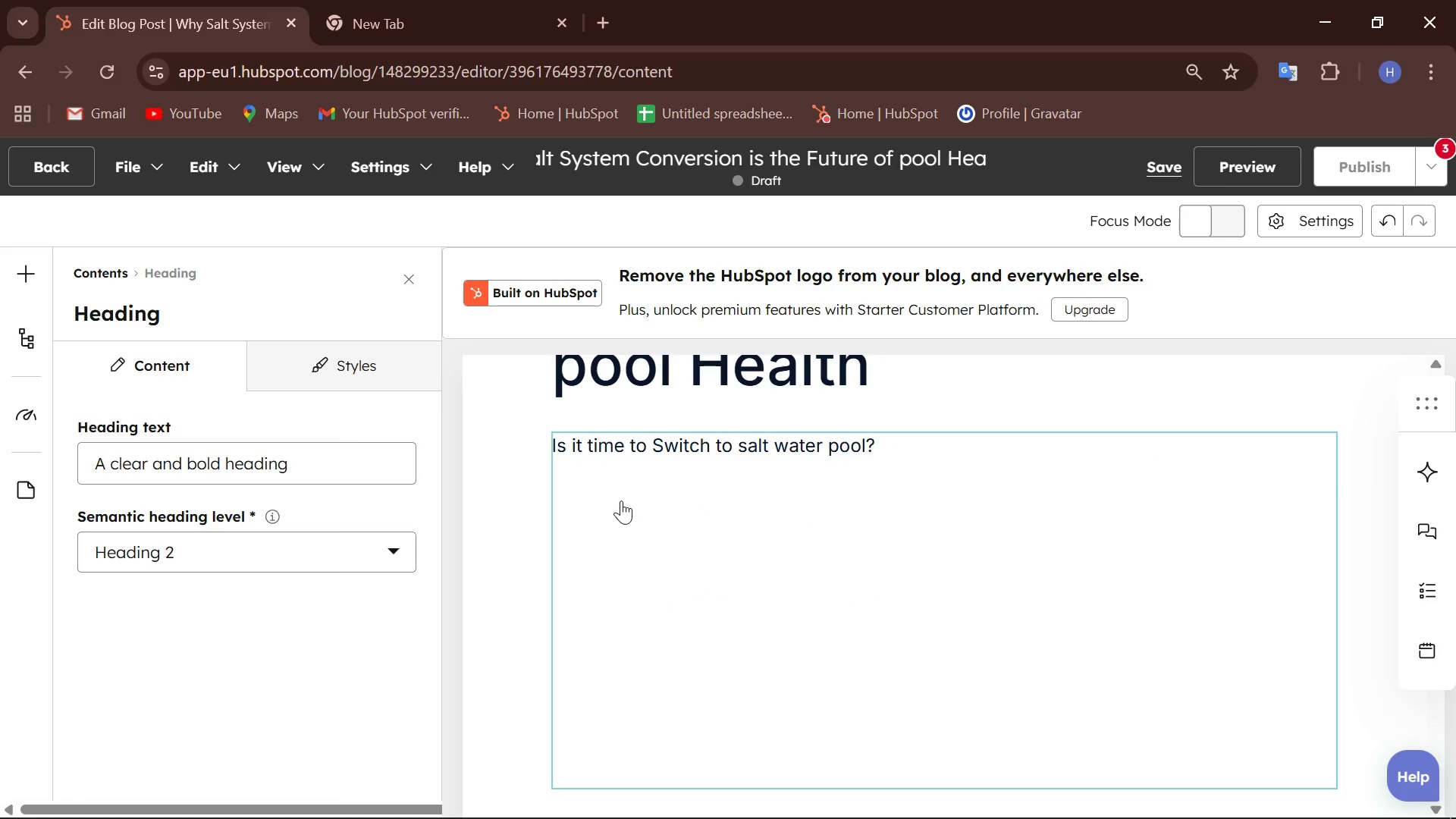 
key(Control+Z)
 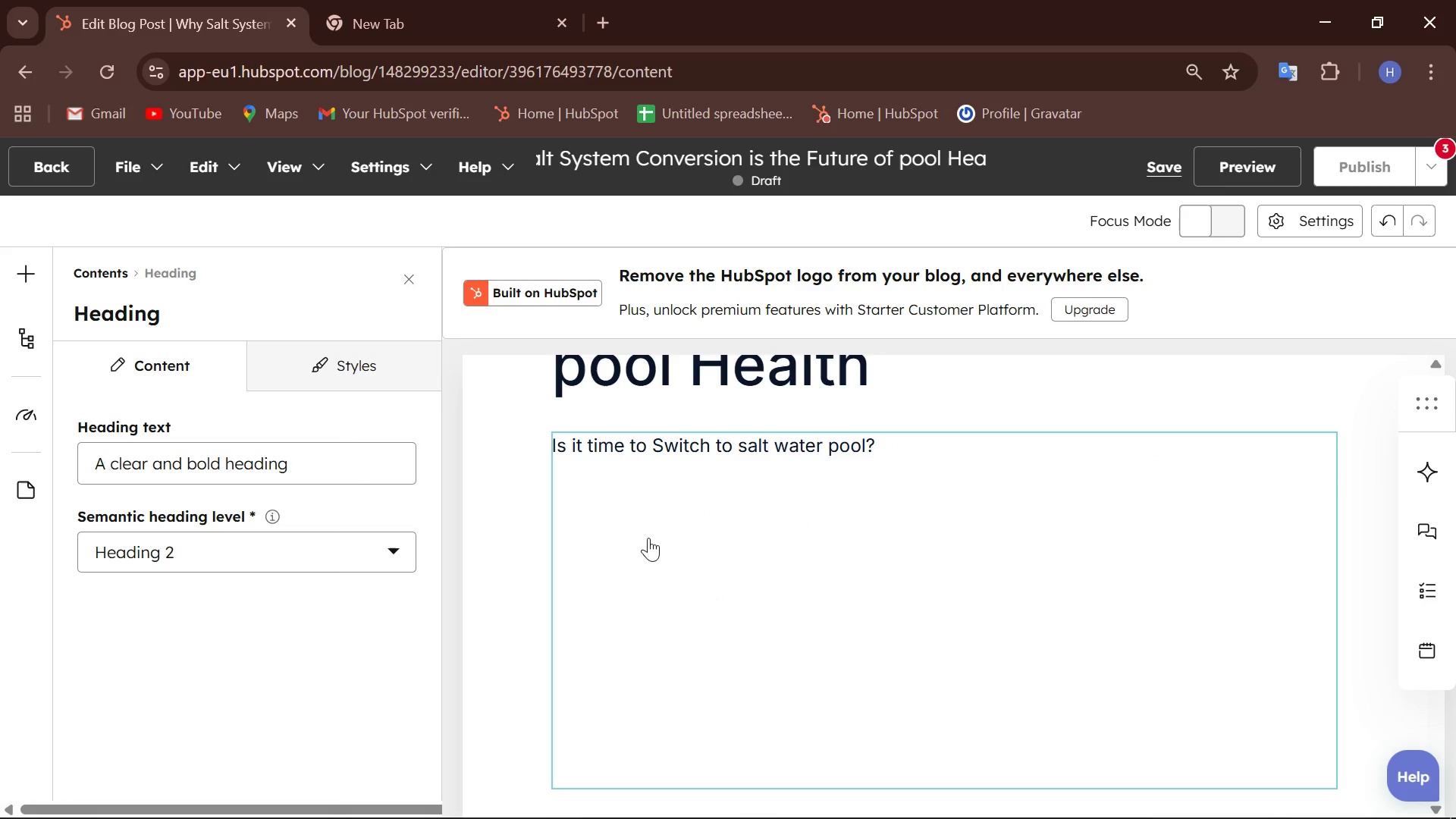 
left_click([654, 535])
 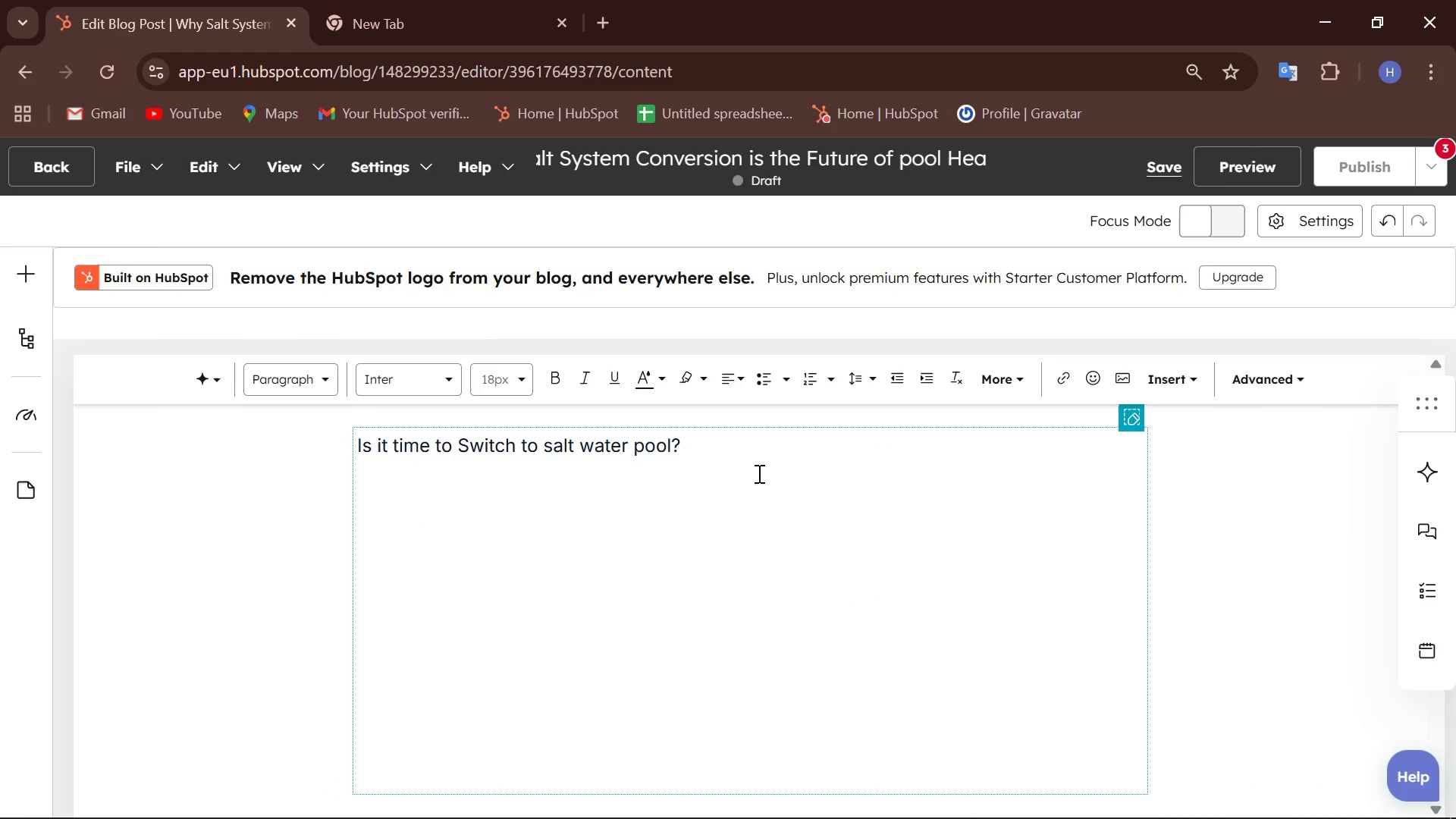 
left_click([751, 453])
 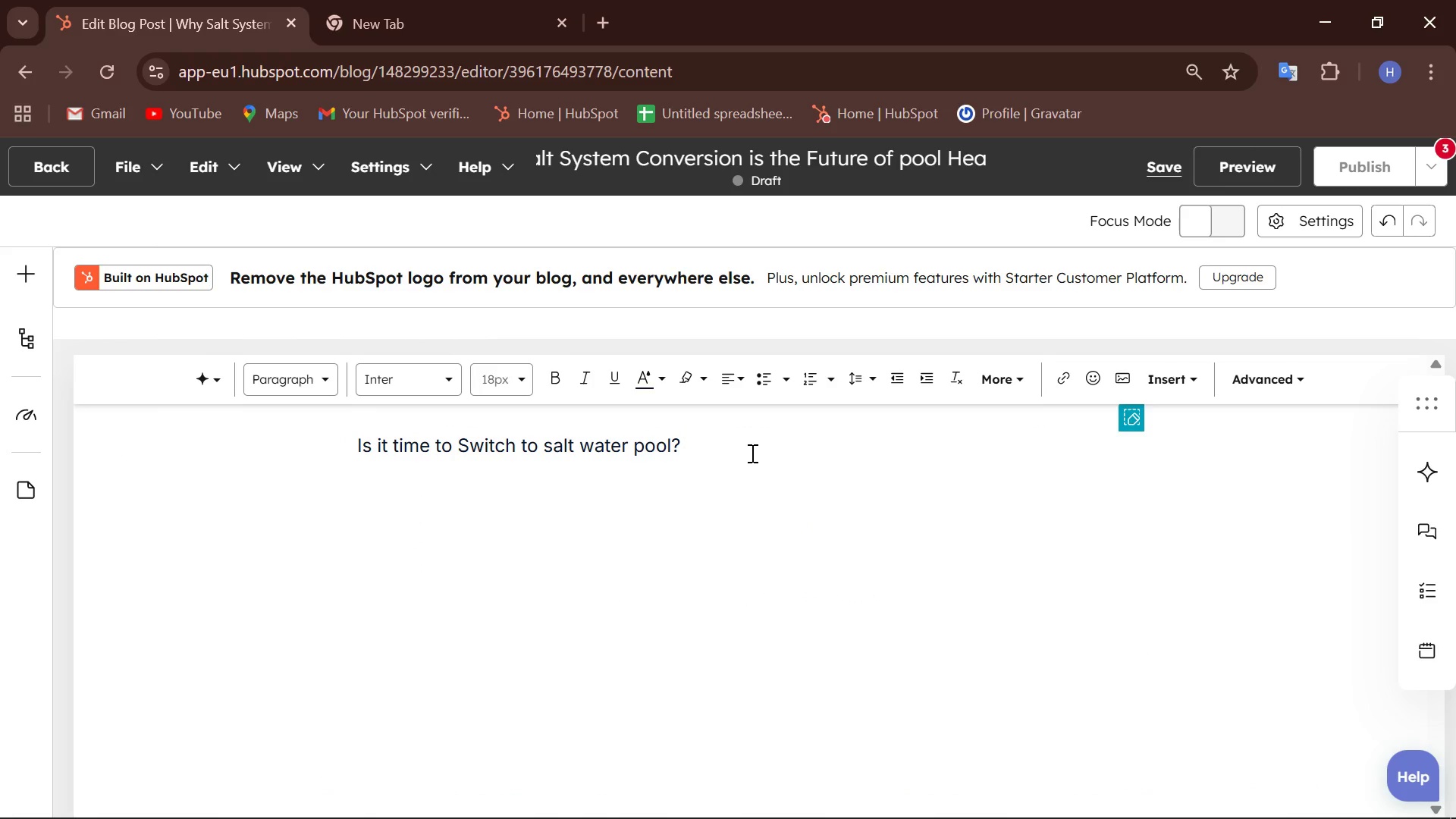 
key(Enter)
 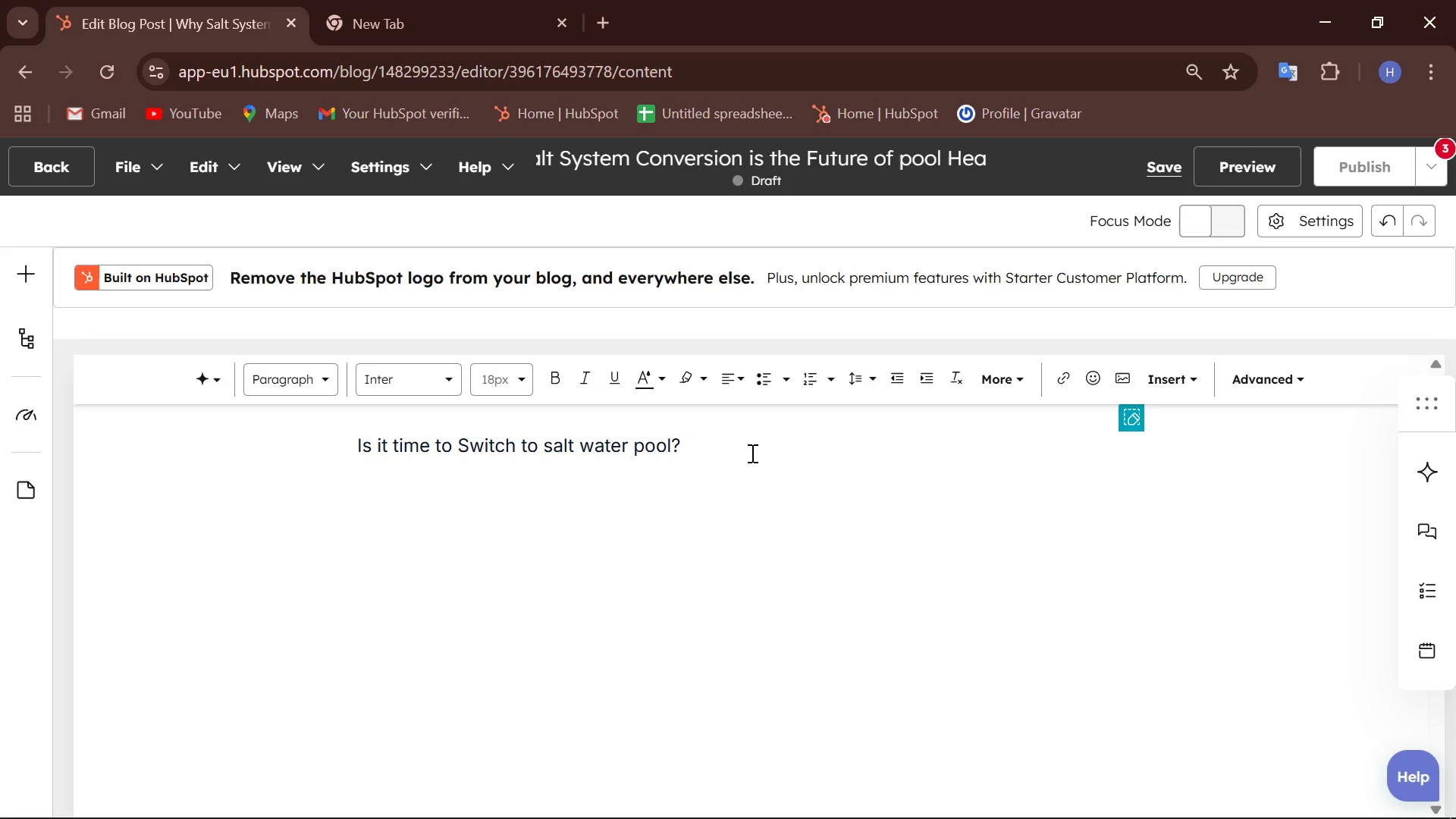 
wait(11.03)
 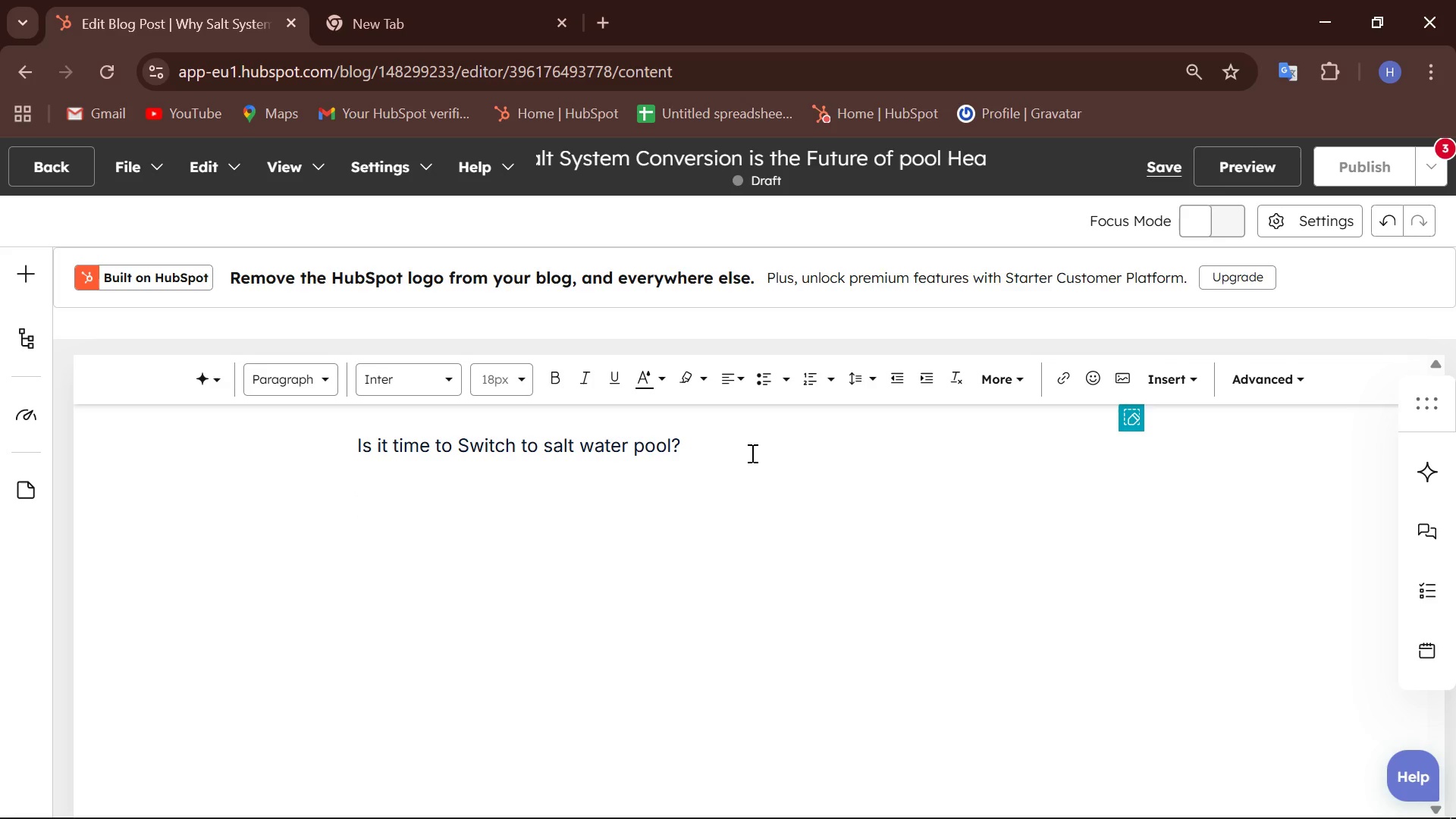 
type(The Science of Equipment Longevity Cost-Benefit of Chemical Automation)
 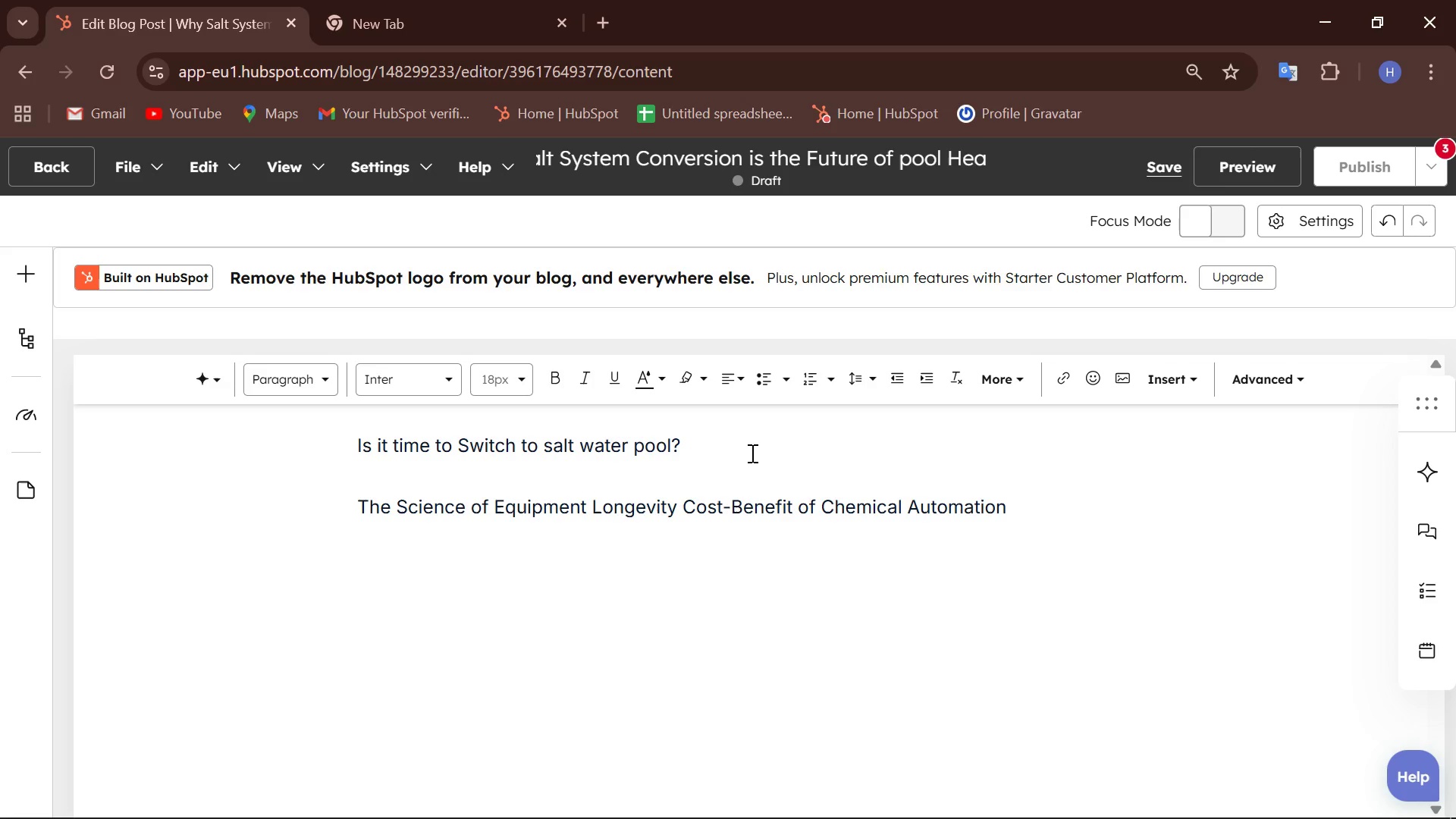 
key(Period)
 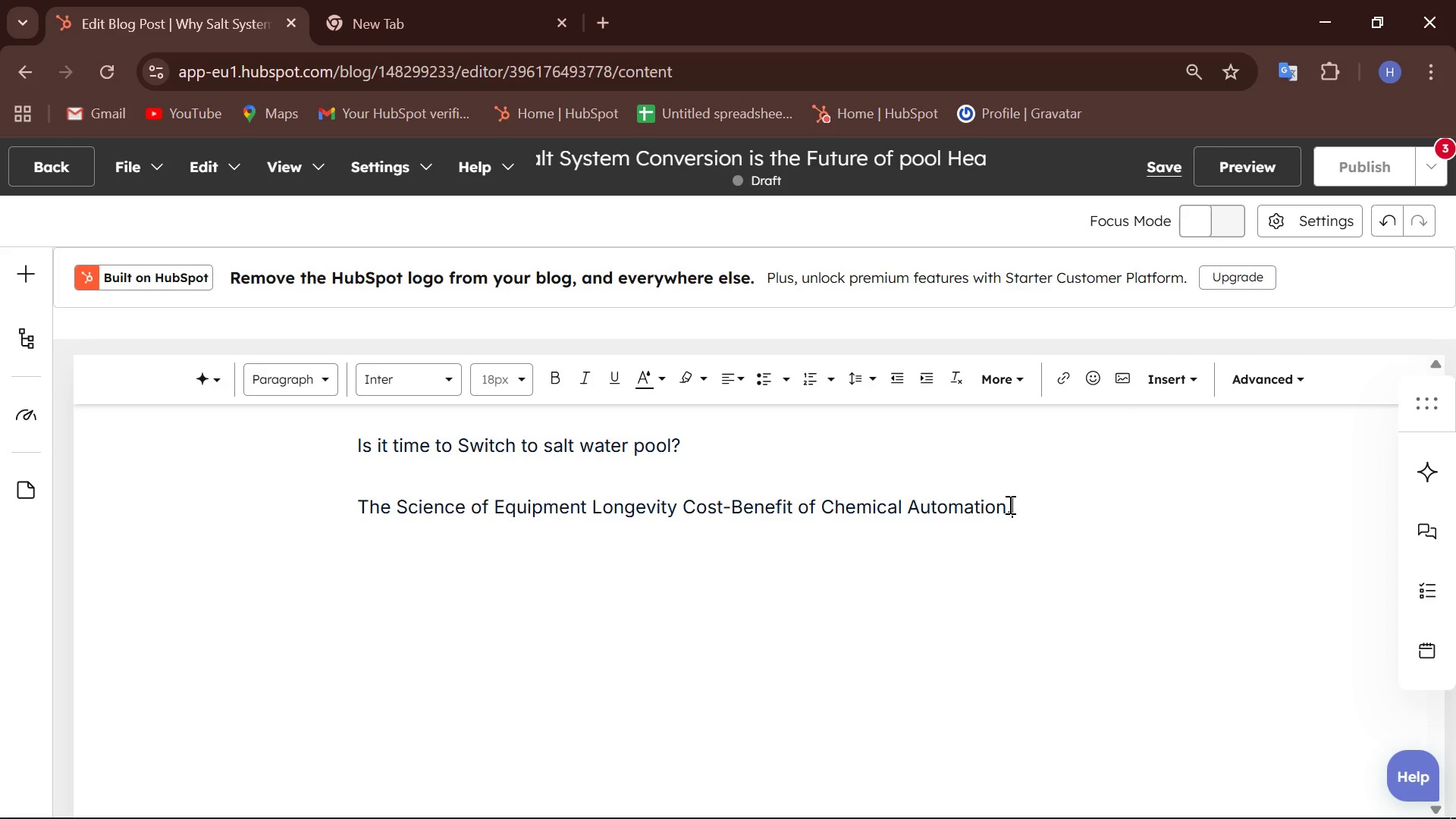 
left_click_drag(start_coordinate=[1017, 508], to_coordinate=[347, 507])
 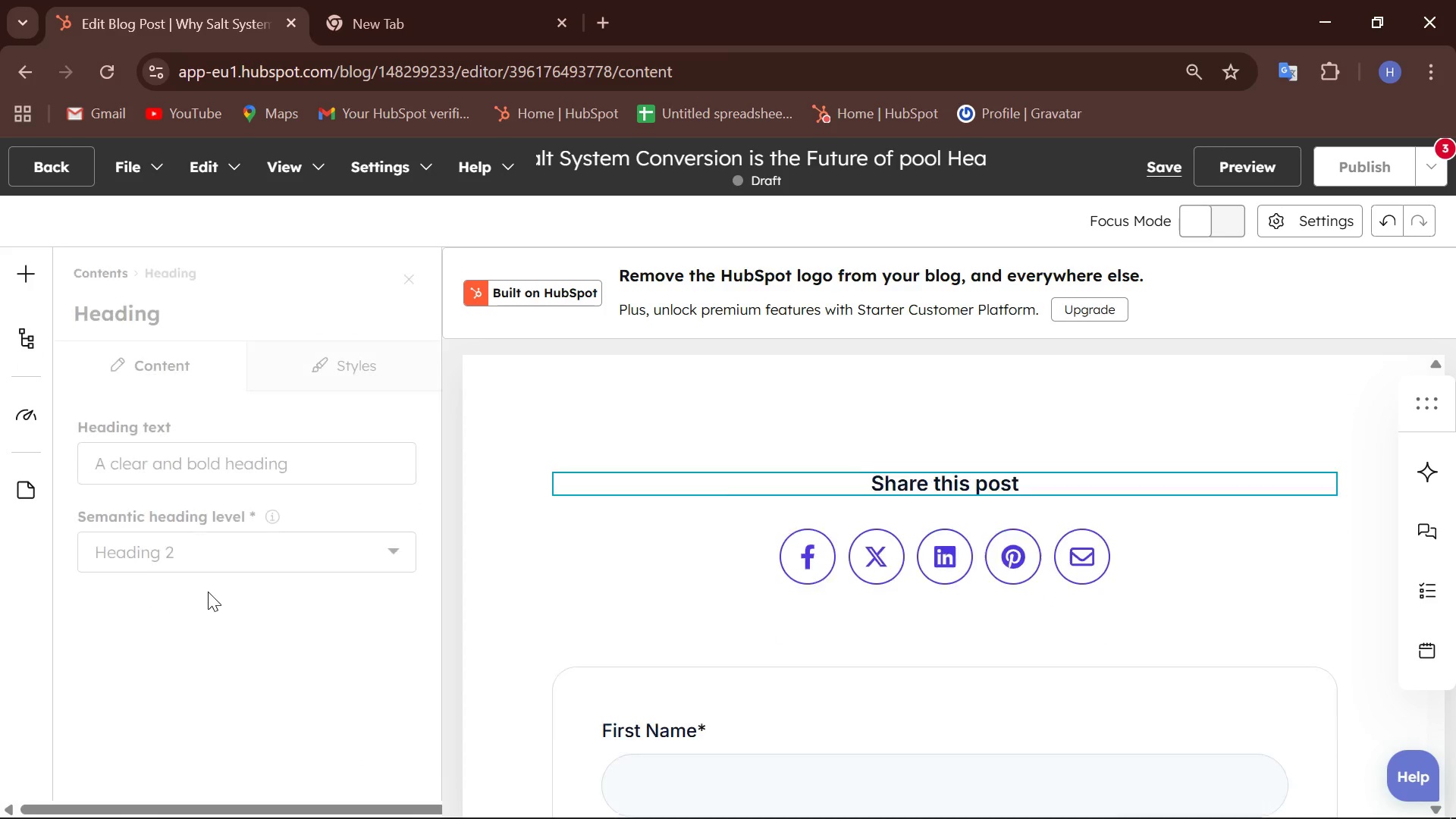 
left_click([206, 553])
 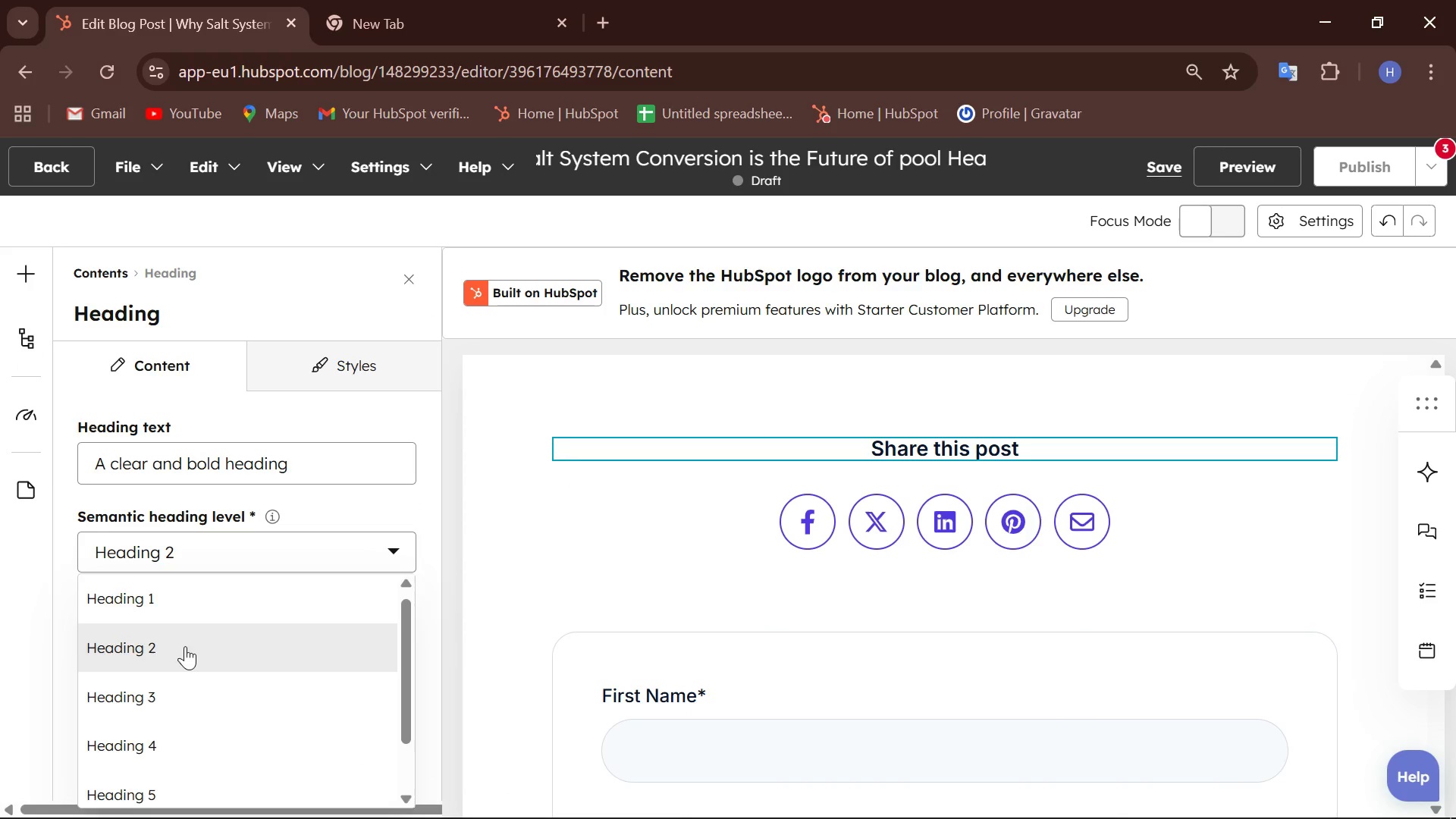 
left_click([185, 646])
 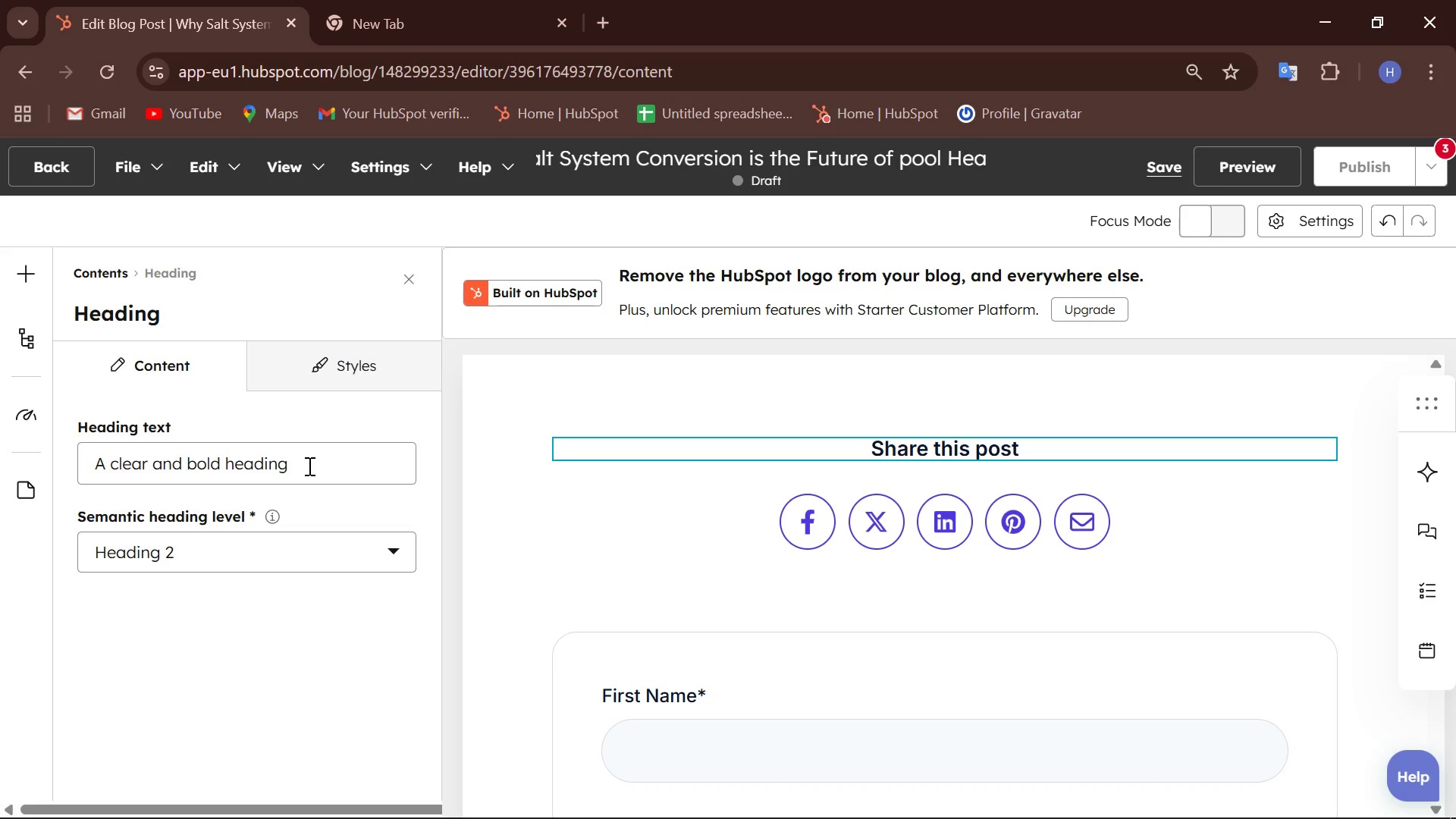 
wait(6.12)
 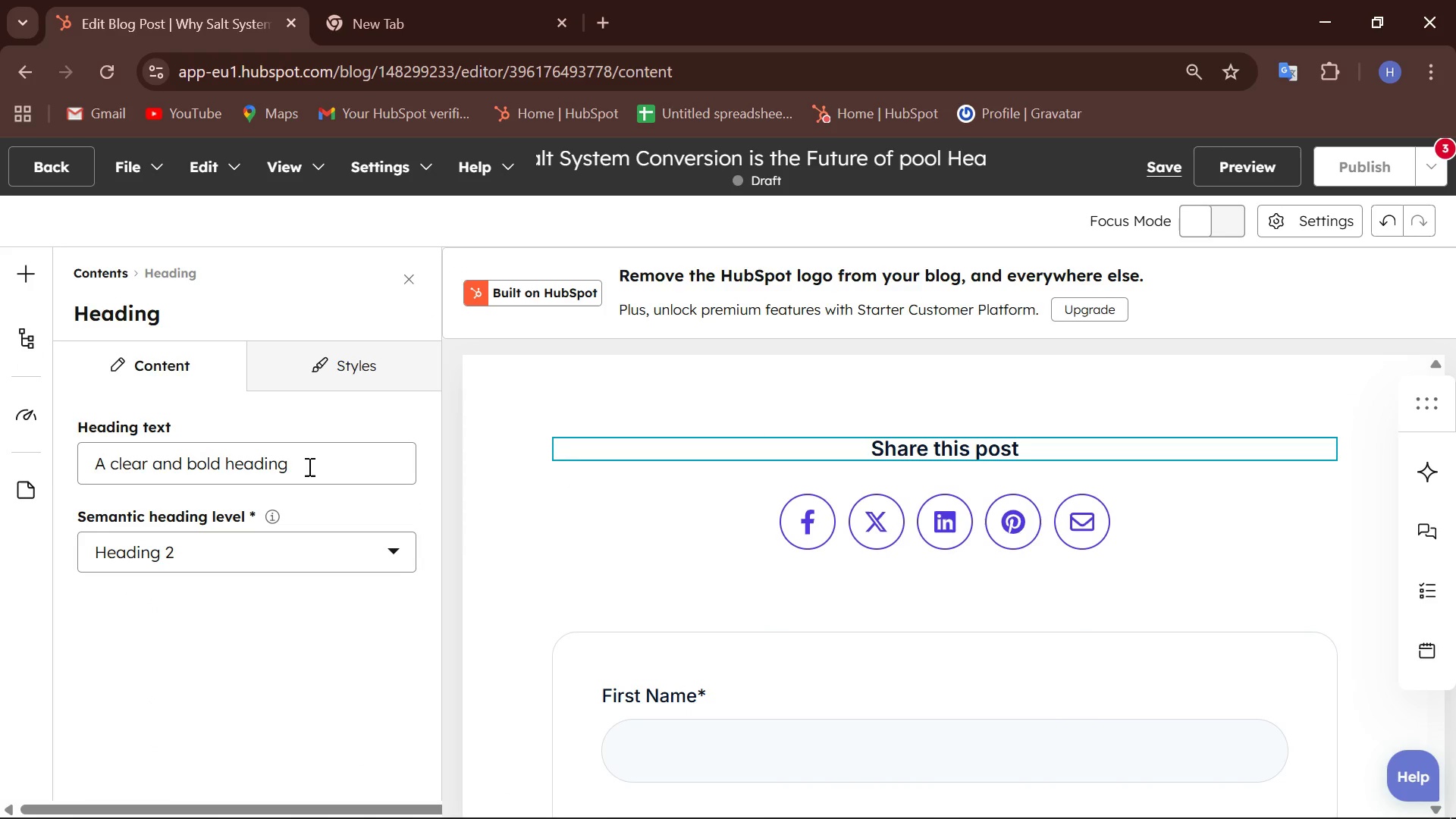 
scroll: coordinate [650, 515], scroll_direction: none, amount: 0.0
 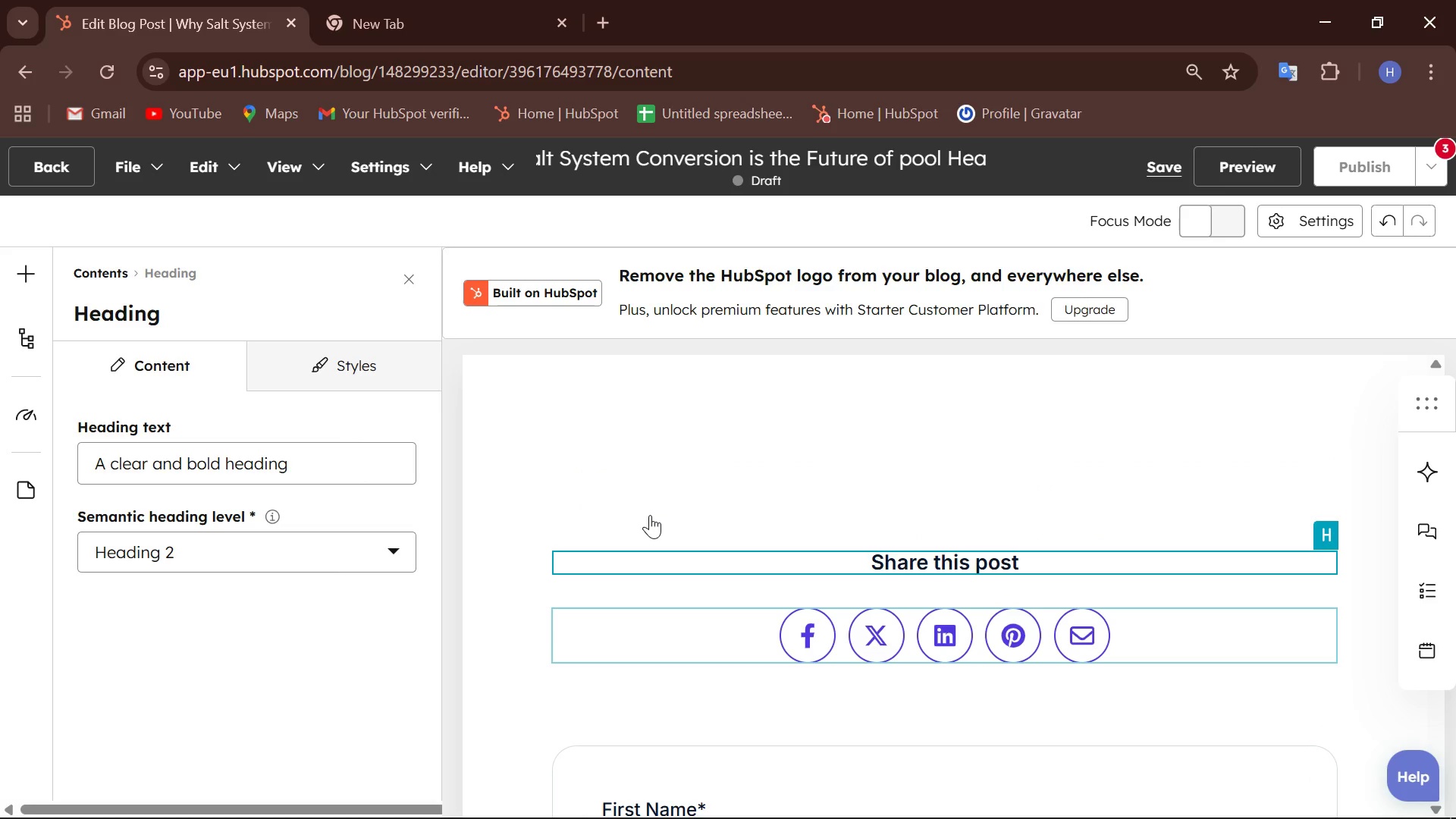 
scroll: coordinate [650, 515], scroll_direction: up, amount: 3.0
 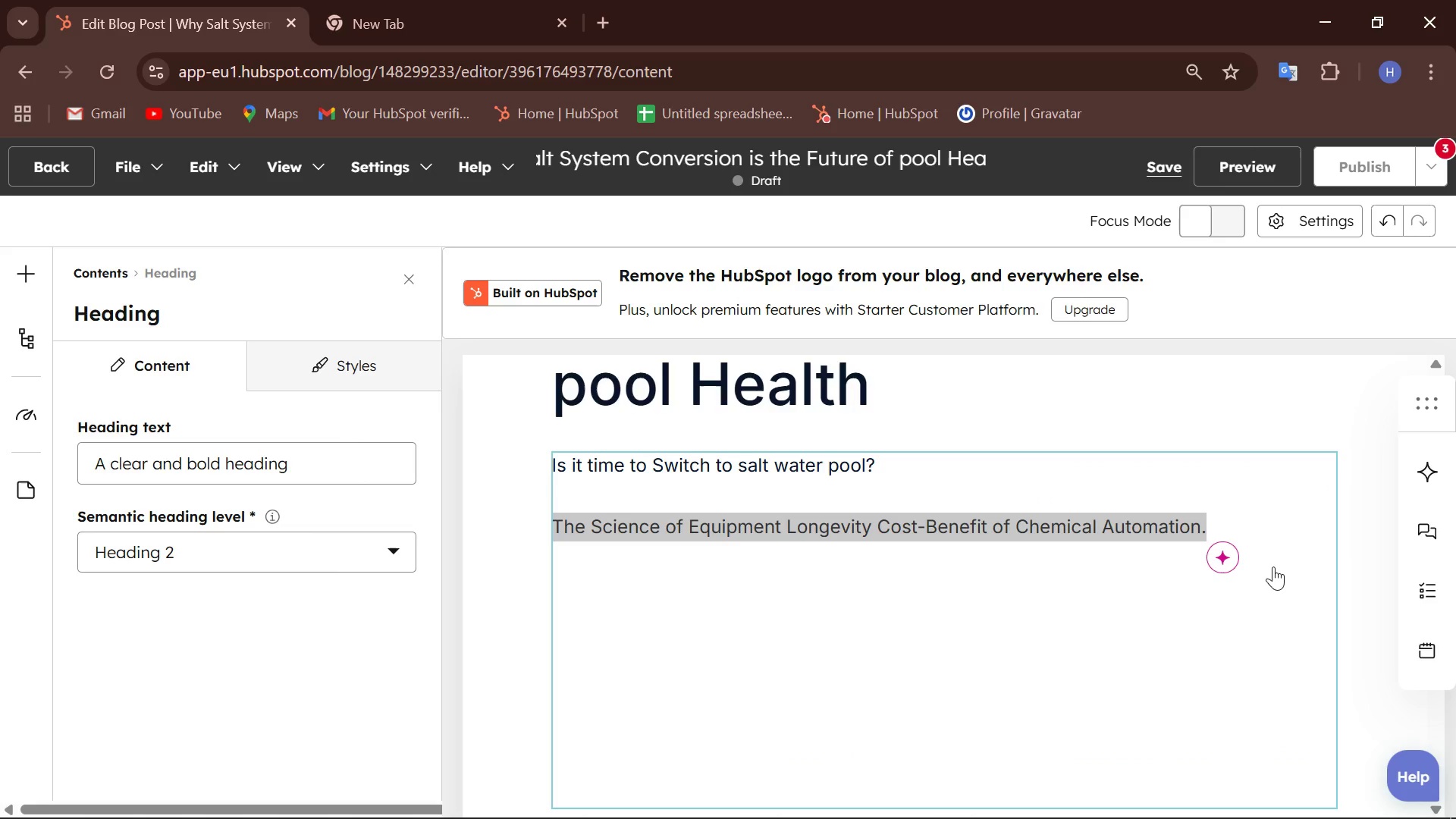 
wait(5.17)
 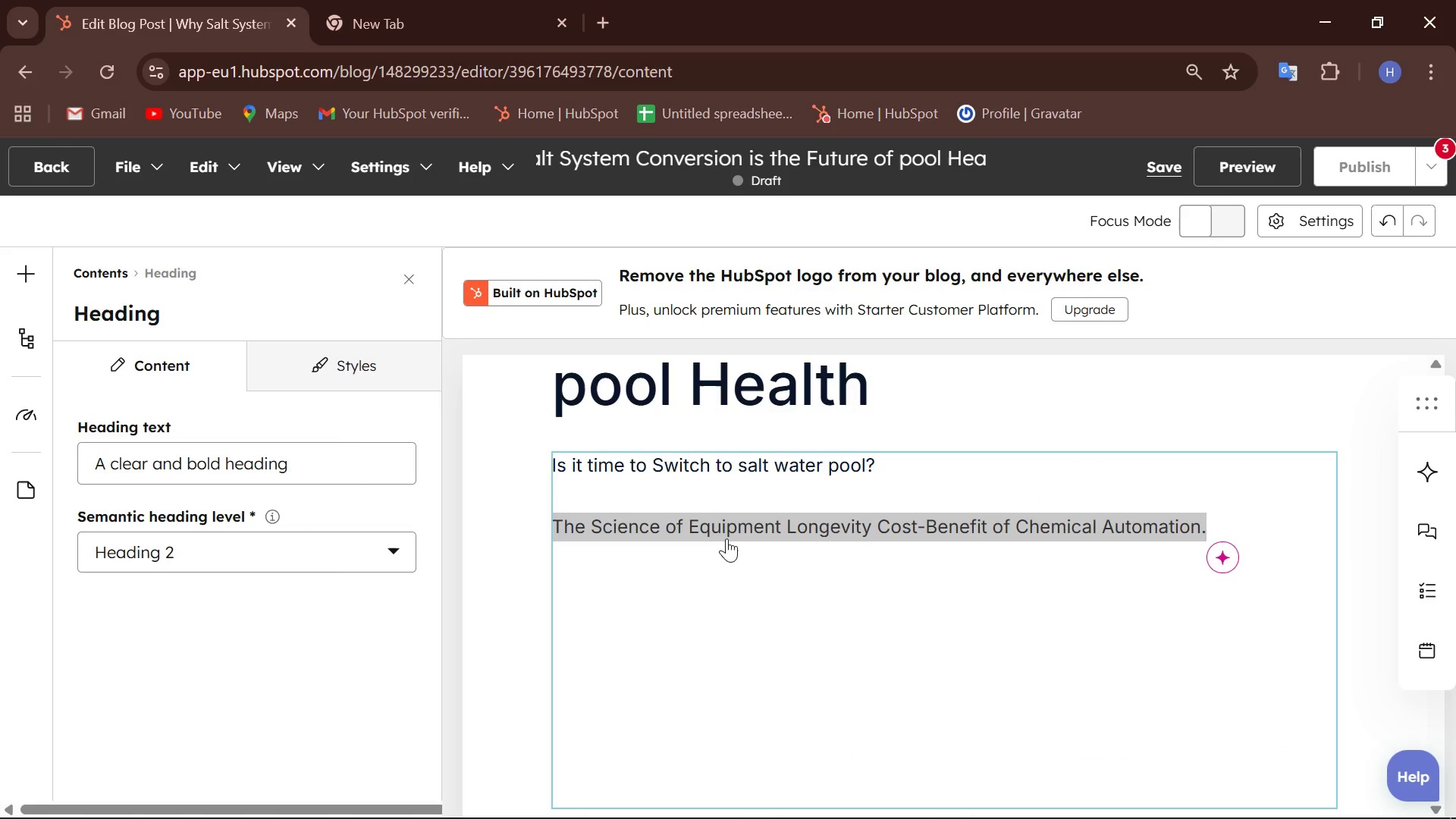 
left_click([353, 450])
 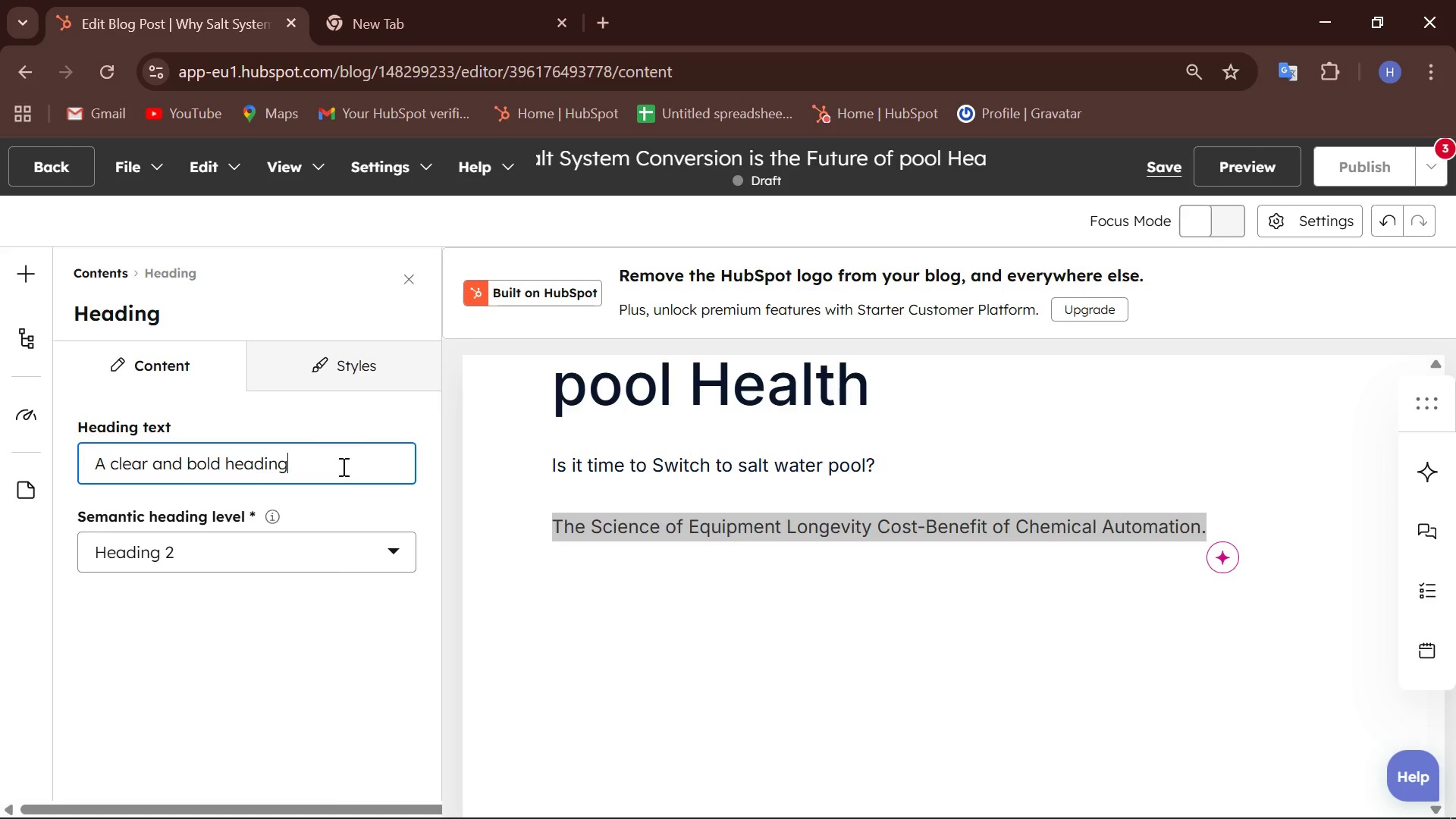 
scroll: coordinate [756, 532], scroll_direction: up, amount: 7.0
 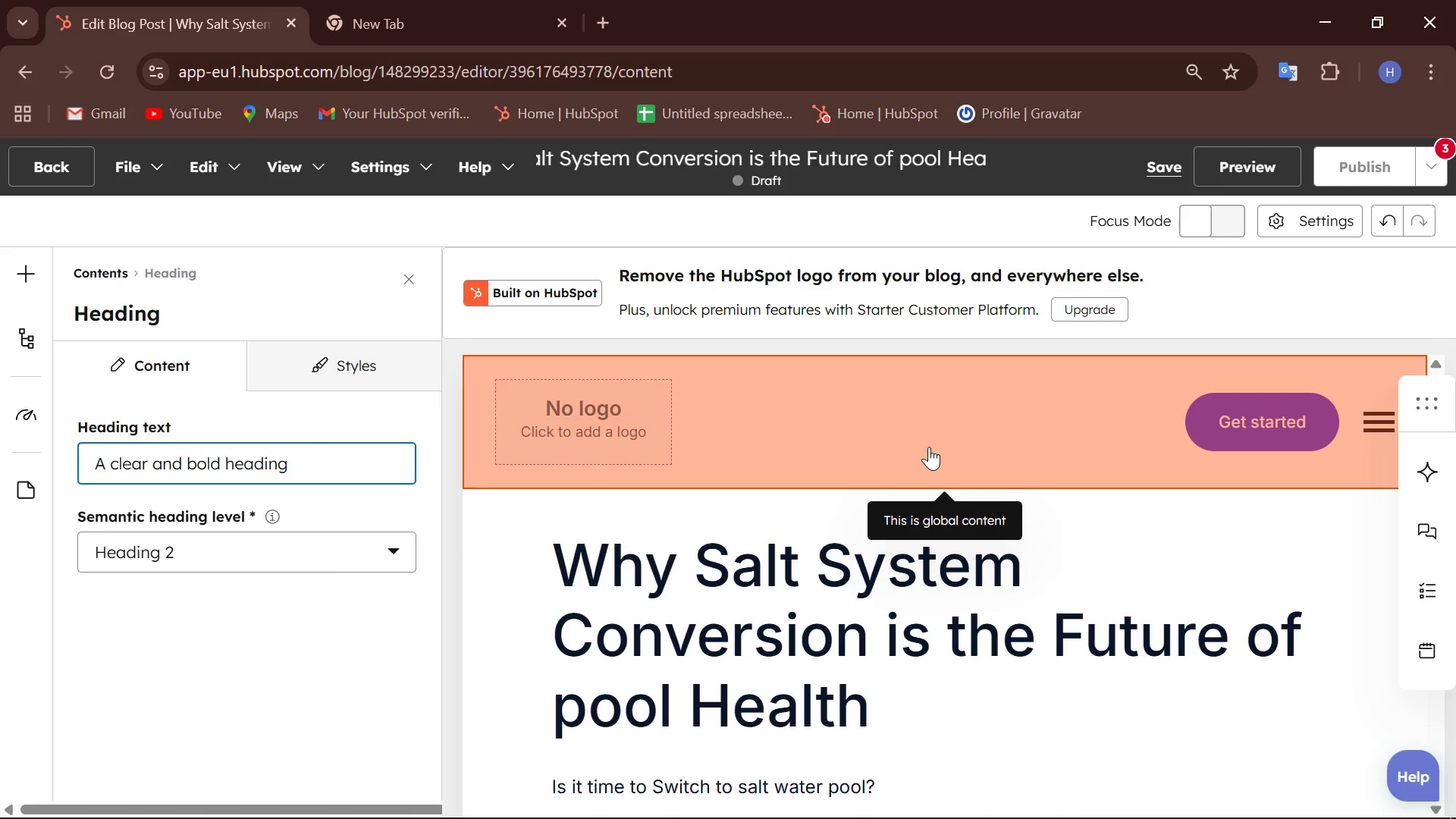 
wait(5.11)
 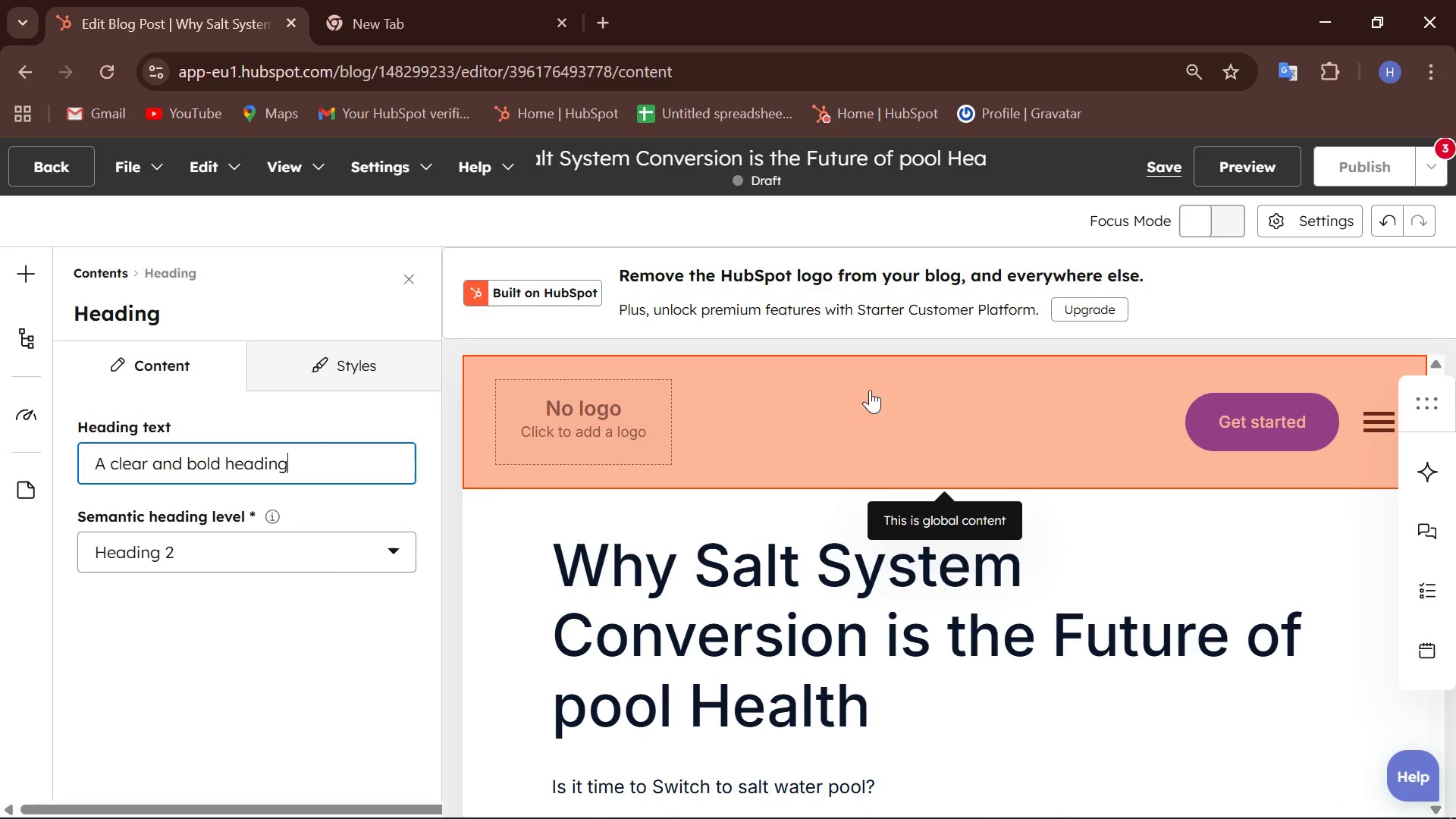 
left_click([333, 373])
 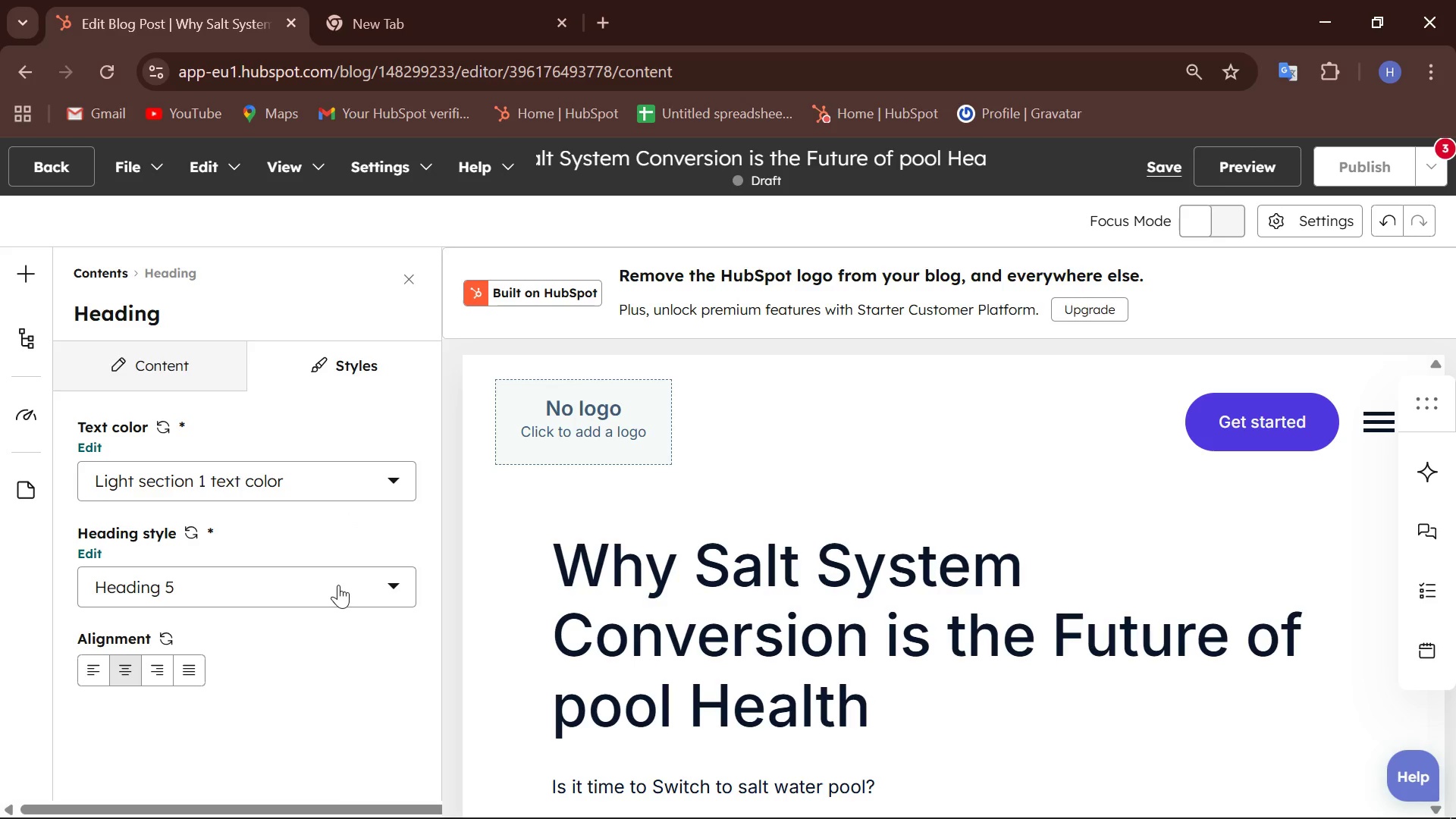 
left_click([338, 585])
 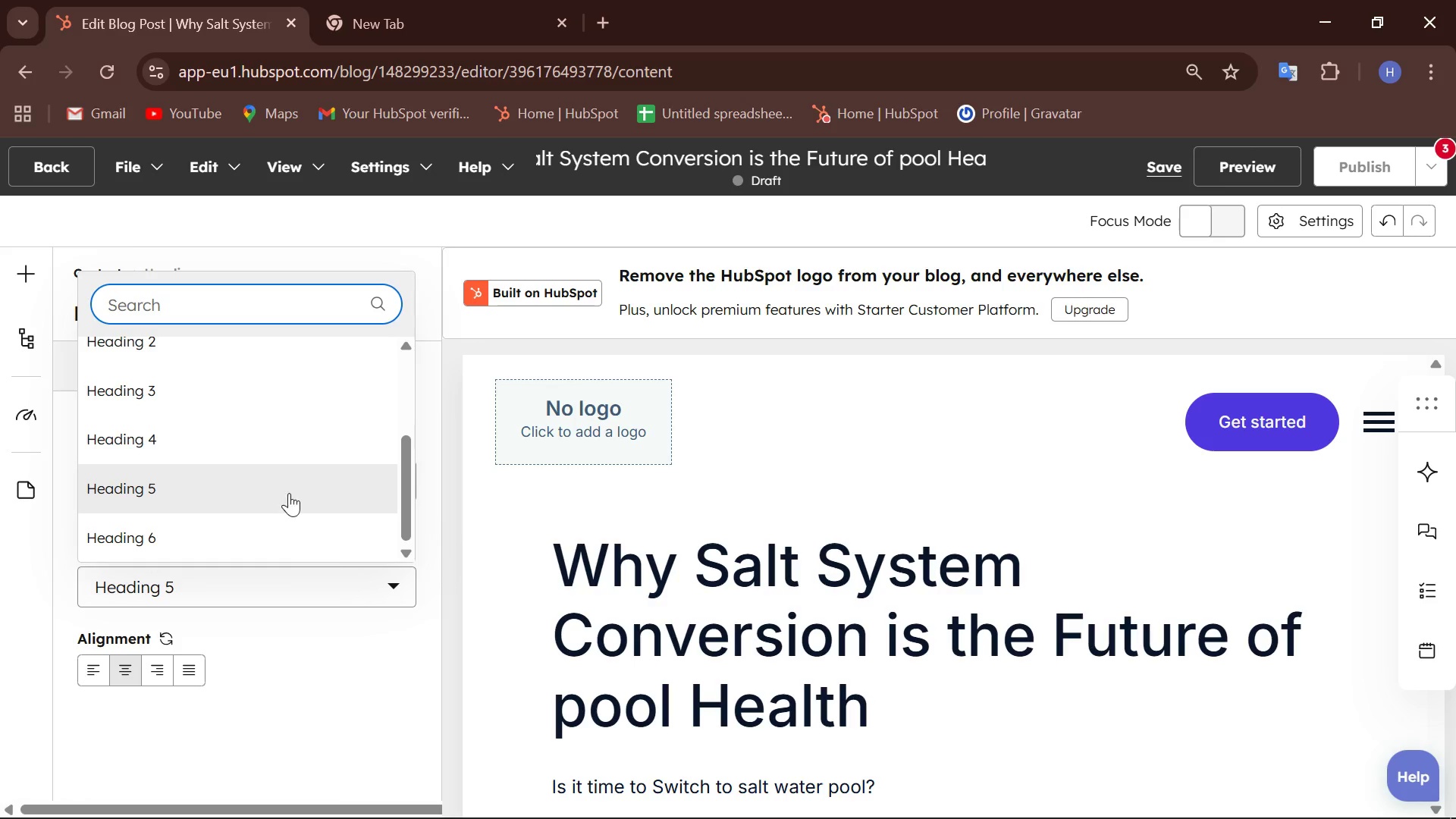 
scroll: coordinate [232, 387], scroll_direction: up, amount: 1.0
 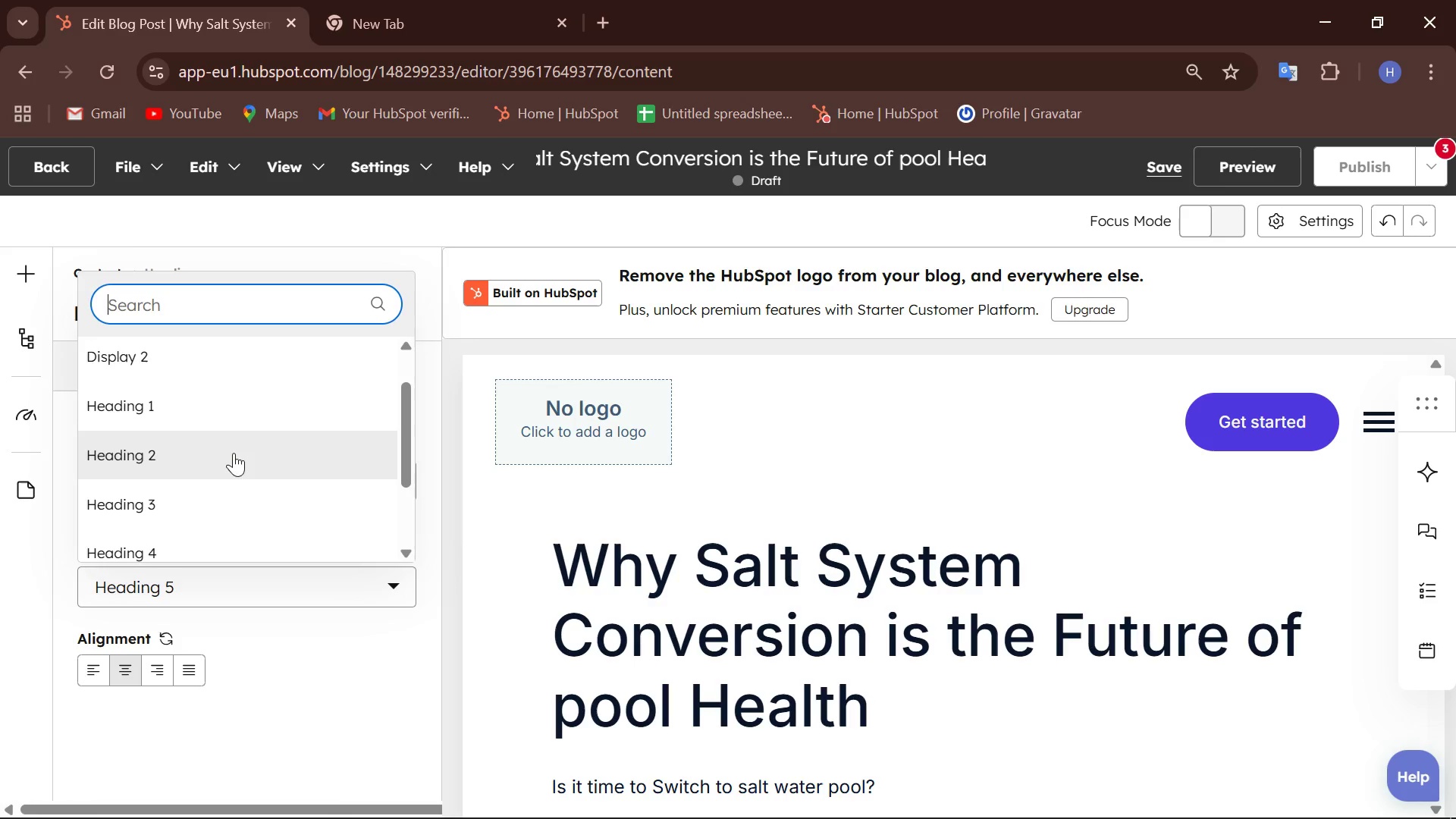 
left_click([234, 441])
 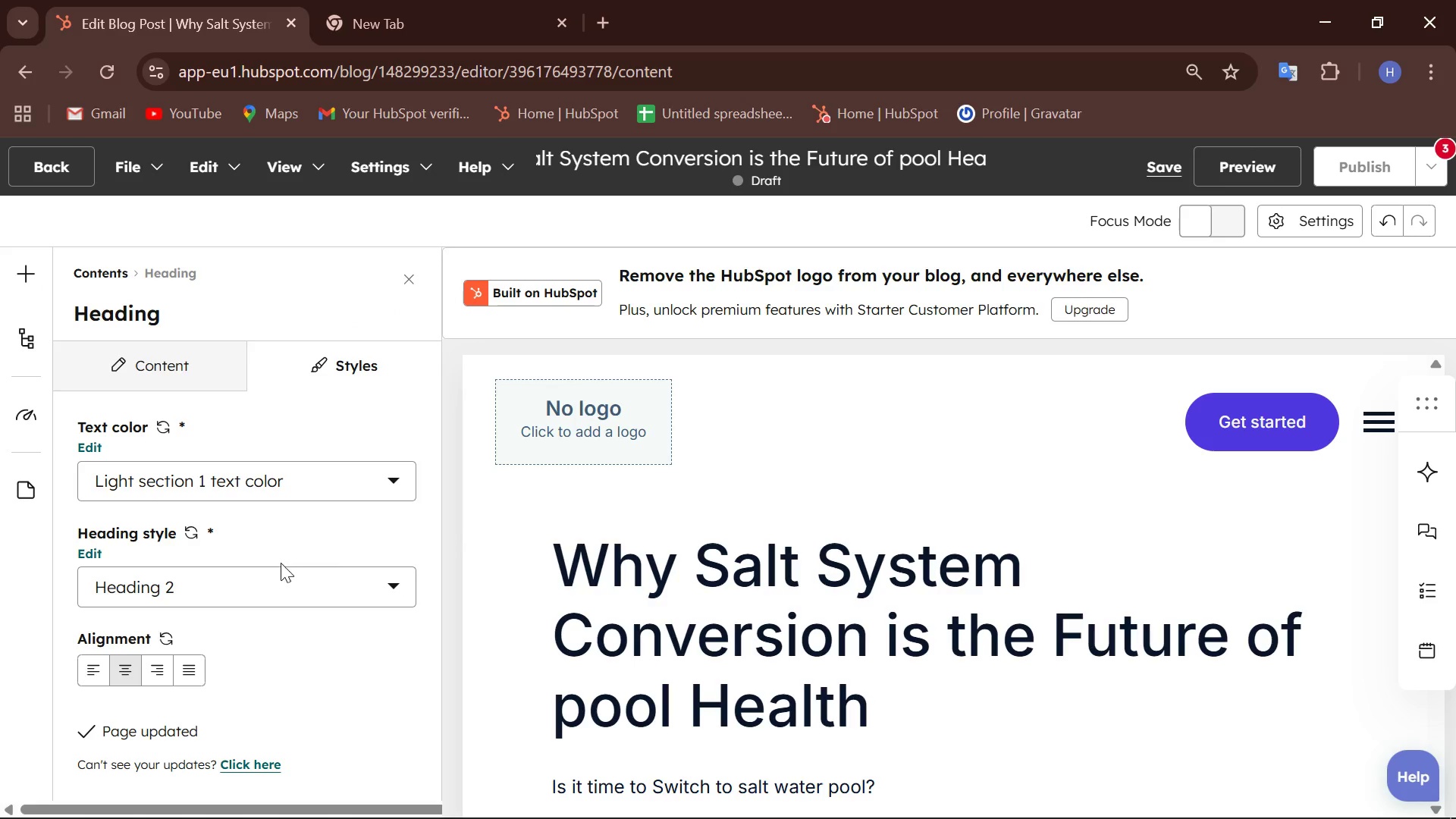 
scroll: coordinate [288, 572], scroll_direction: none, amount: 0.0
 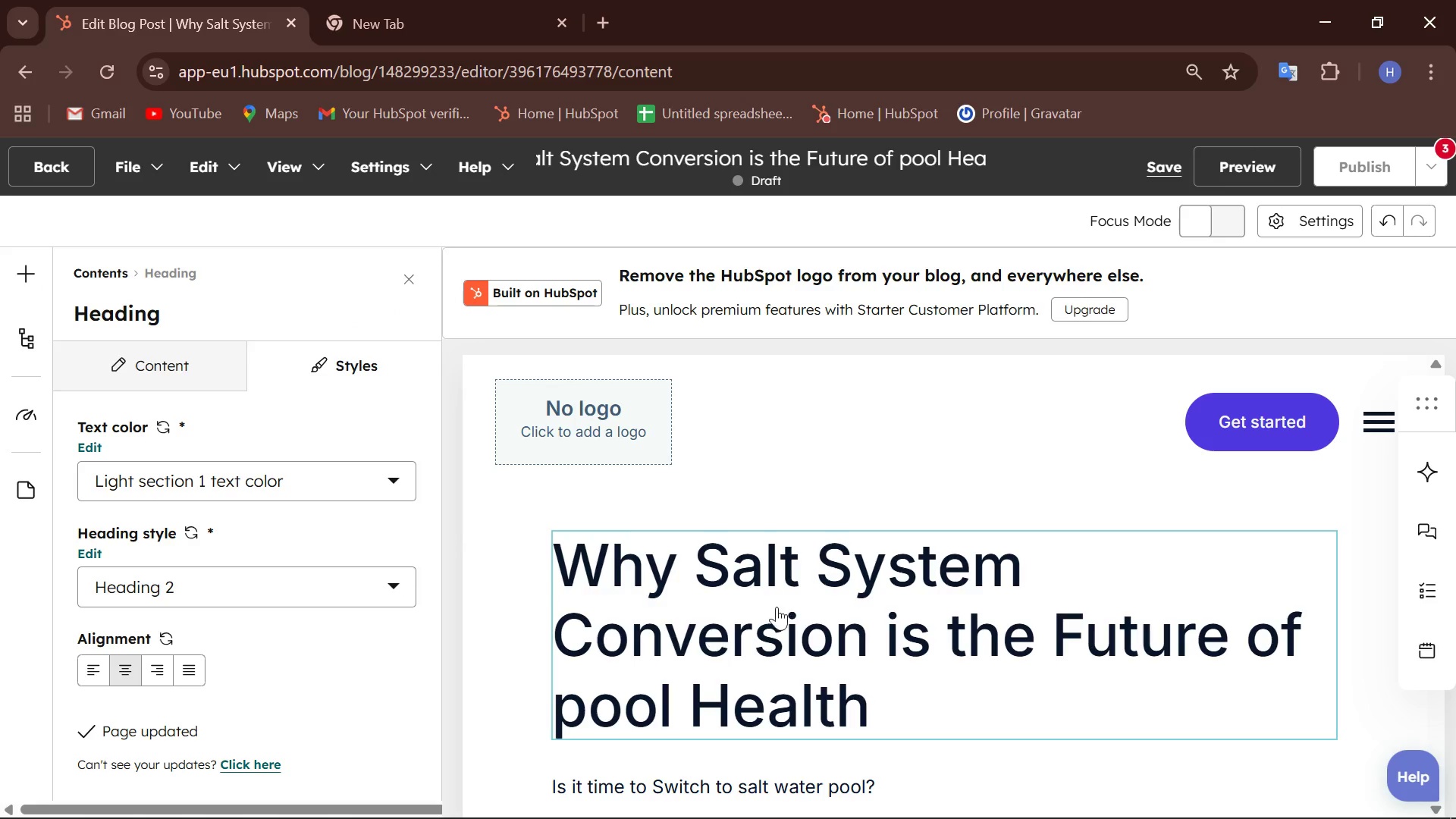 
scroll: coordinate [779, 576], scroll_direction: down, amount: 3.0
 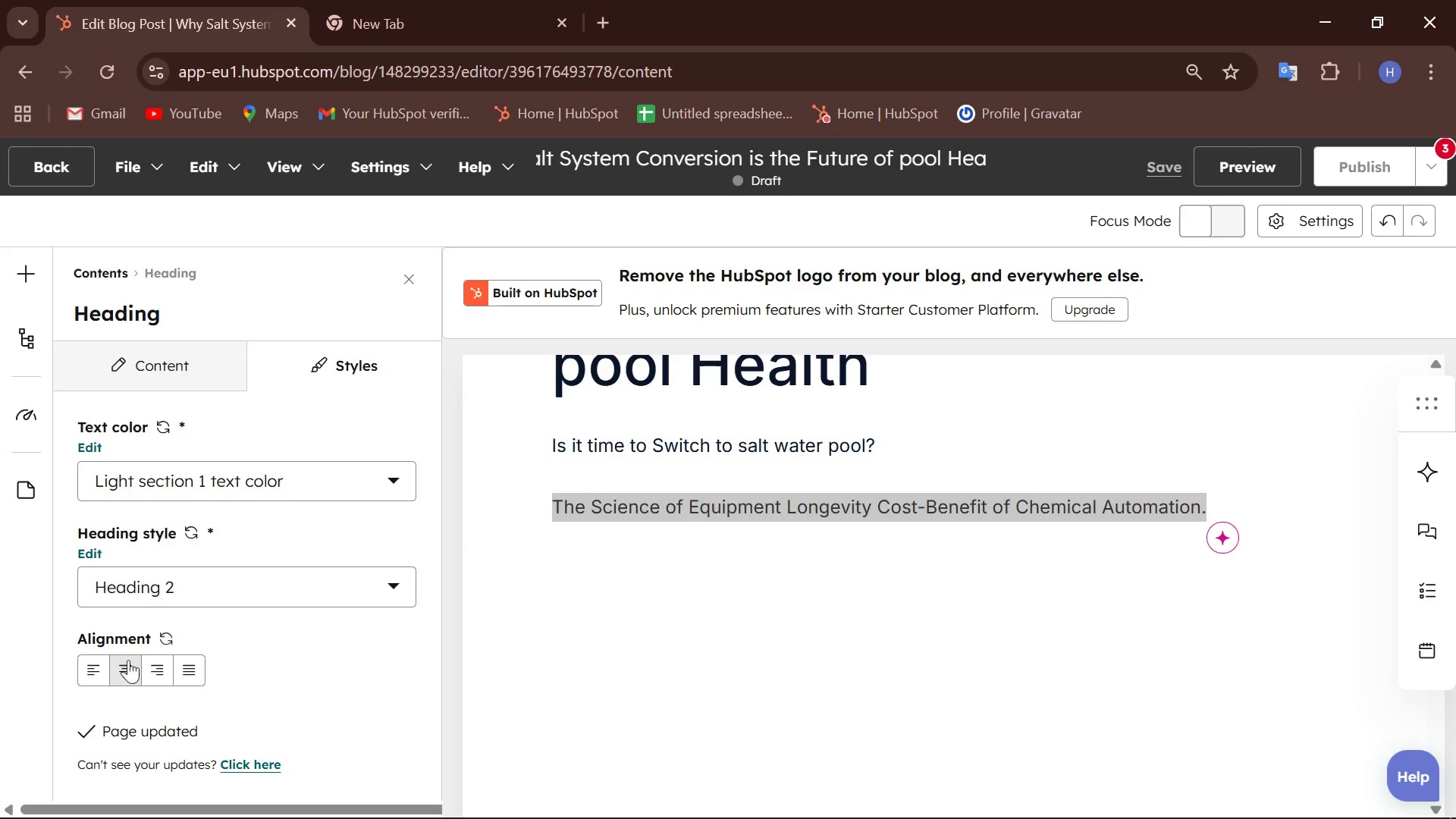 
left_click([162, 677])
 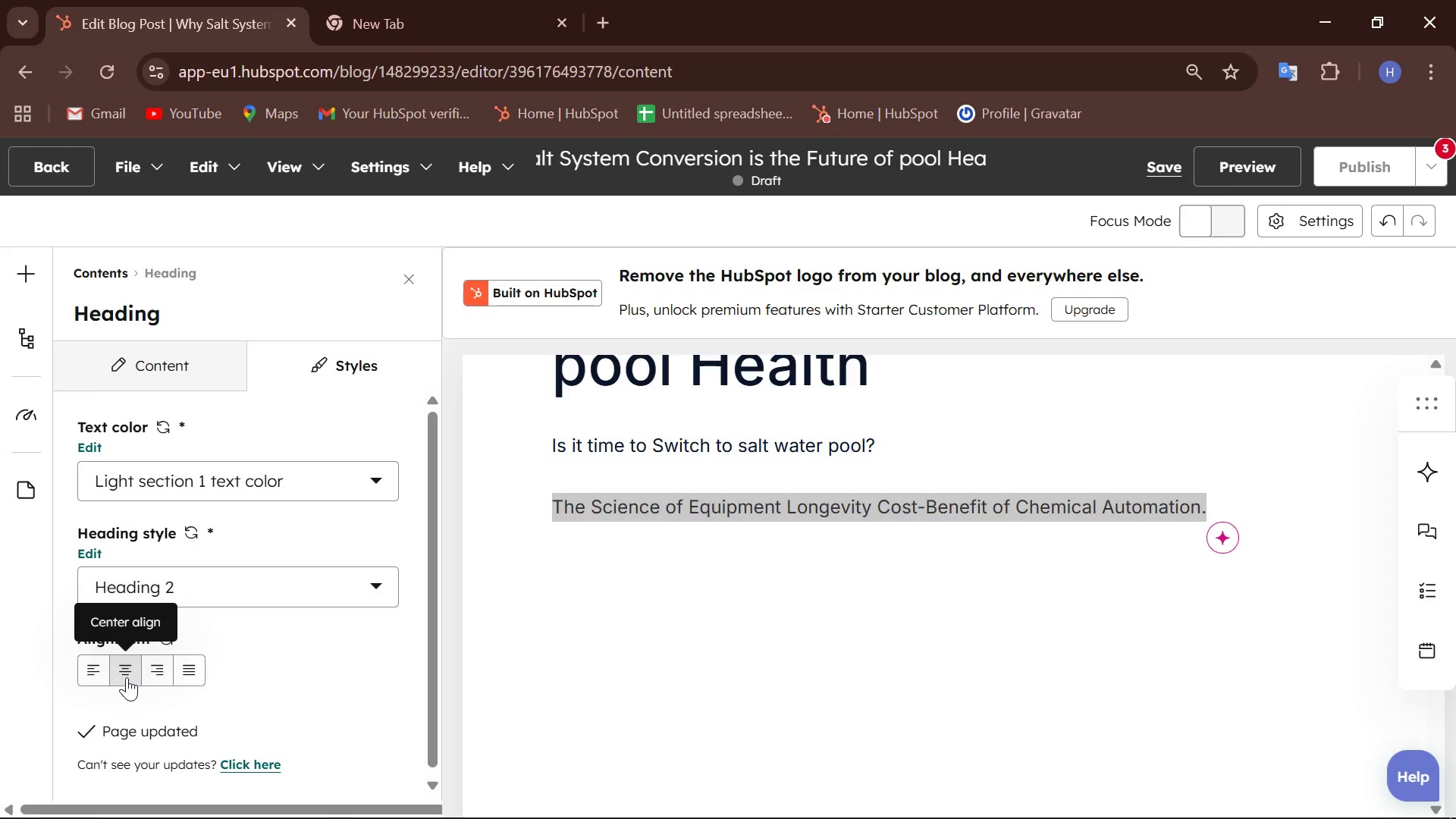 
scroll: coordinate [744, 523], scroll_direction: down, amount: 4.0
 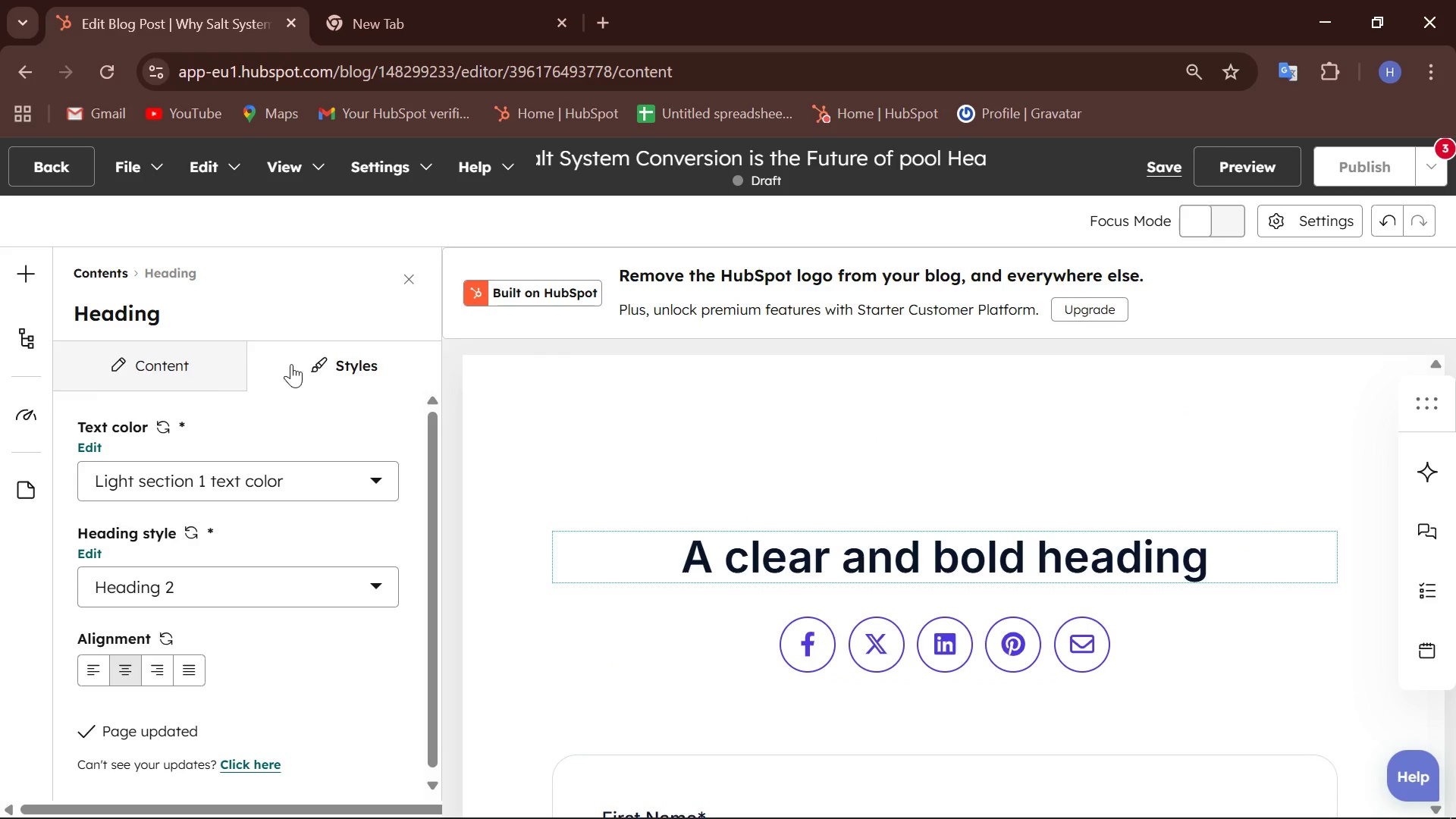 
wait(7.8)
 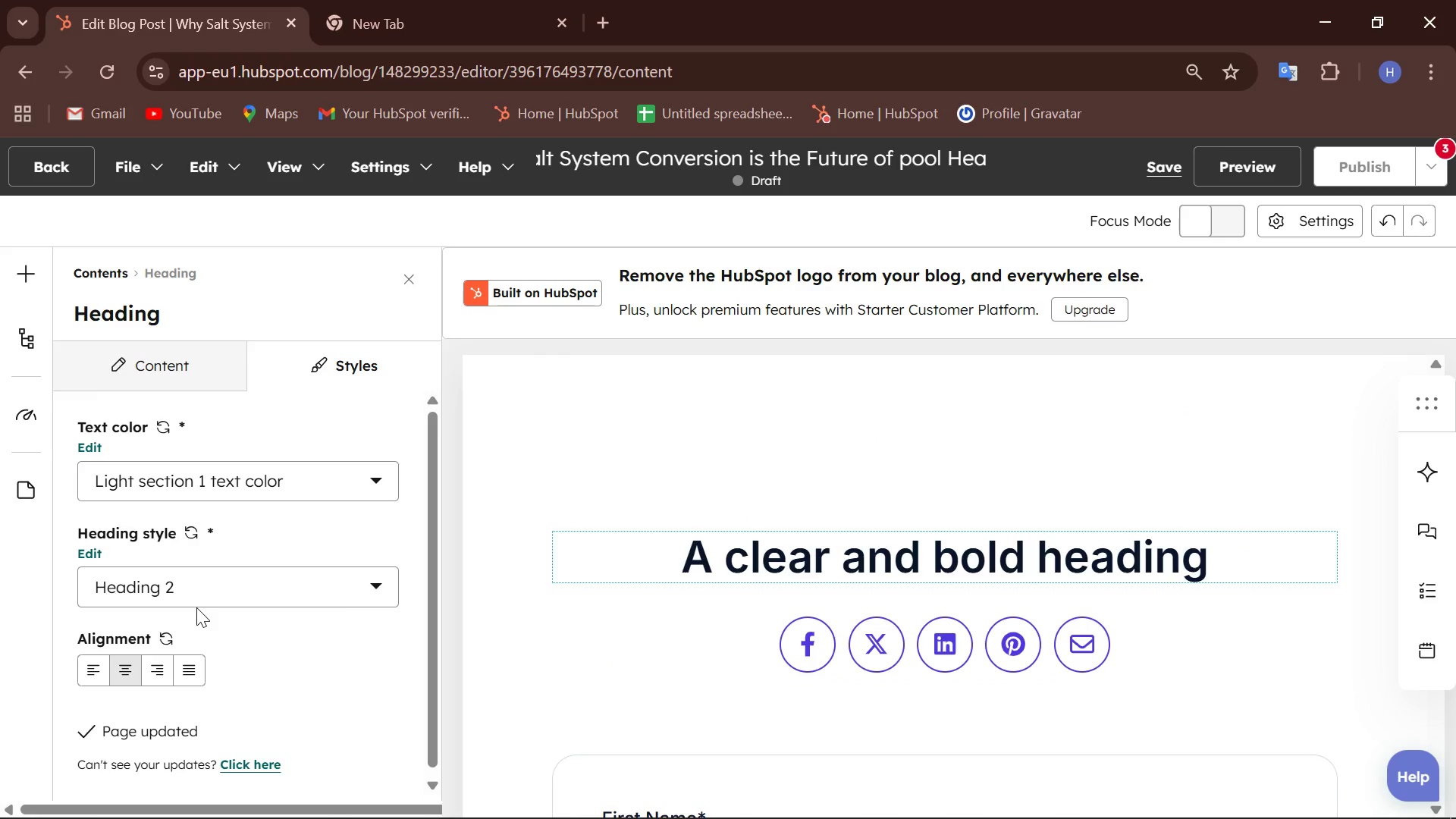 
key(Control+Z)
 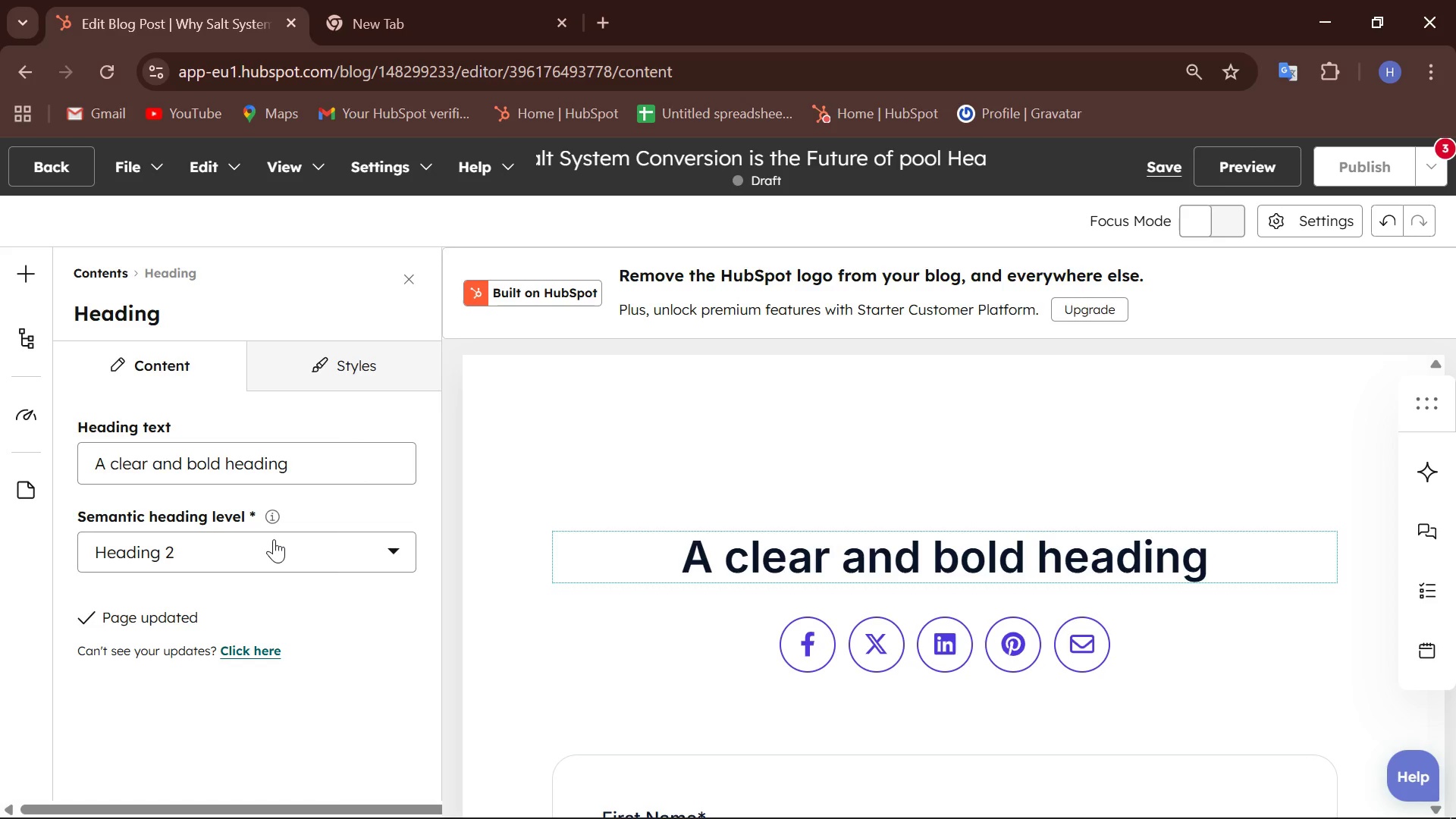 
hold_key(key=Z, duration=0.34)
 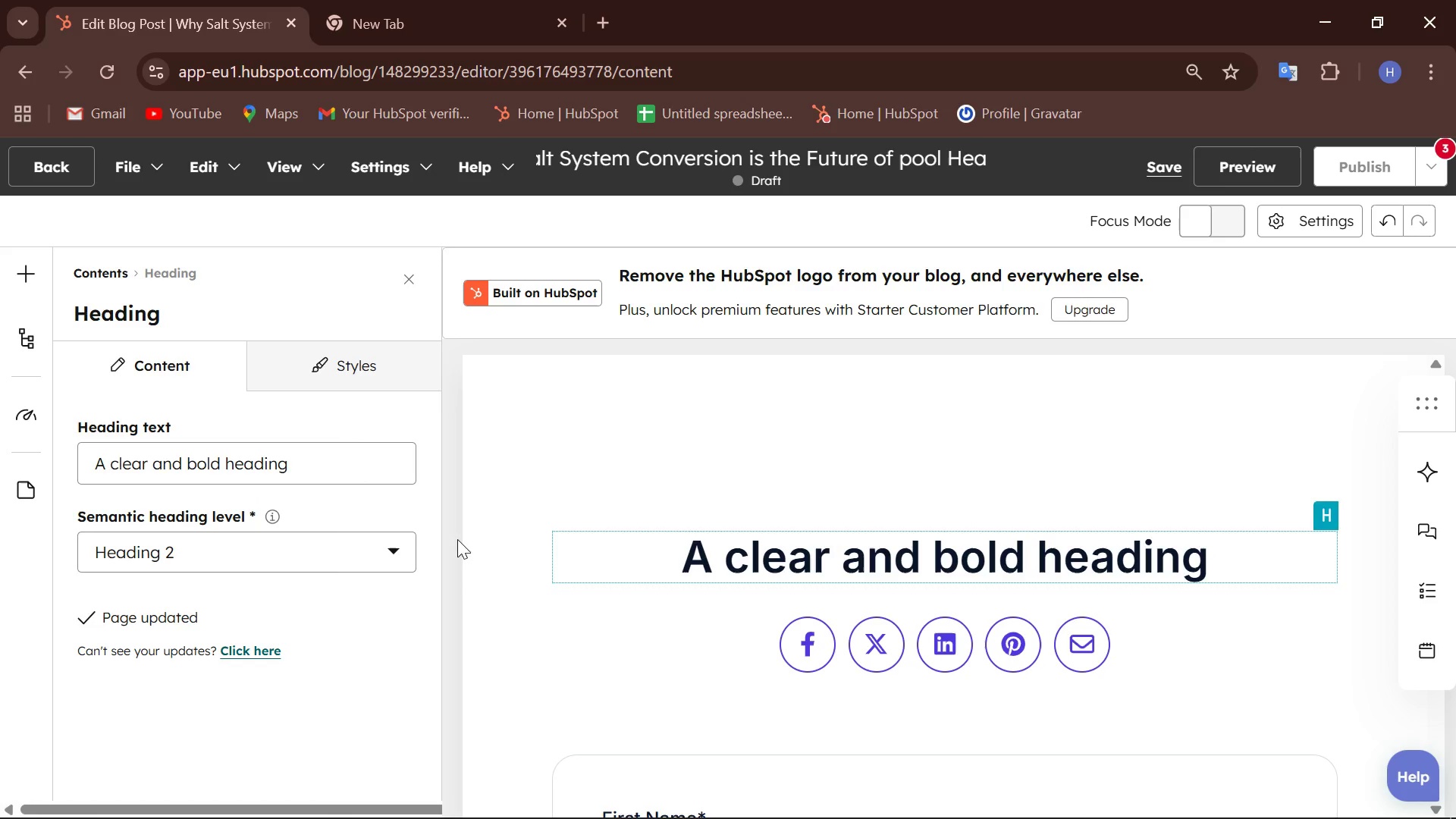 
left_click([267, 565])
 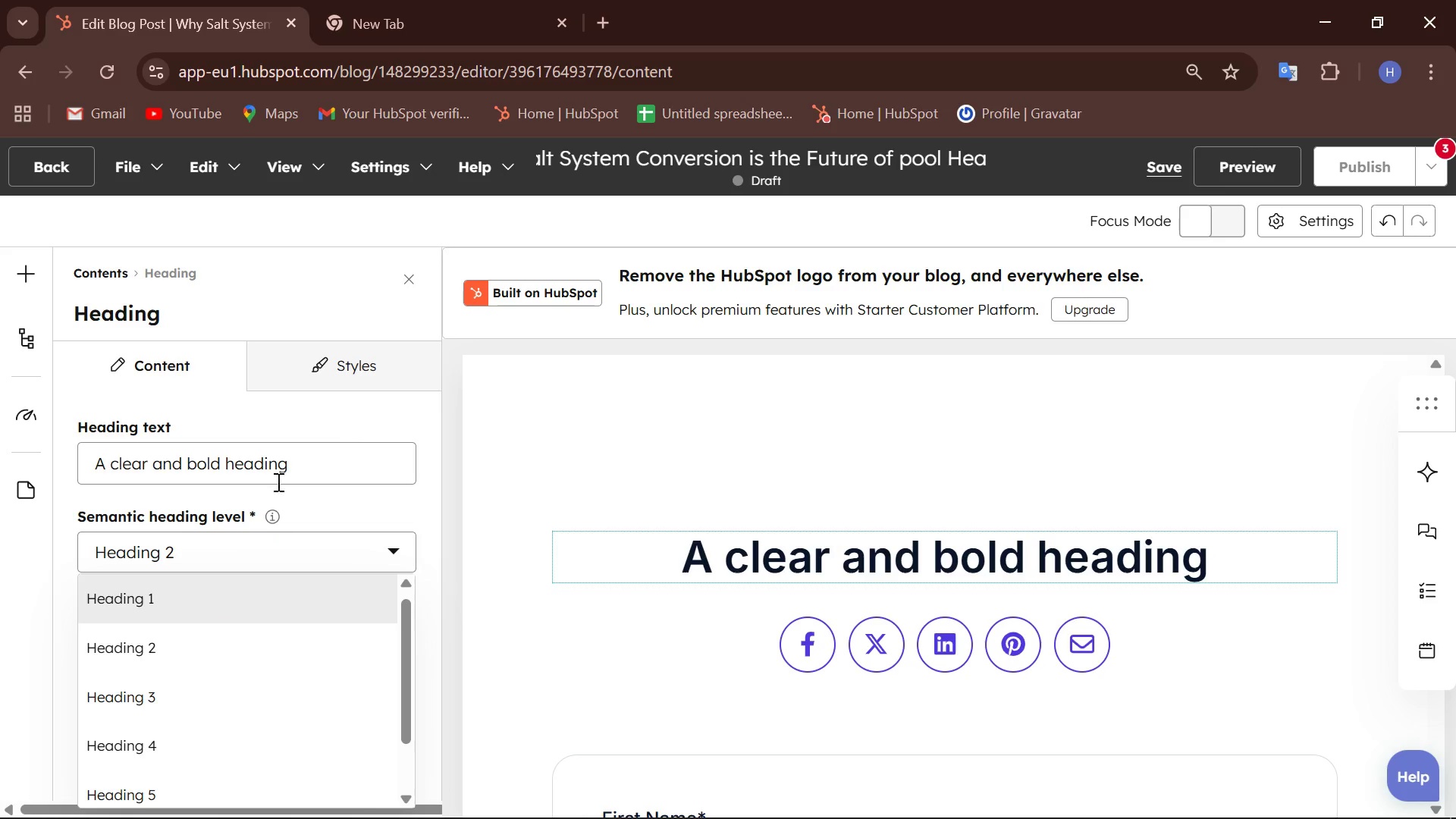 
left_click([339, 371])
 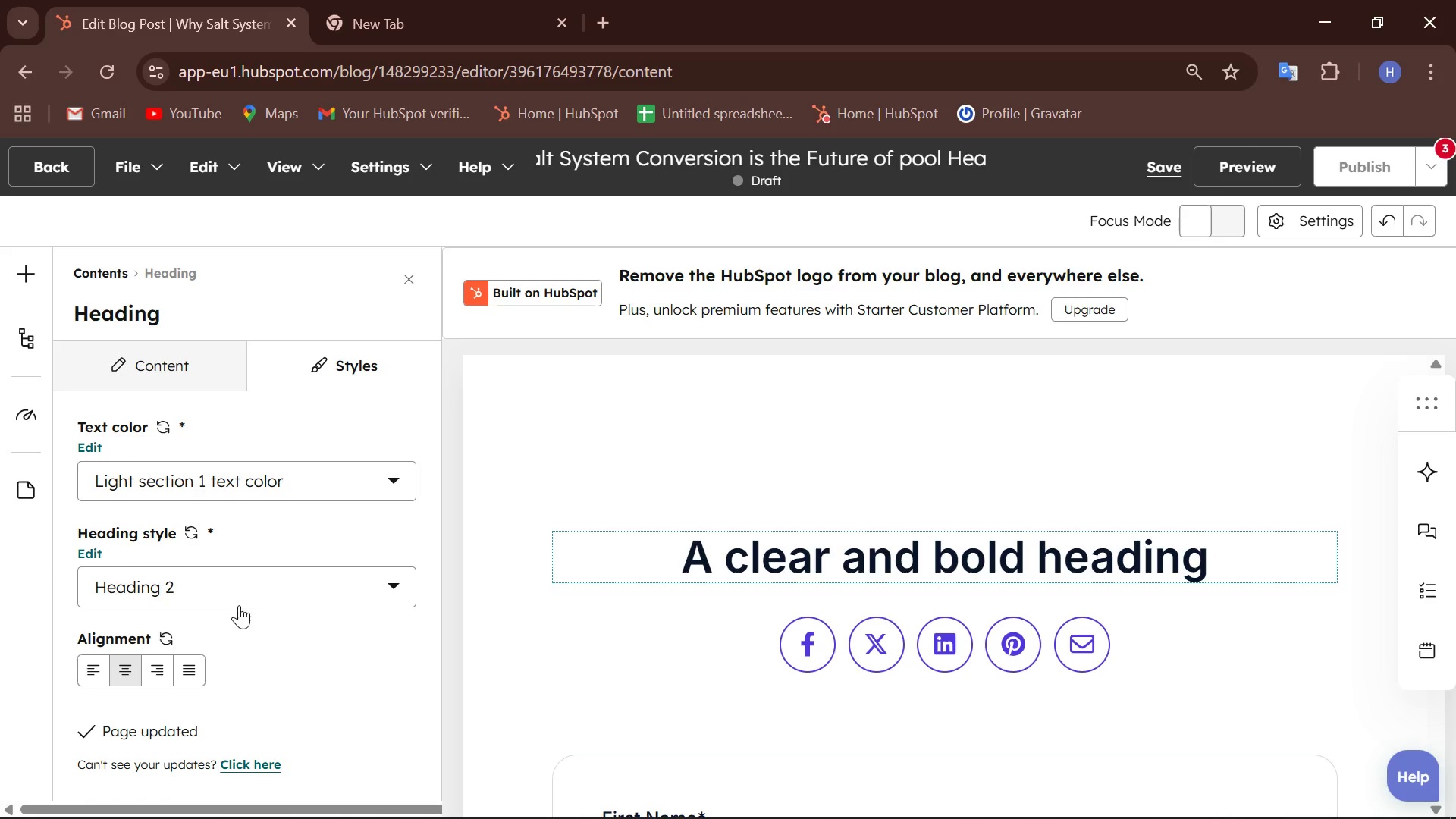 
left_click([254, 582])
 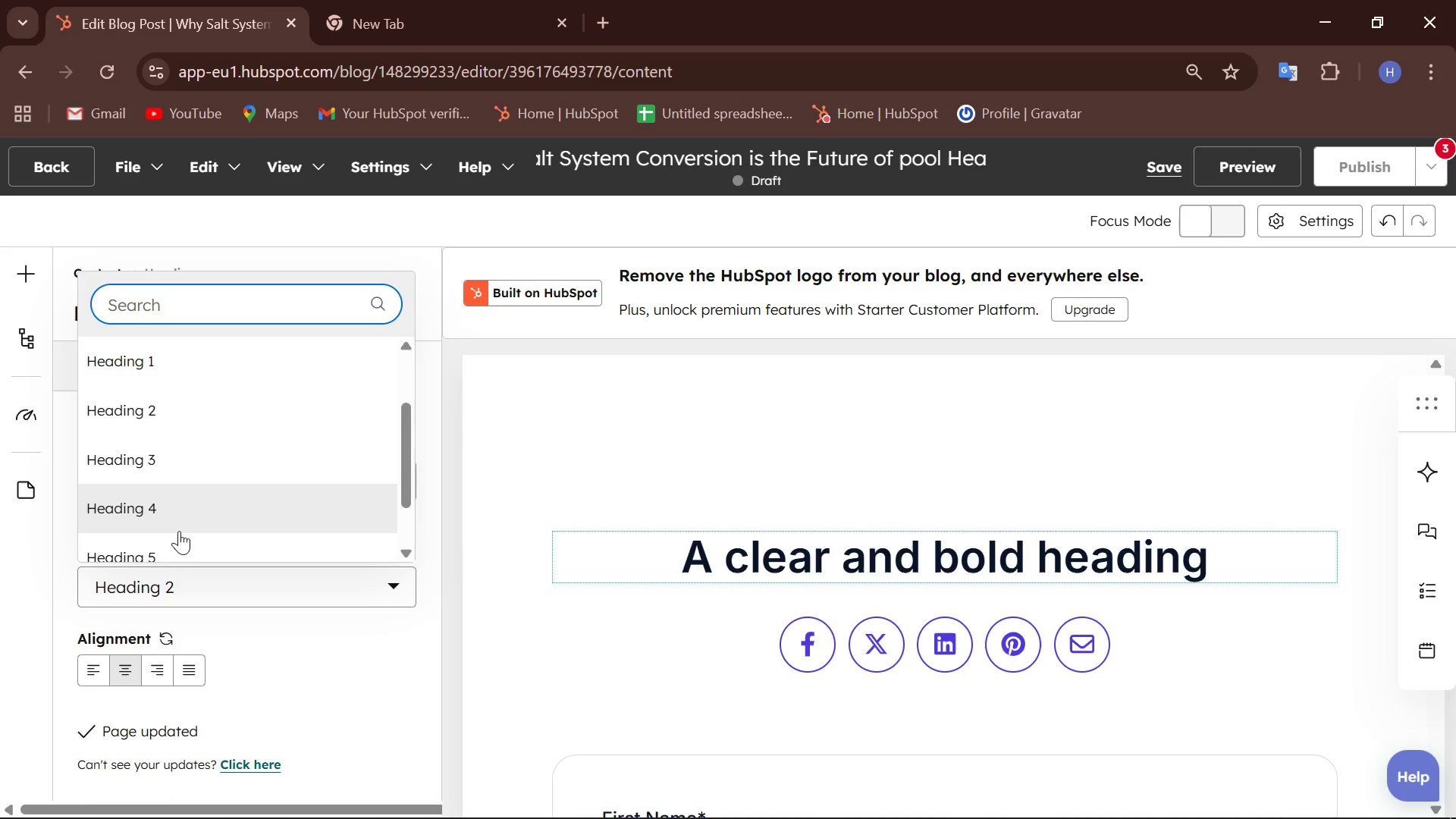 
left_click([192, 551])
 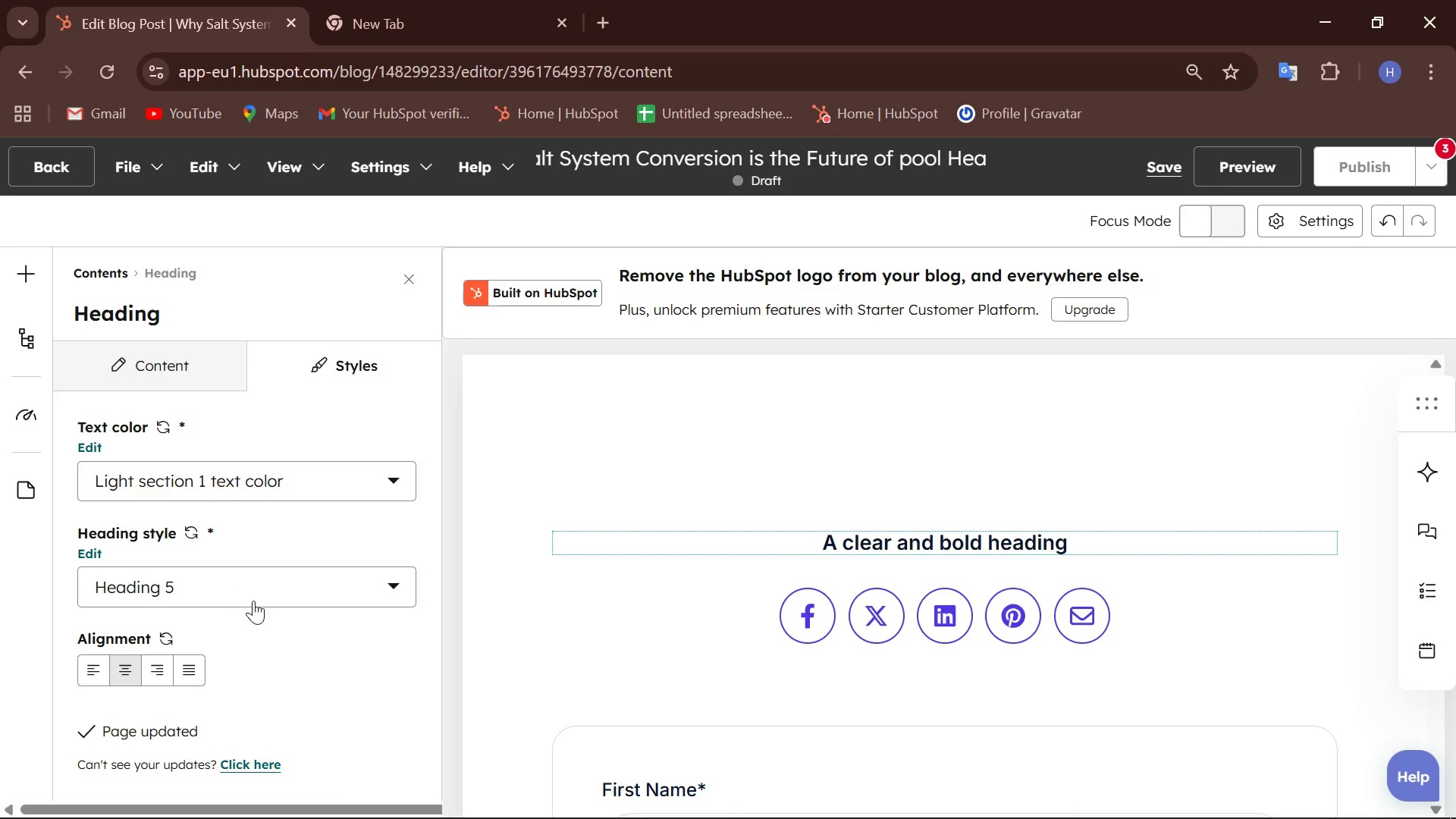 
left_click([256, 588])
 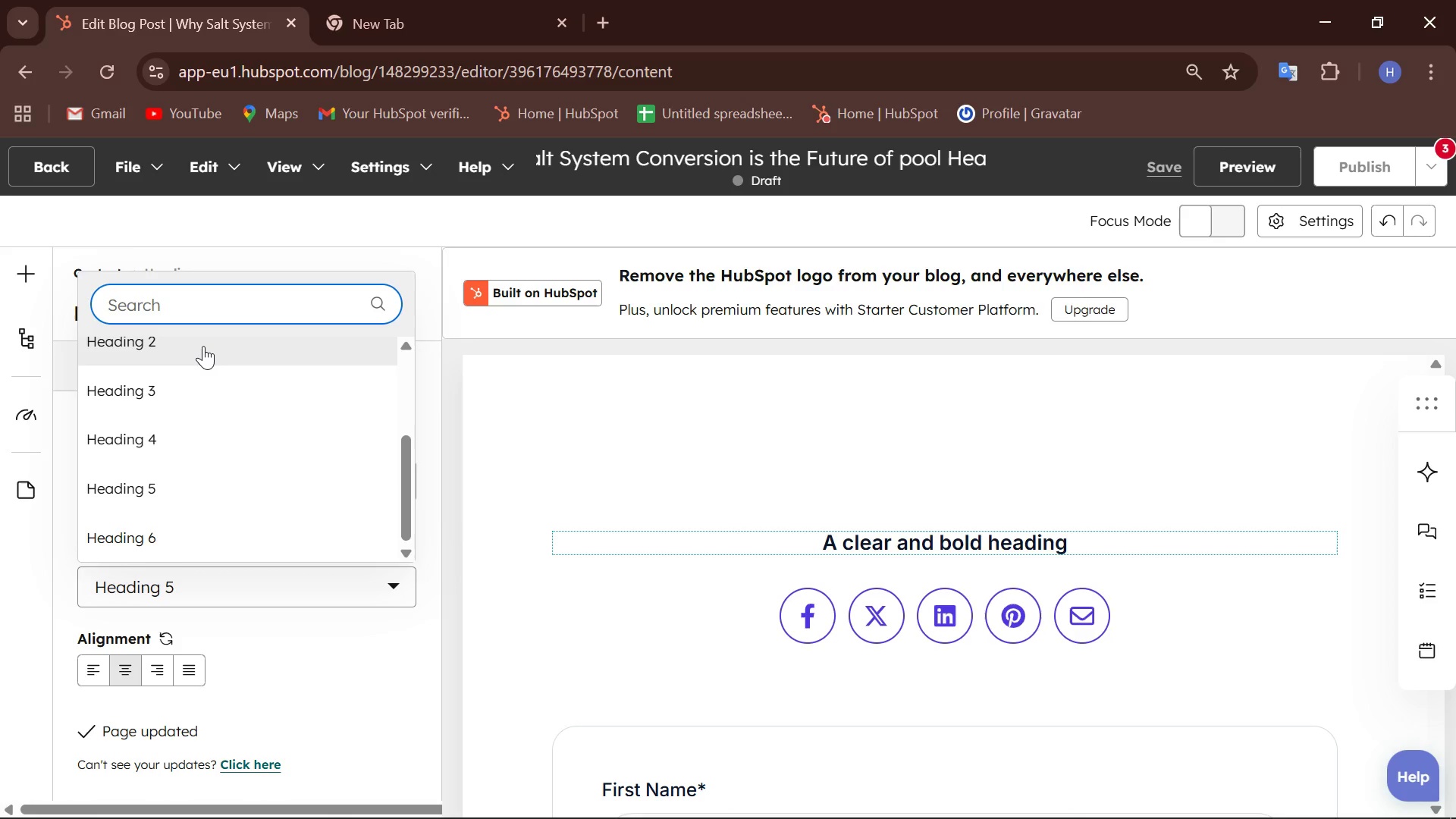 
left_click([203, 346])
 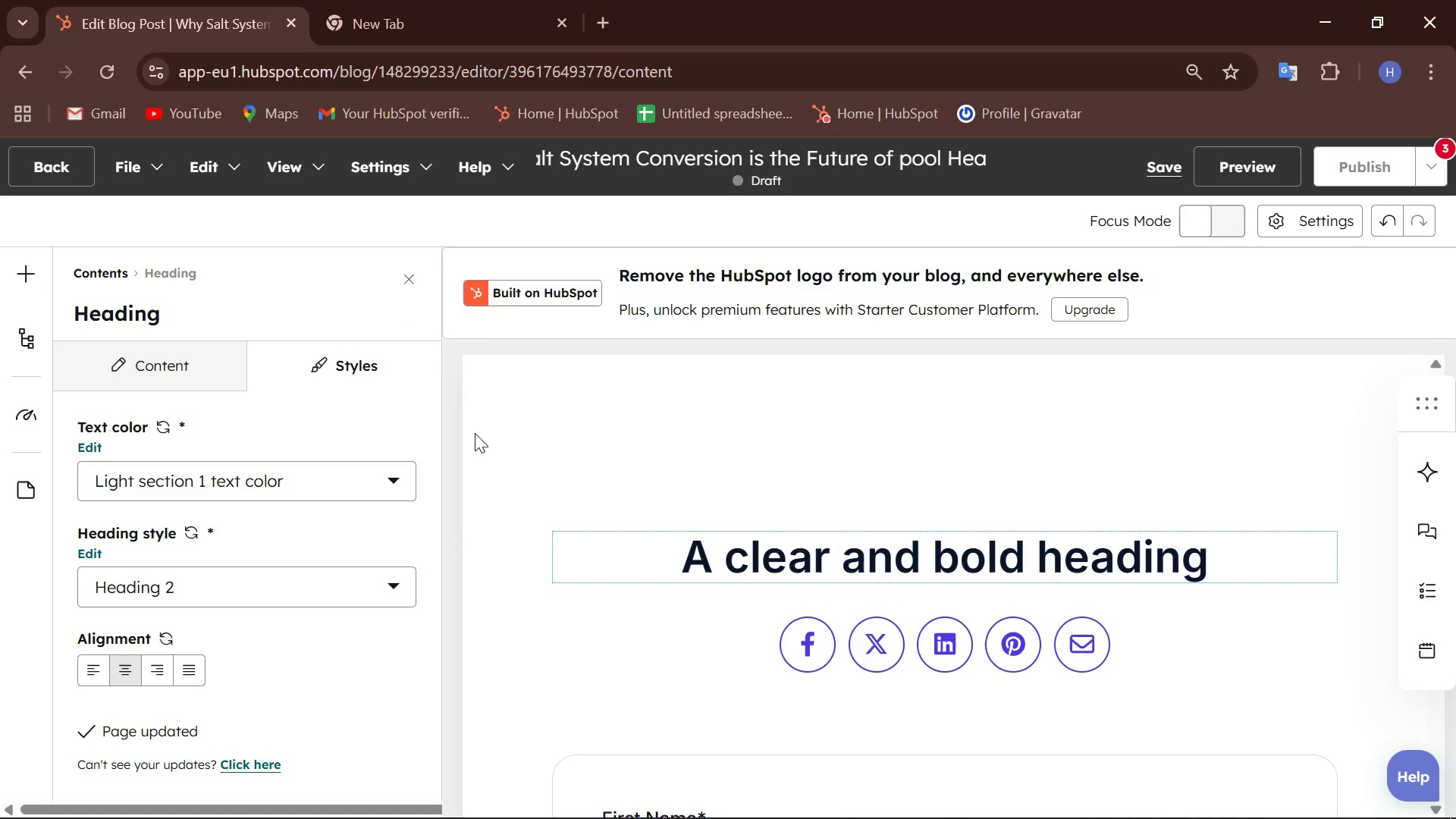 
scroll: coordinate [764, 438], scroll_direction: down, amount: 1.0
 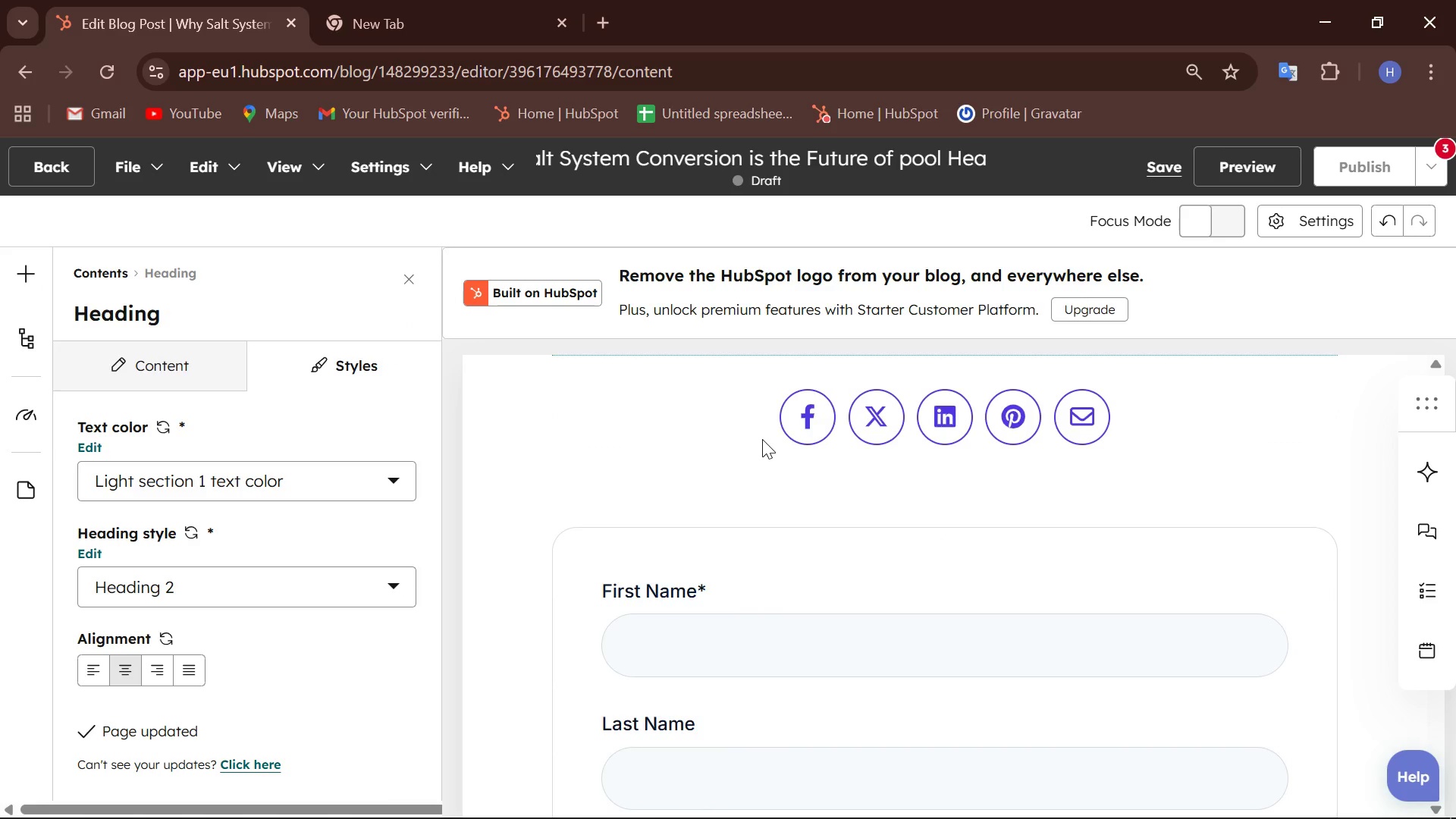 
scroll: coordinate [762, 439], scroll_direction: up, amount: 1.0
 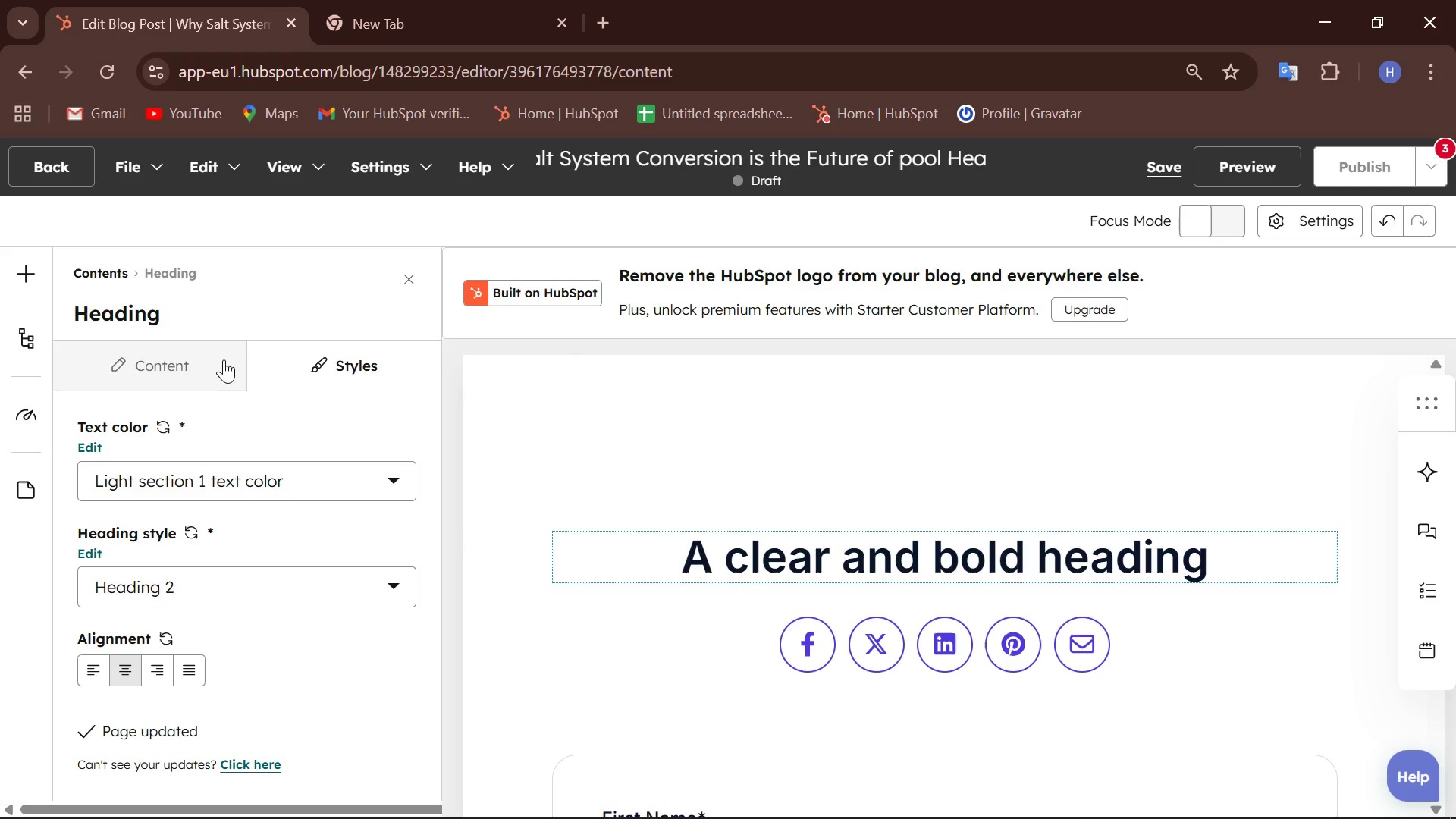 
left_click([168, 394])
 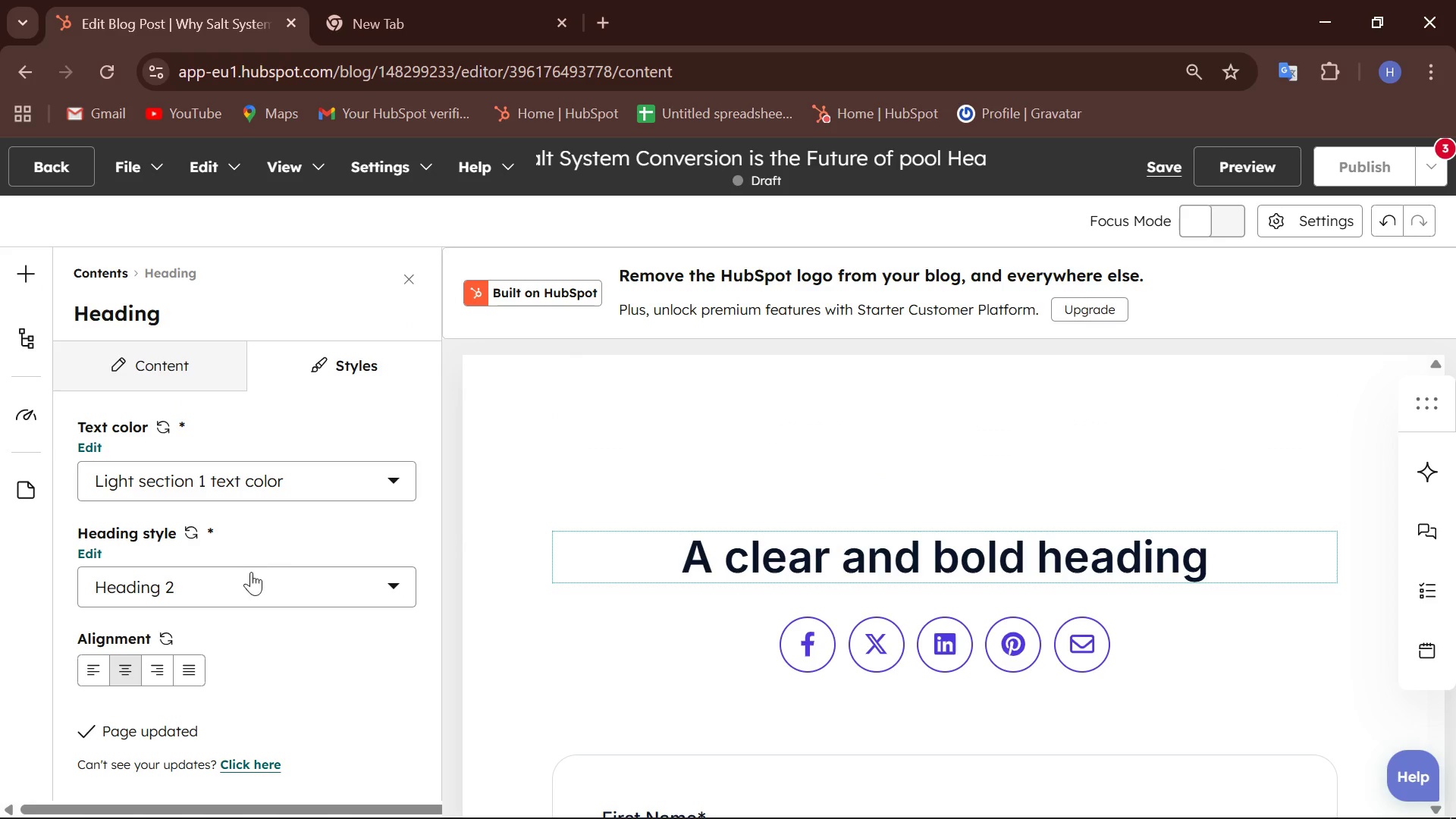 
scroll: coordinate [347, 519], scroll_direction: up, amount: 2.0
 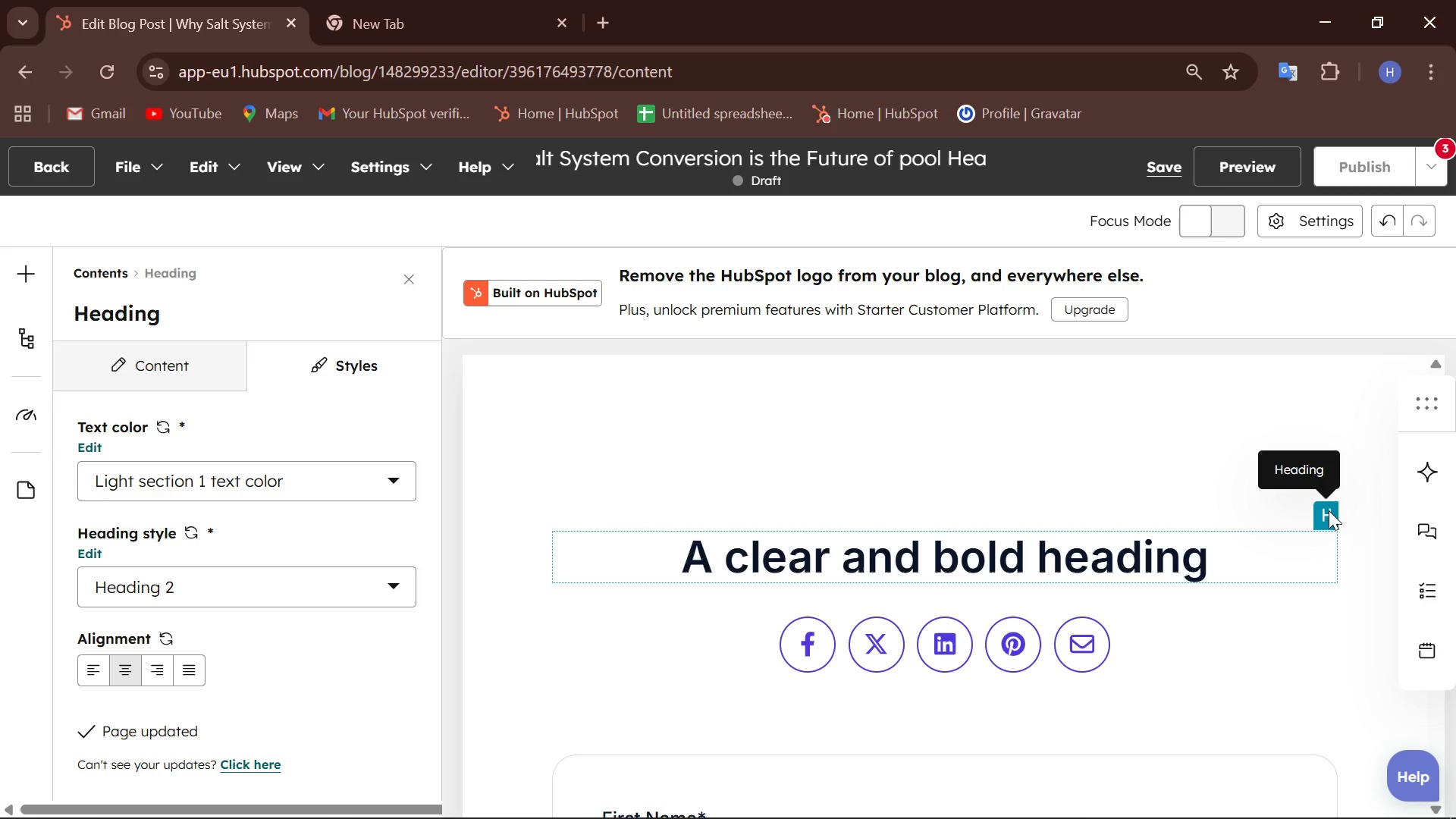 
left_click_drag(start_coordinate=[1329, 510], to_coordinate=[1335, 460])
 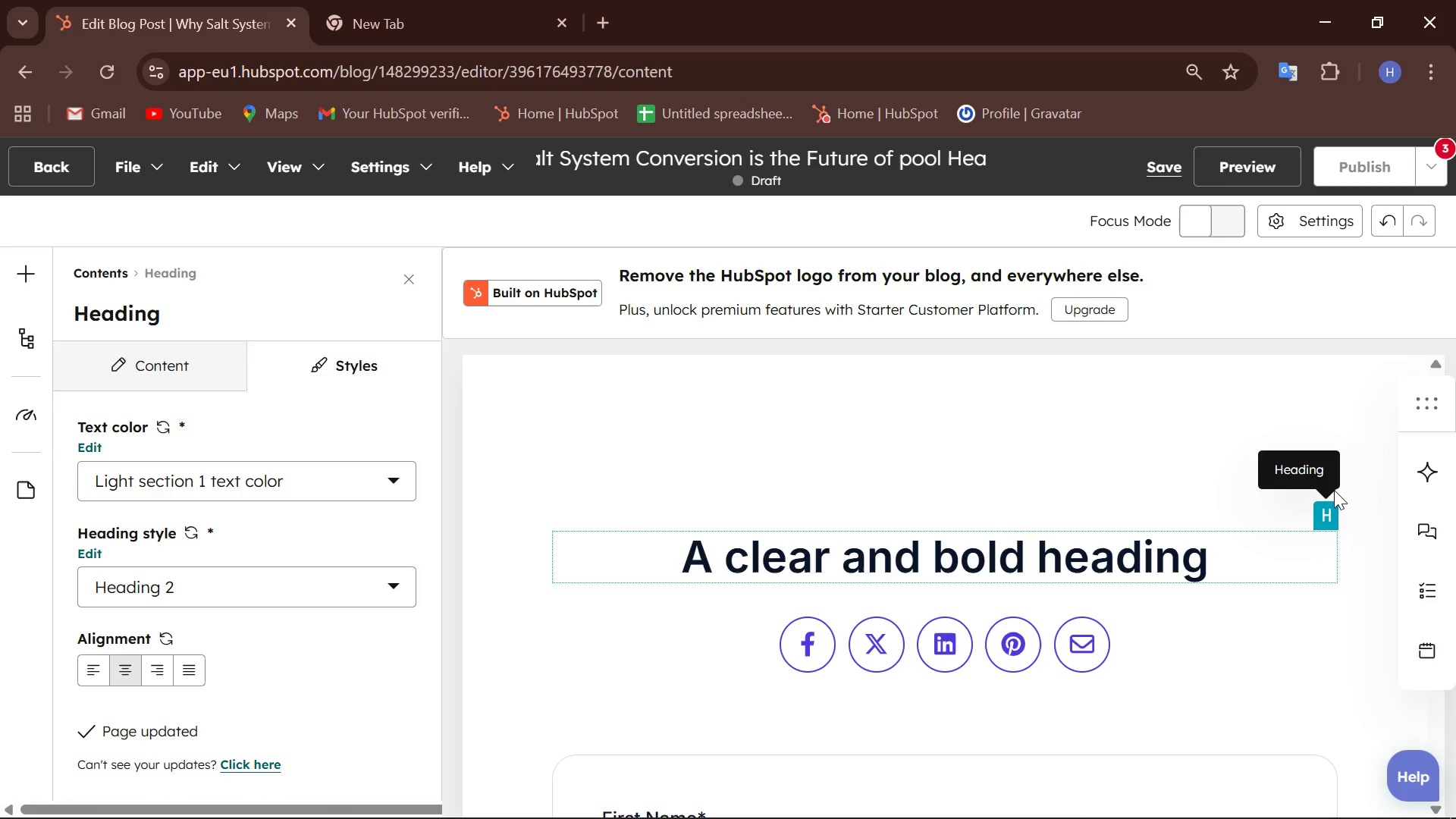 
mouse_move([1332, 510])
 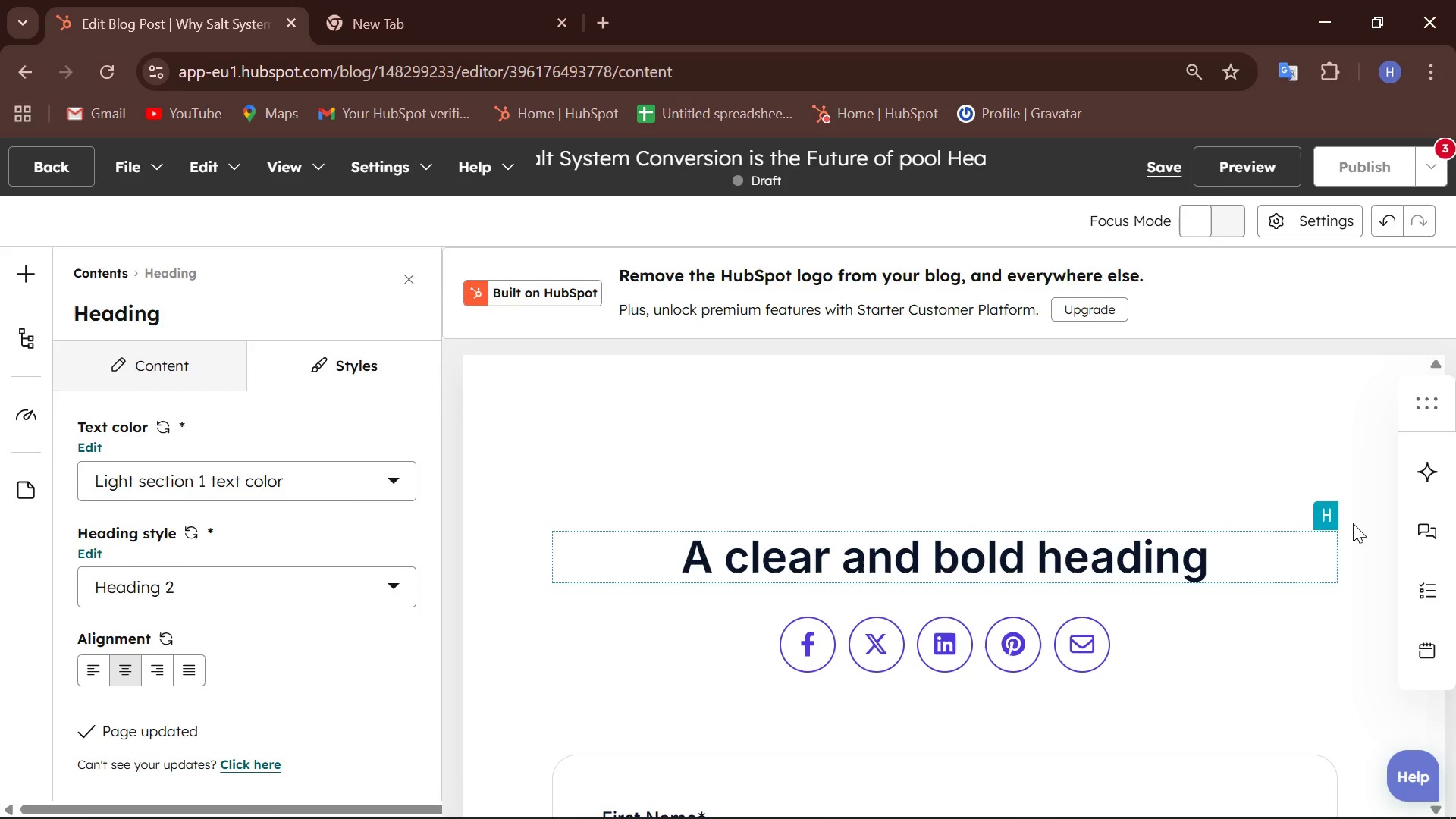 
left_click([1353, 523])
 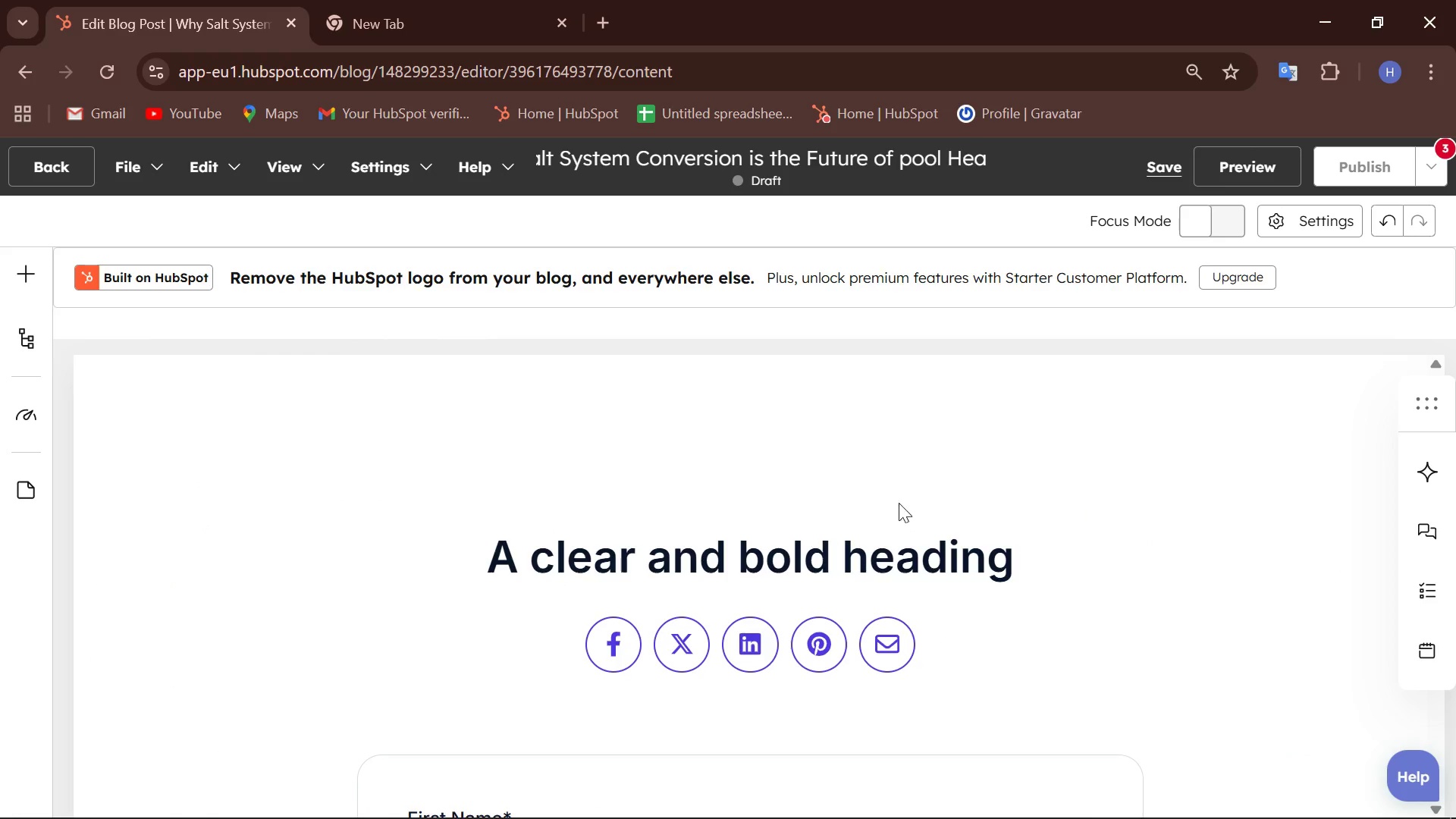 
scroll: coordinate [824, 500], scroll_direction: up, amount: 5.0
 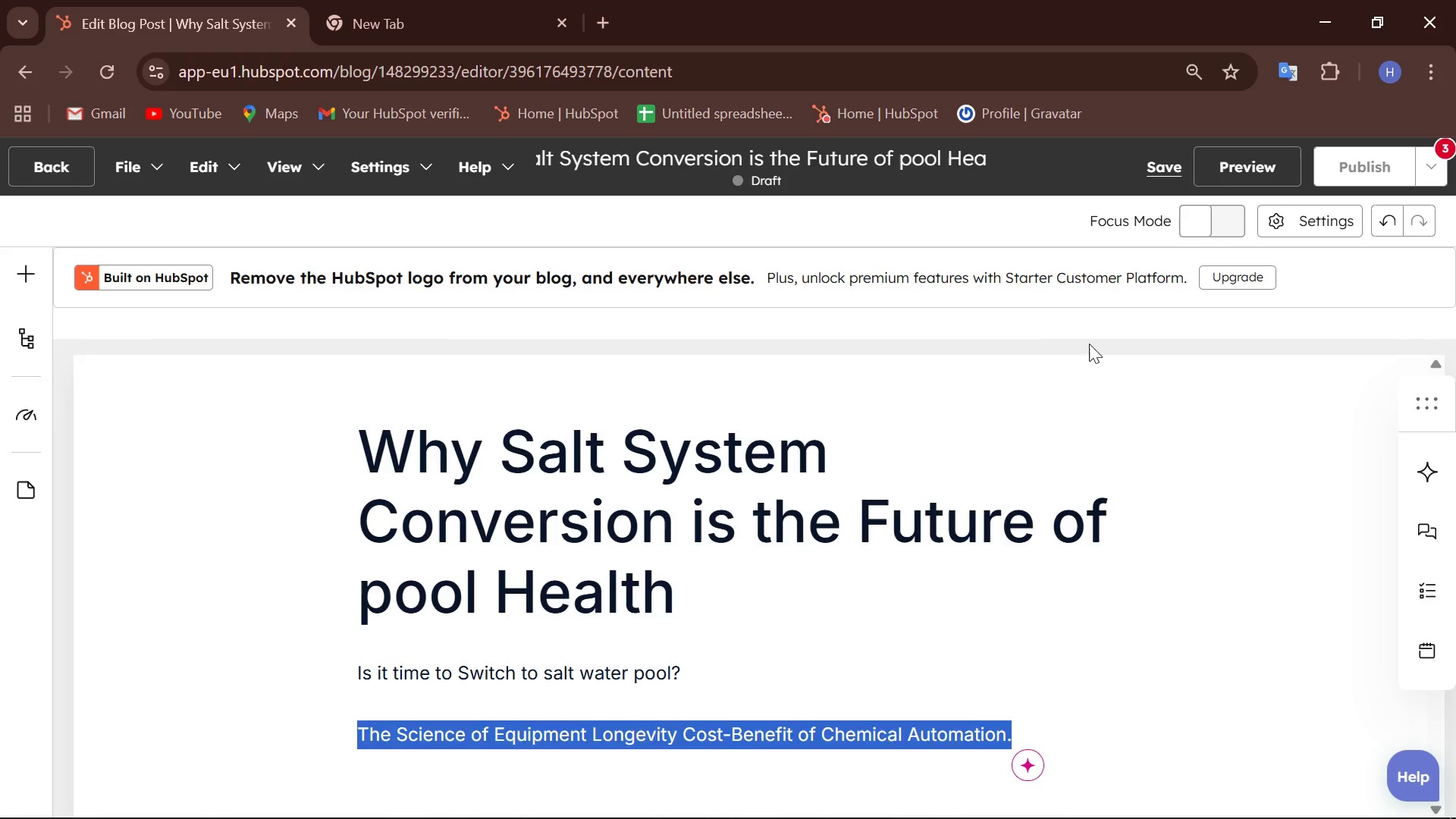 
left_click([1394, 210])
 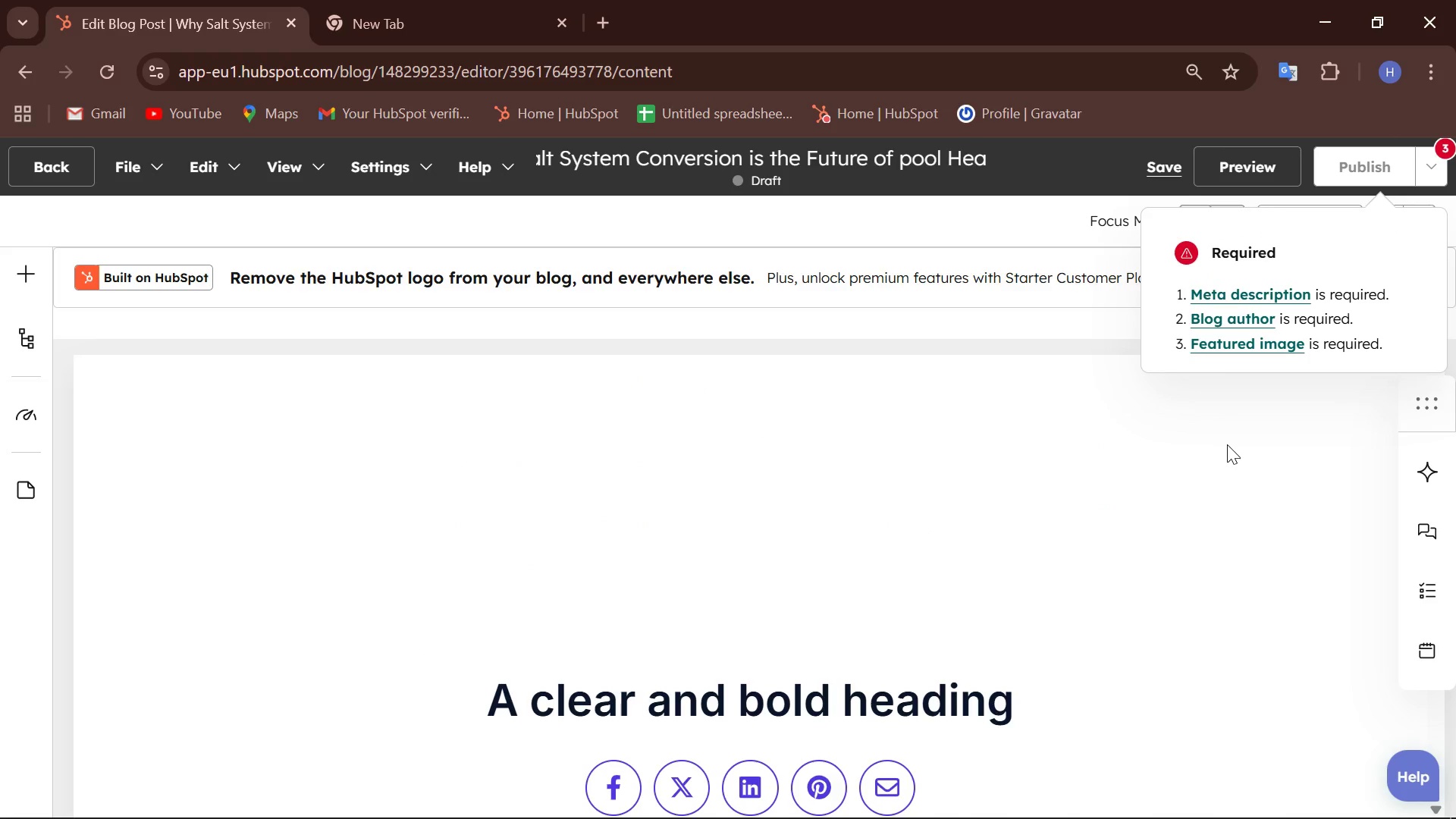 
wait(7.67)
 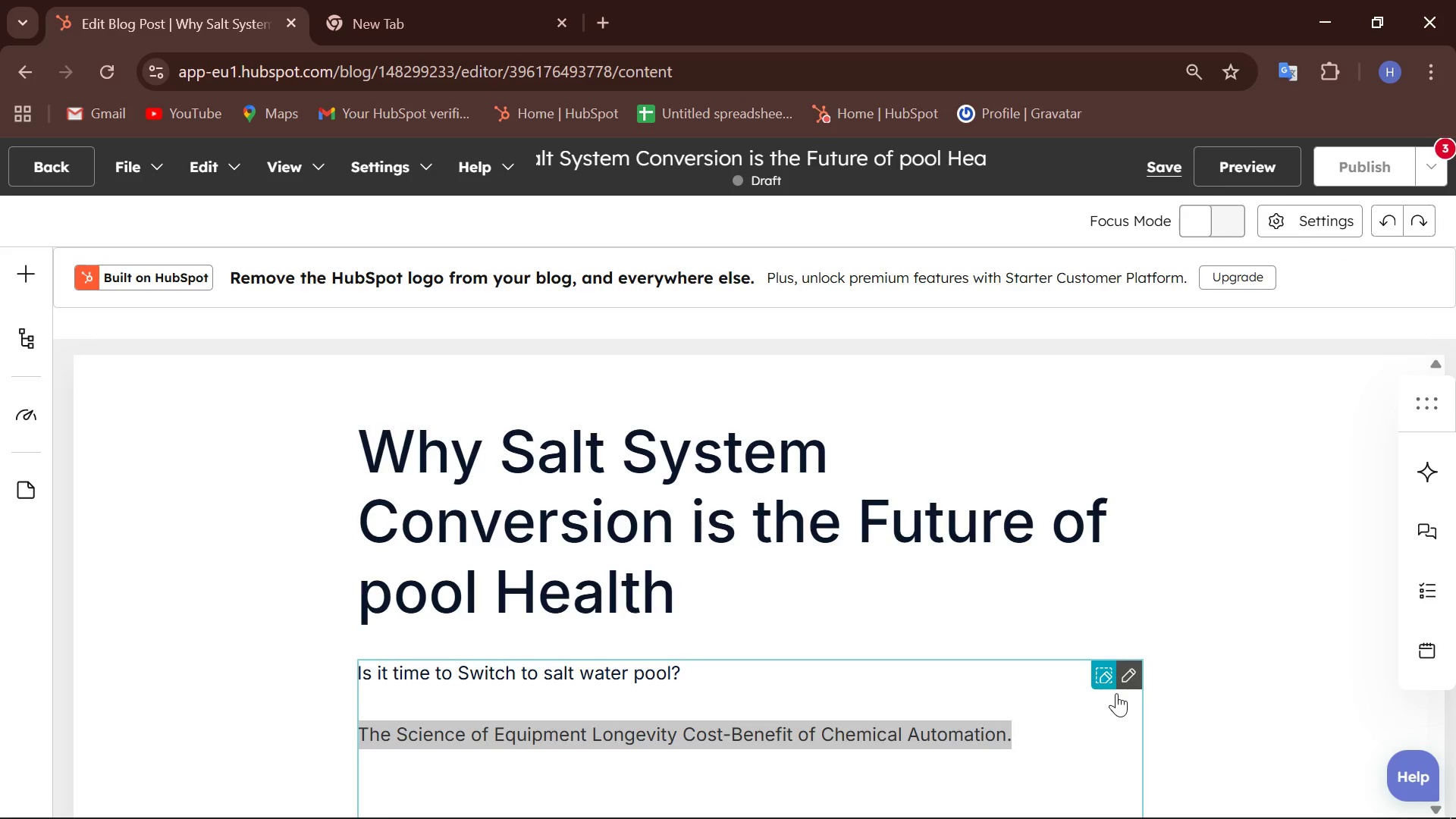 
left_click_drag(start_coordinate=[1035, 296], to_coordinate=[1031, 296])
 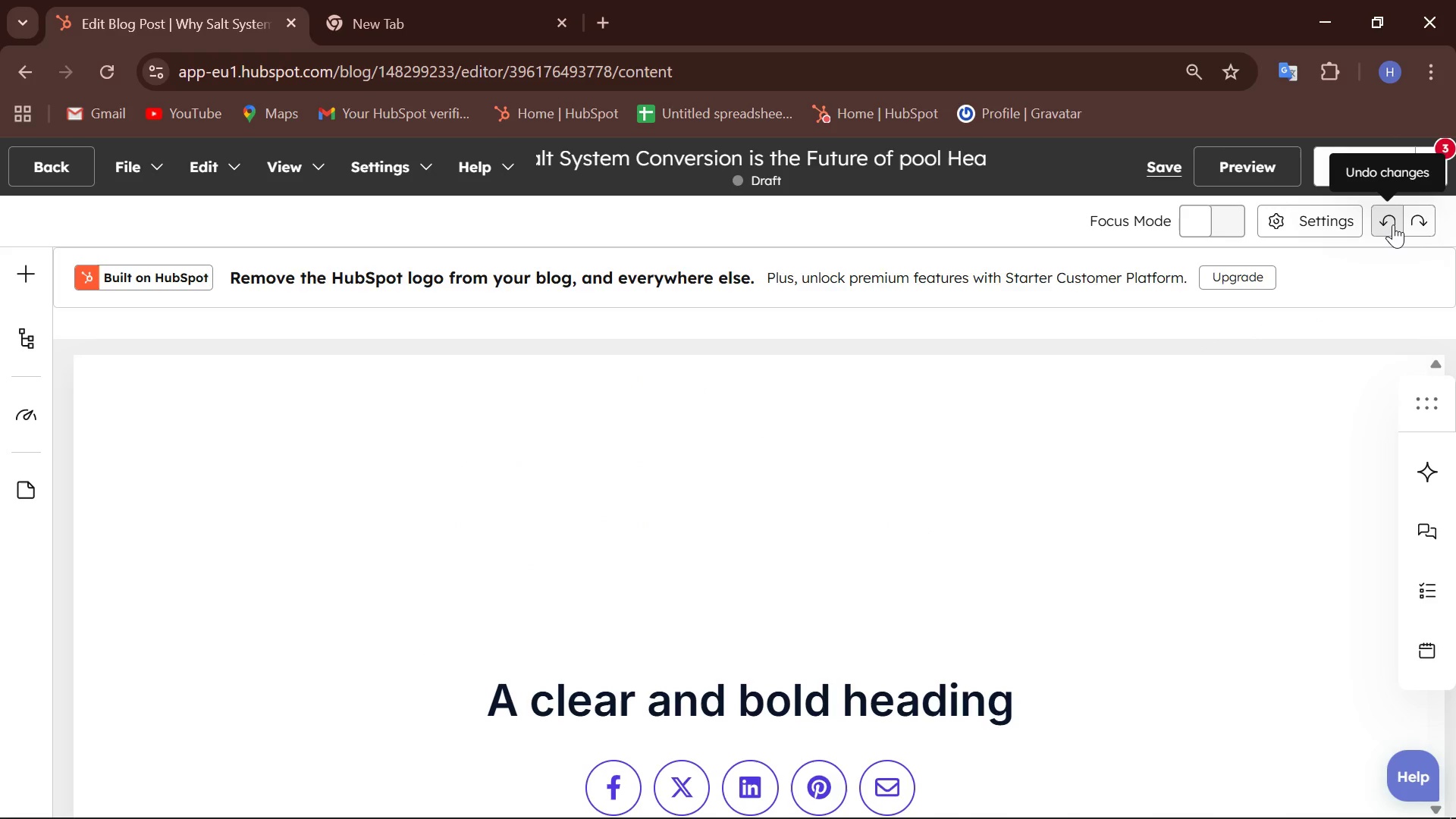 
left_click([1393, 224])
 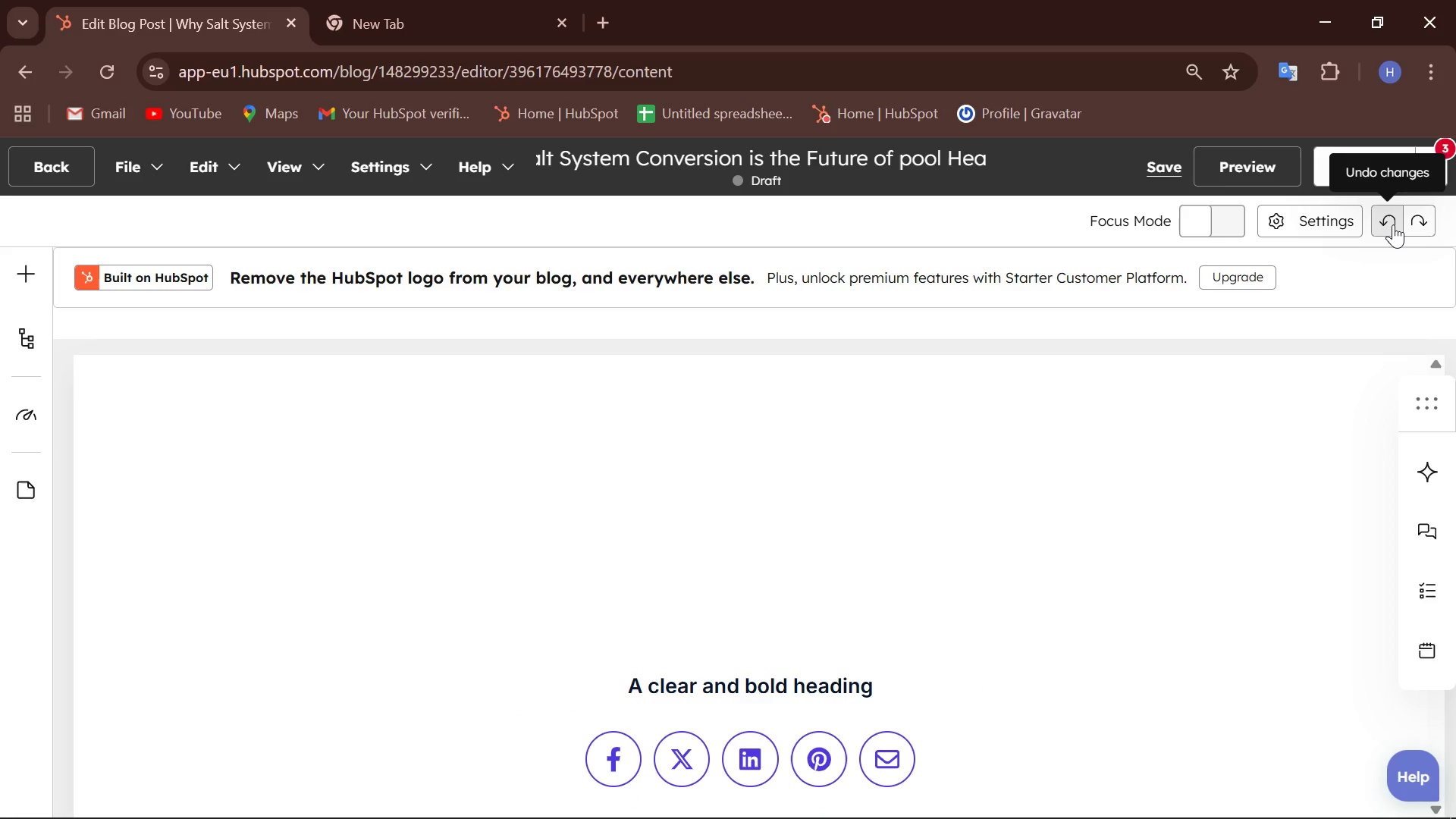 
left_click([1393, 224])
 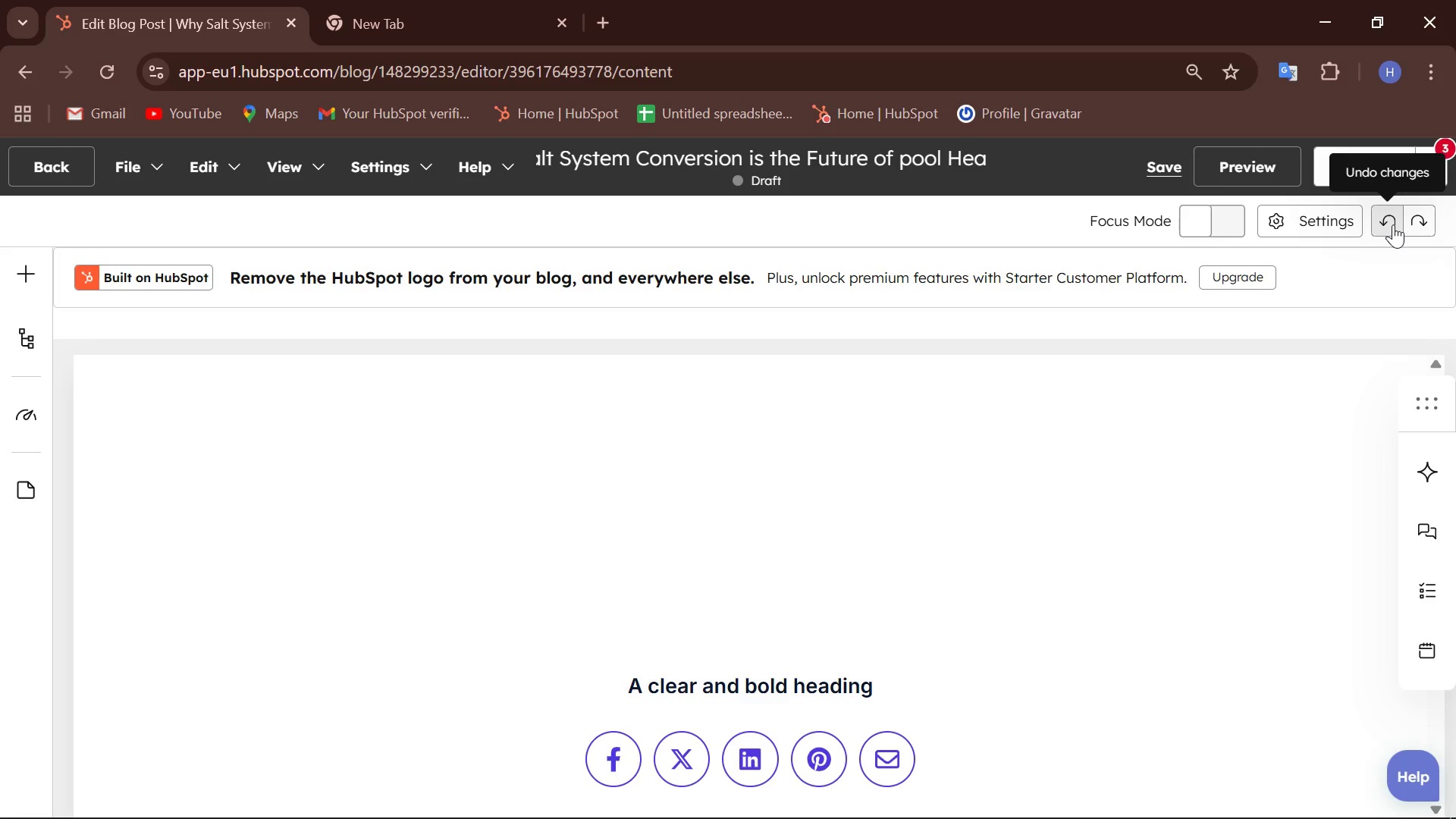 
left_click([1393, 224])
 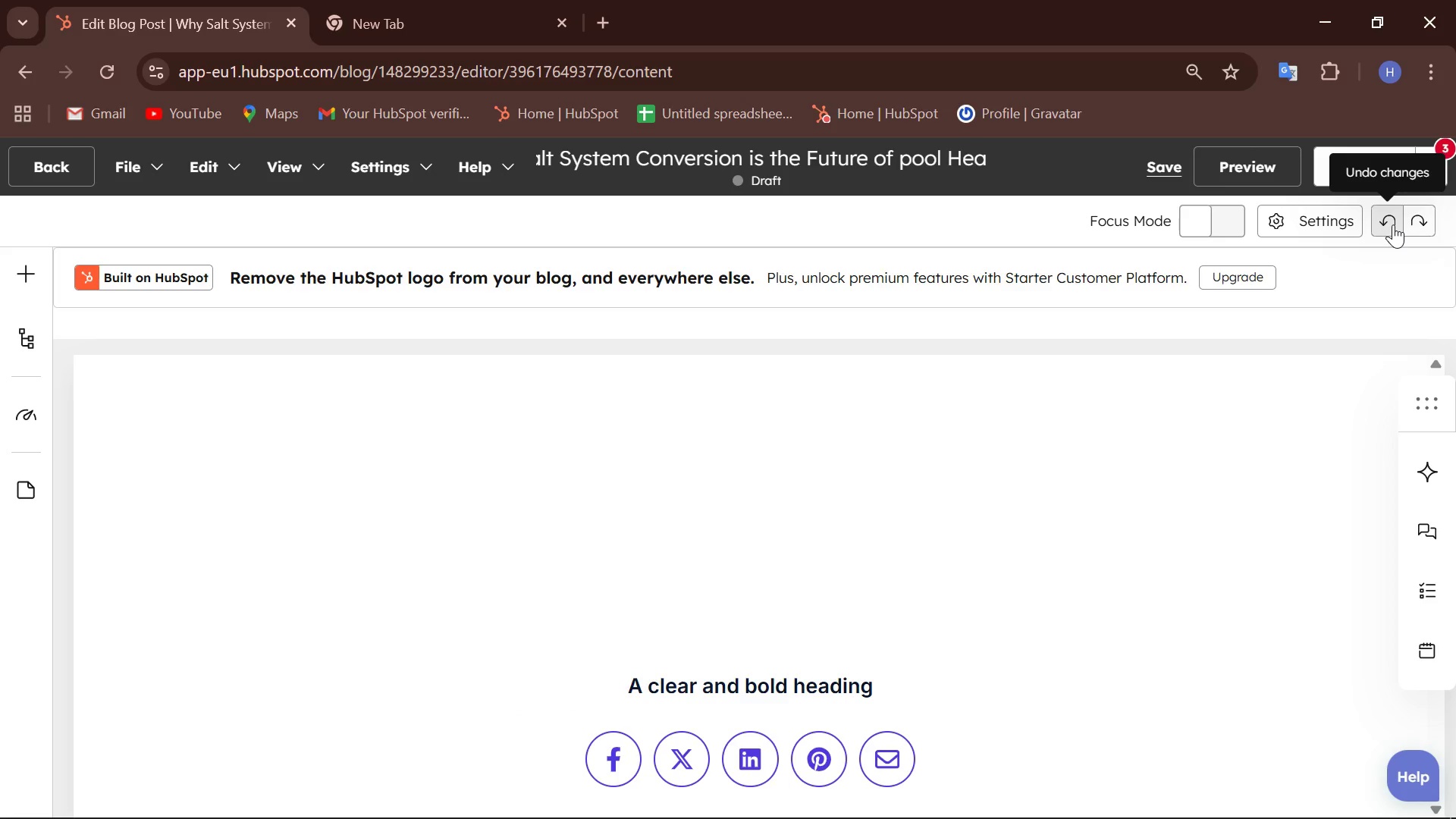 
left_click([1393, 224])
 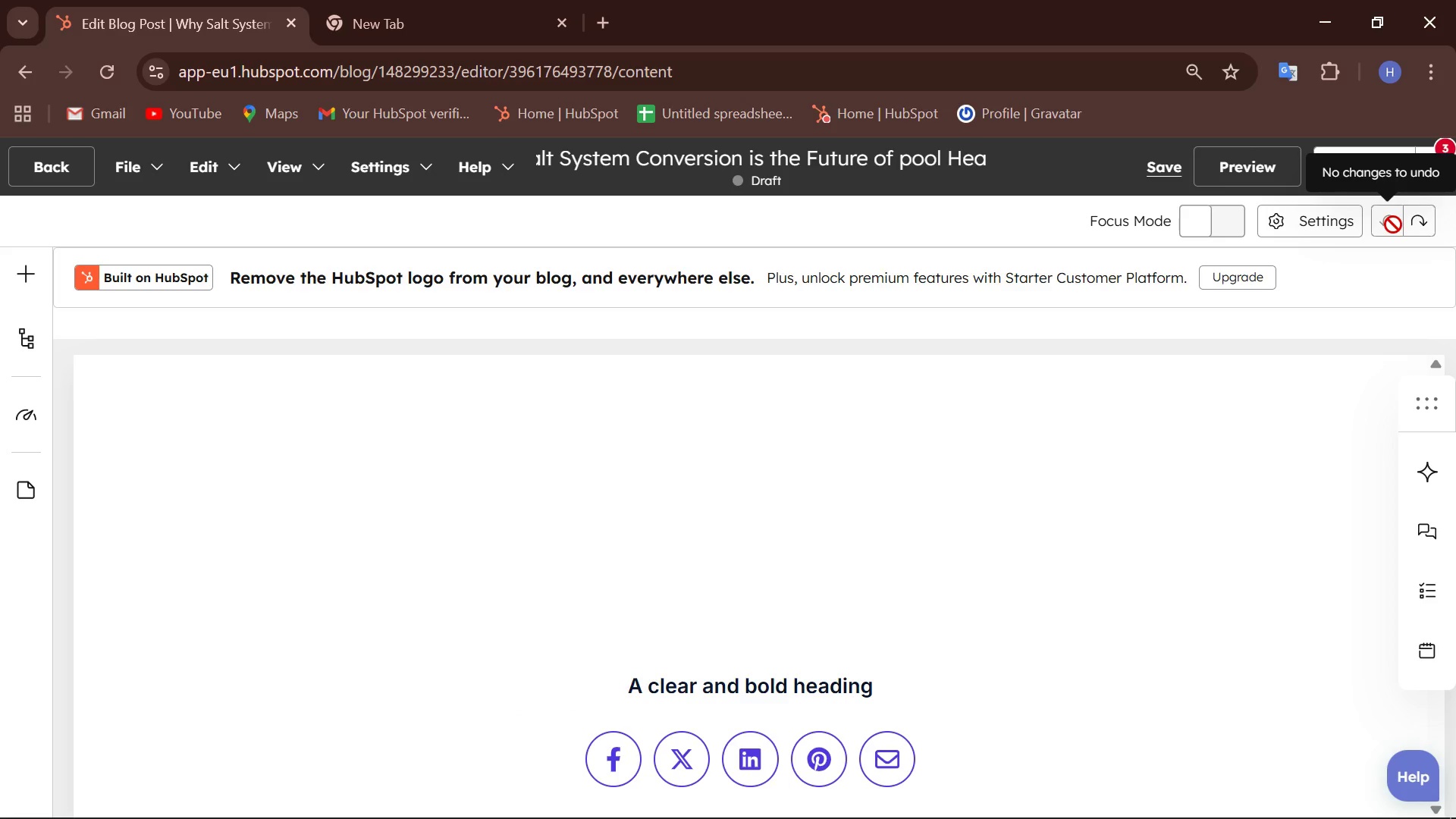 
left_click([1393, 224])
 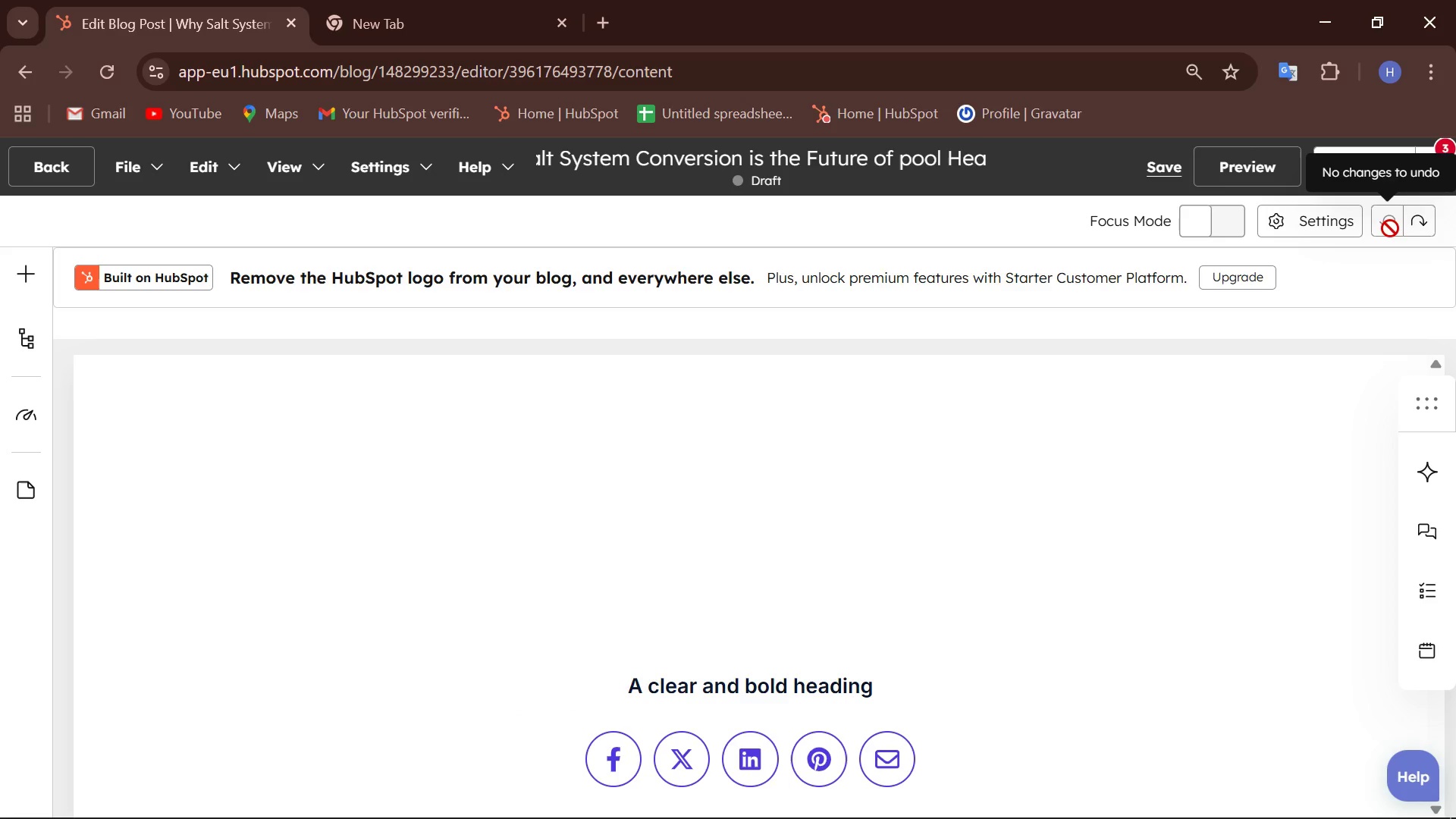 
double_click([1390, 228])
 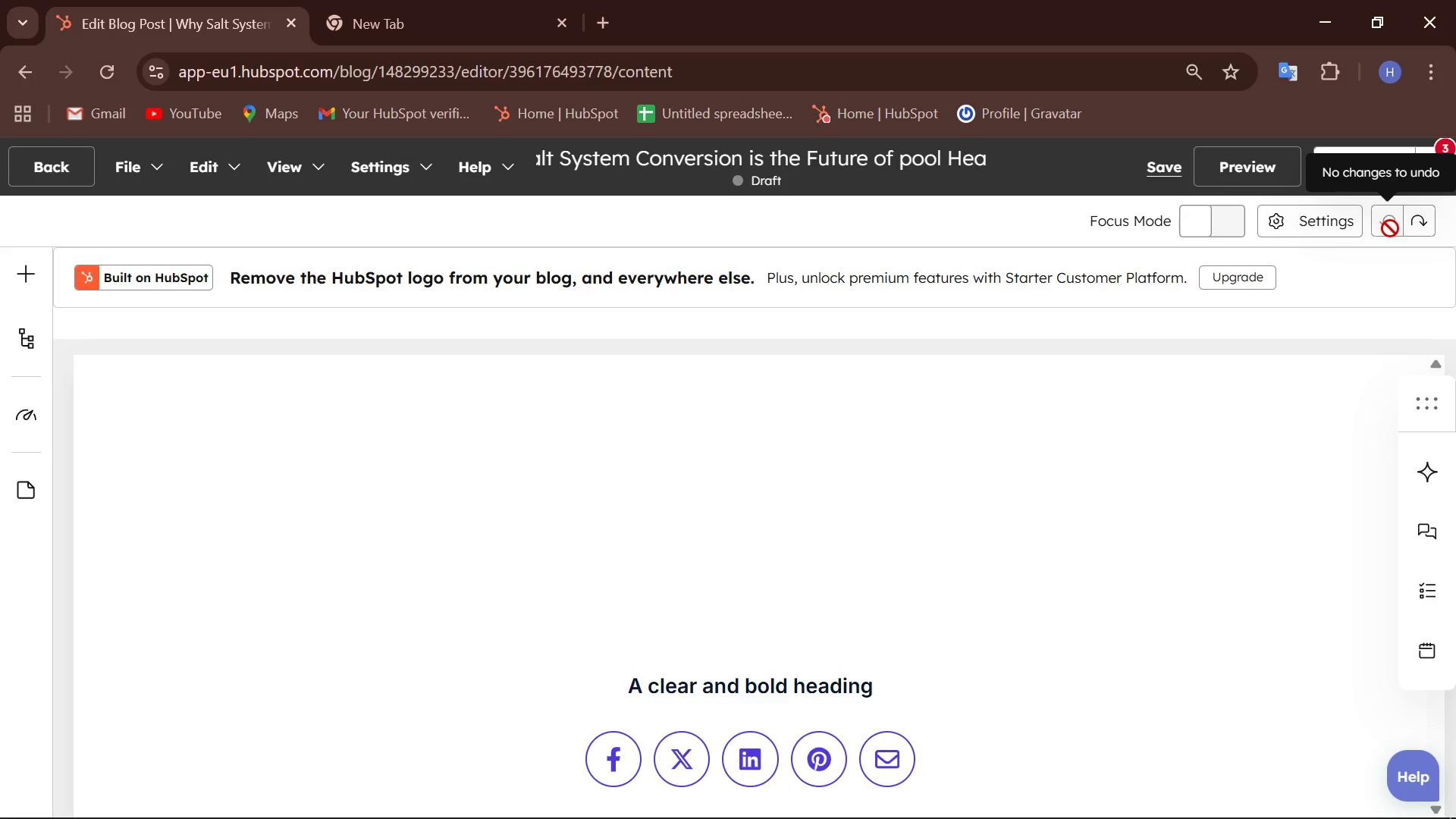 
triple_click([1390, 228])
 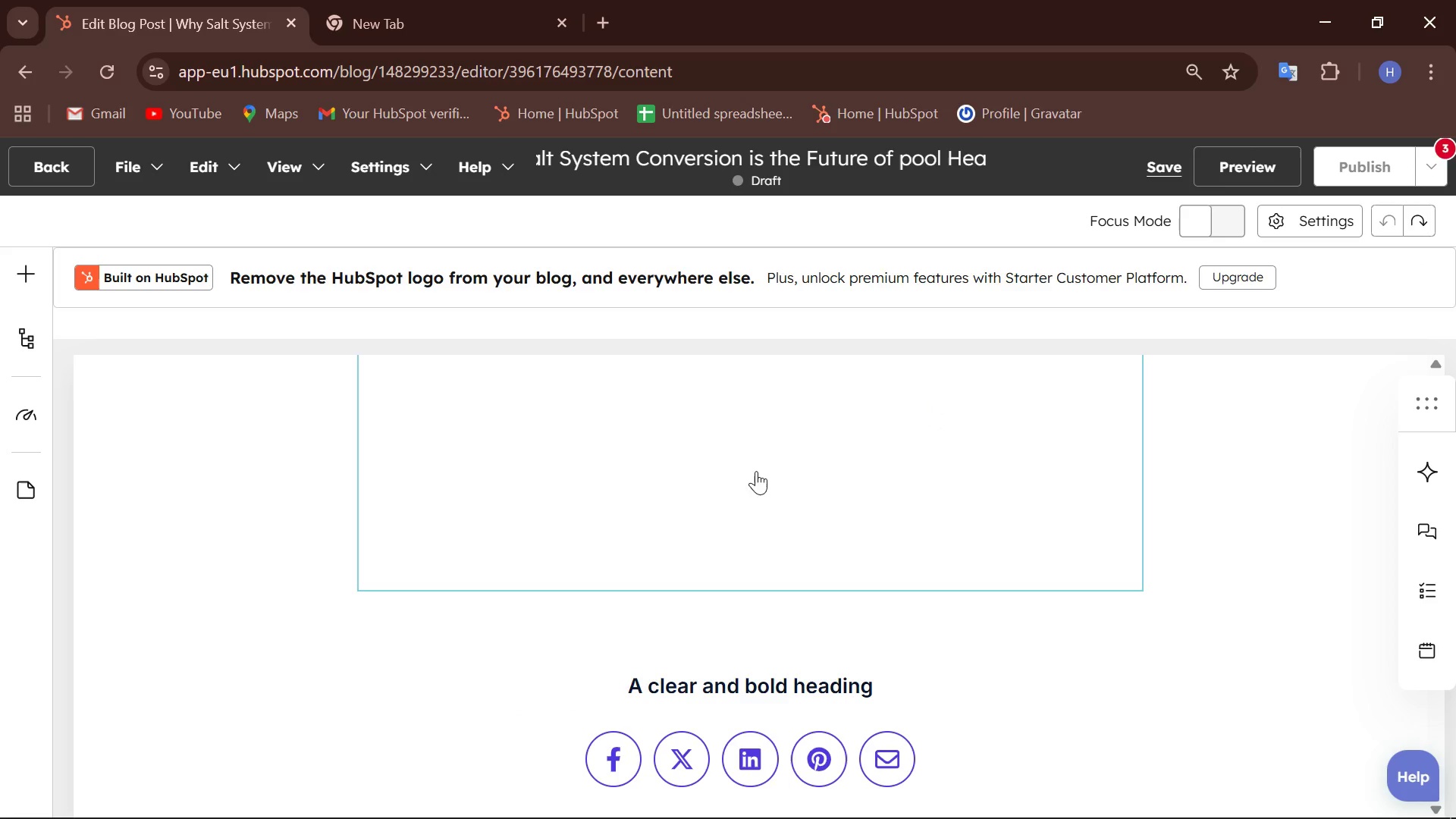 
scroll: coordinate [655, 522], scroll_direction: down, amount: 1.0
 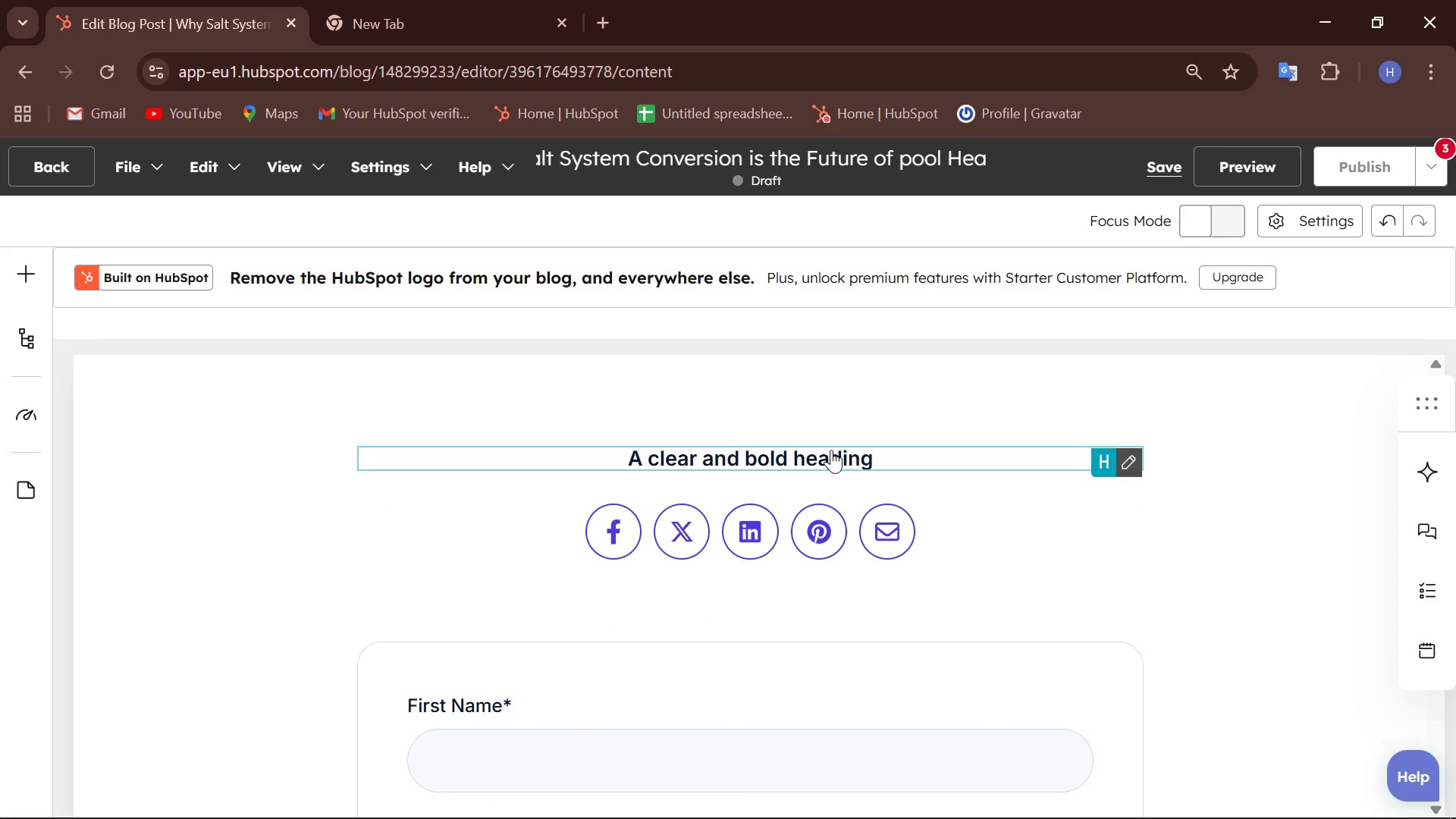 
scroll: coordinate [716, 501], scroll_direction: none, amount: 0.0
 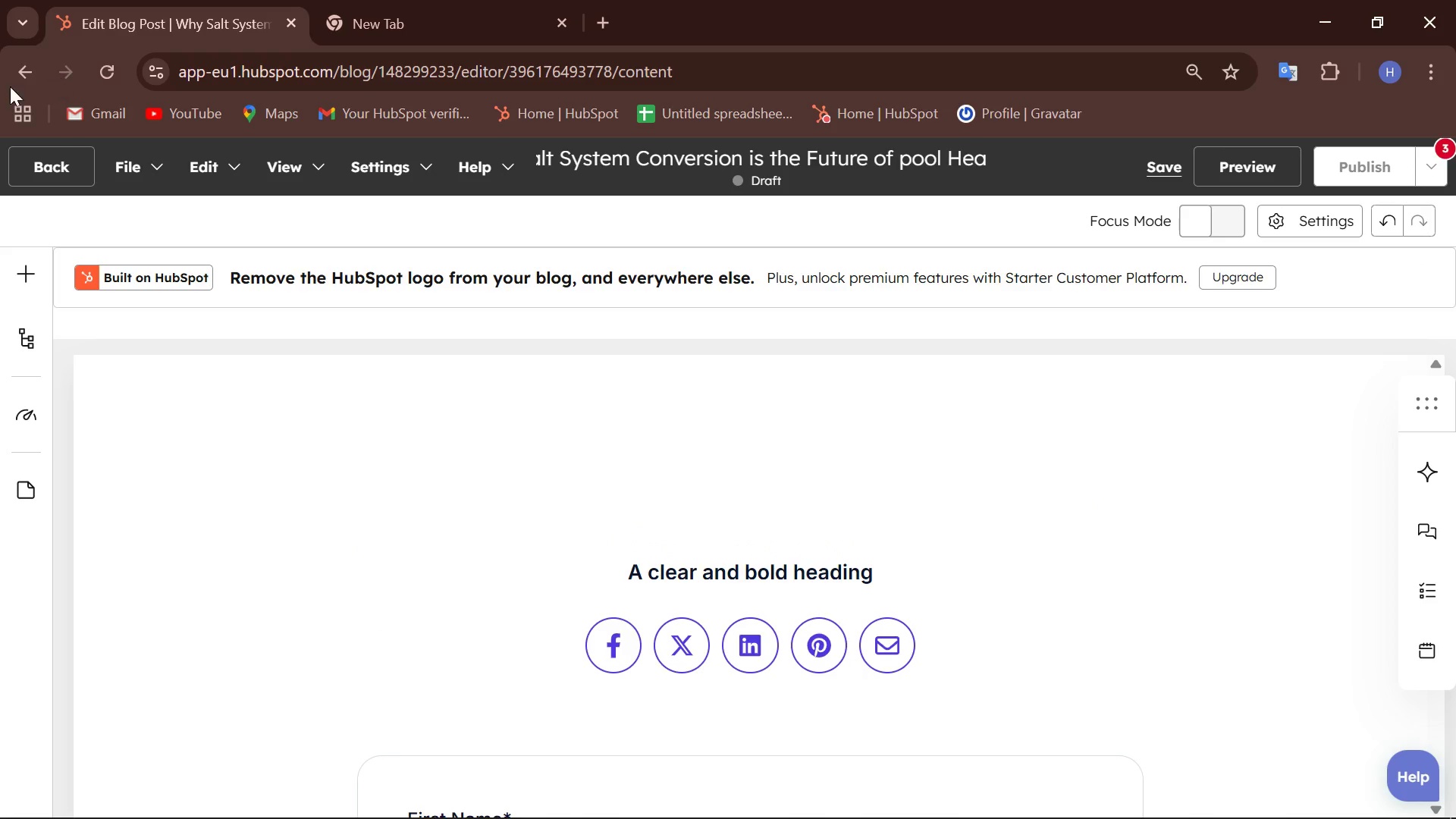 
left_click([7, 79])
 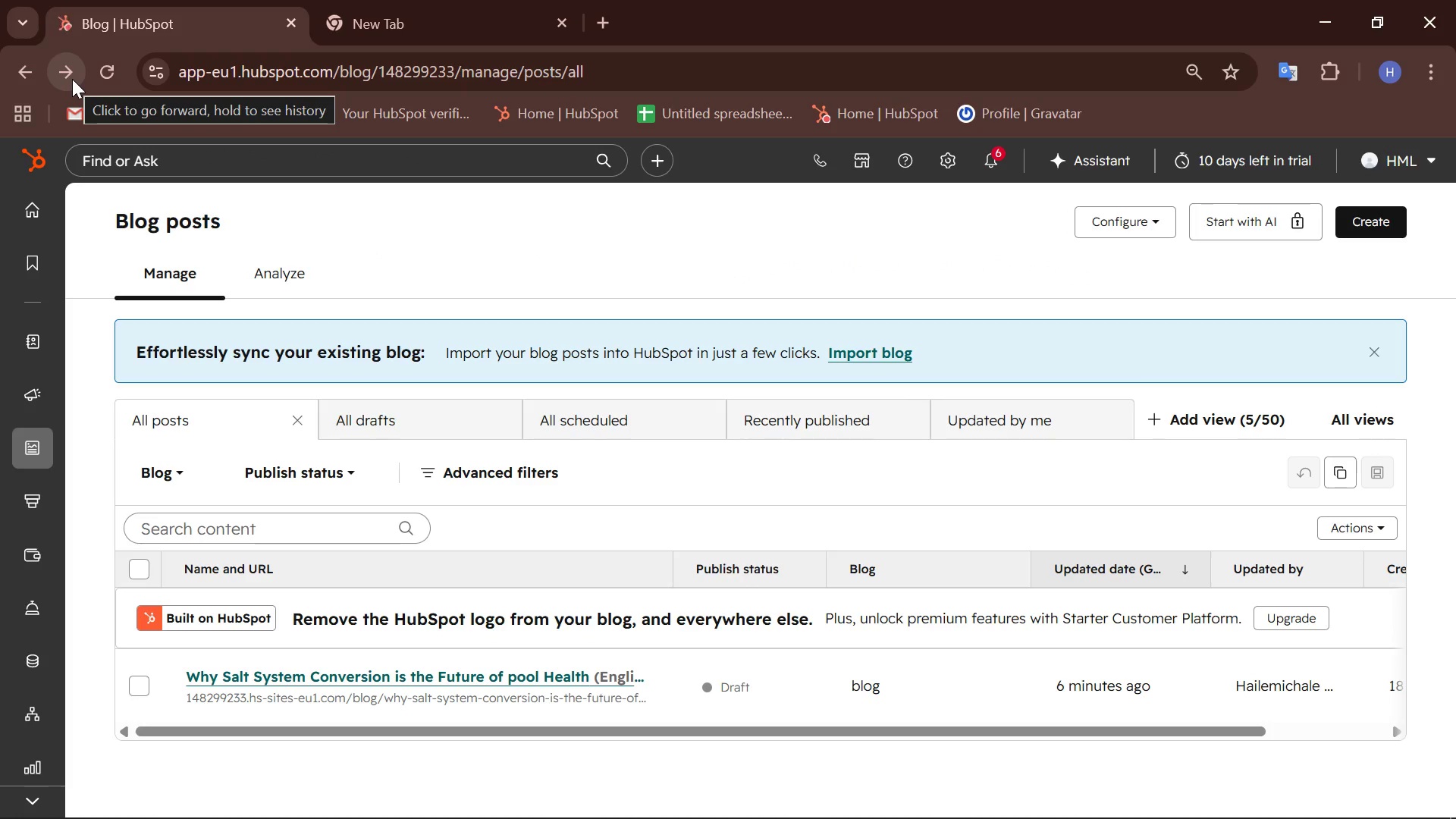 
wait(6.64)
 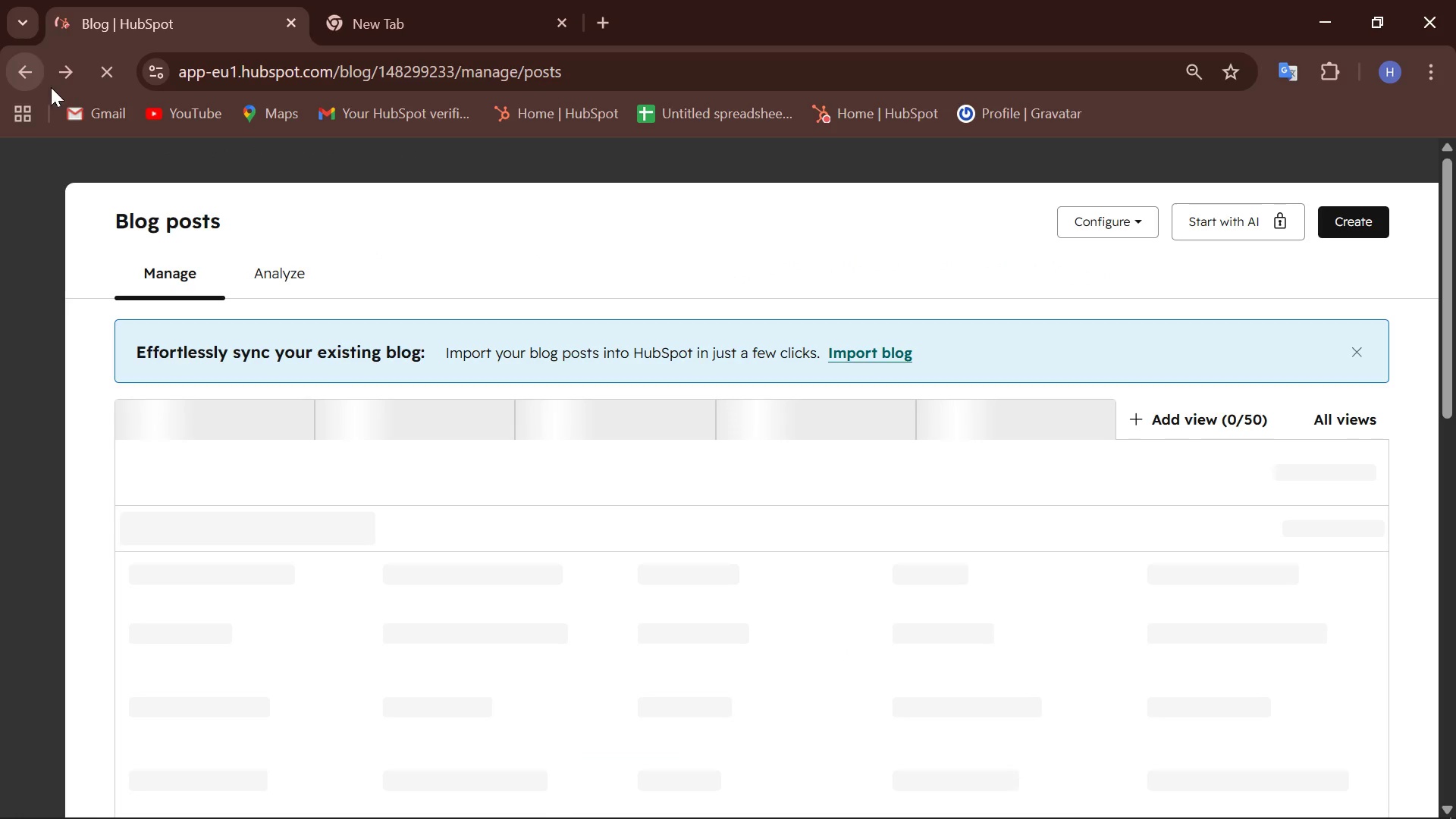 
mouse_move([362, 667])
 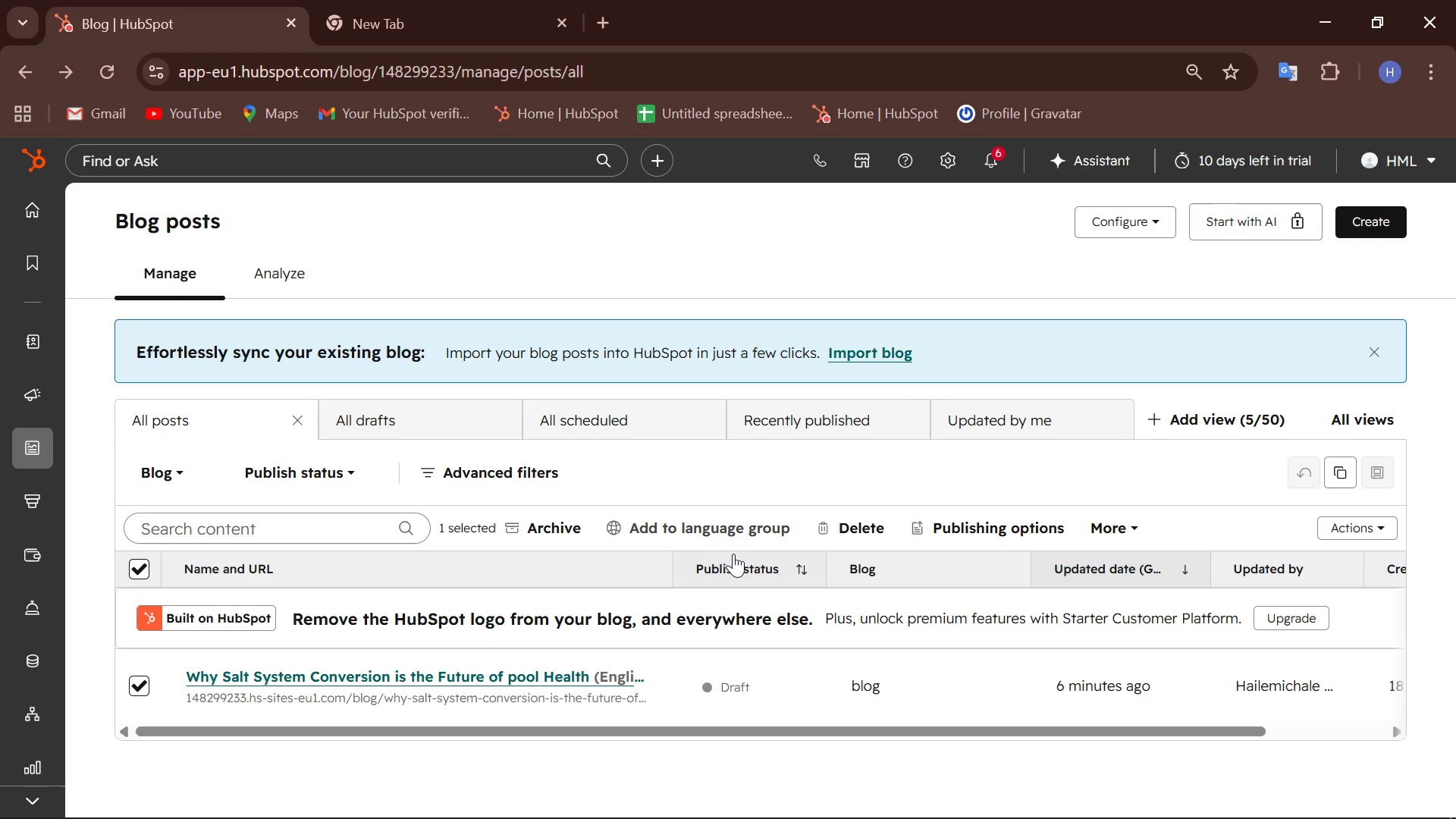 
left_click([839, 529])
 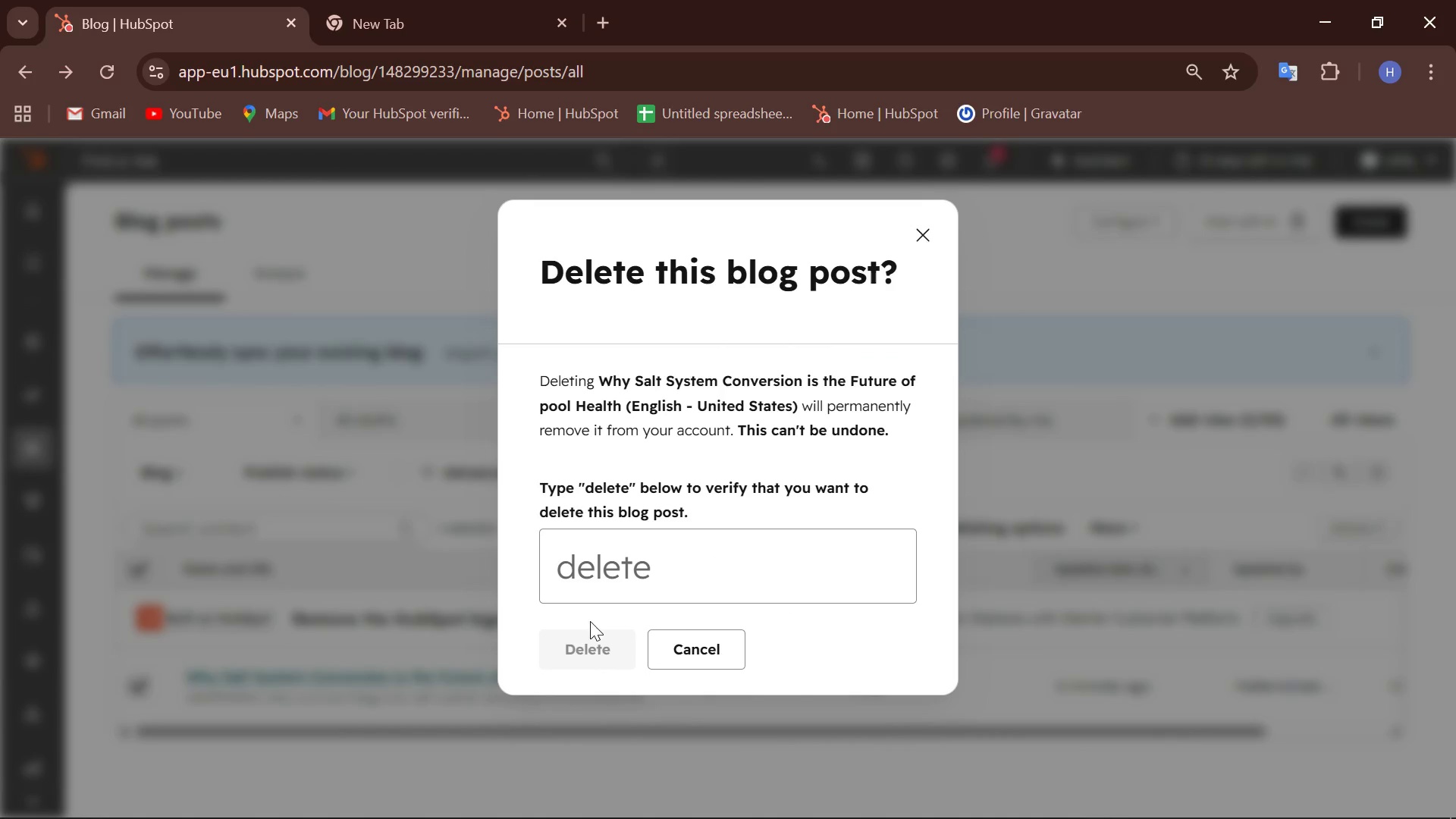 
left_click([645, 570])
 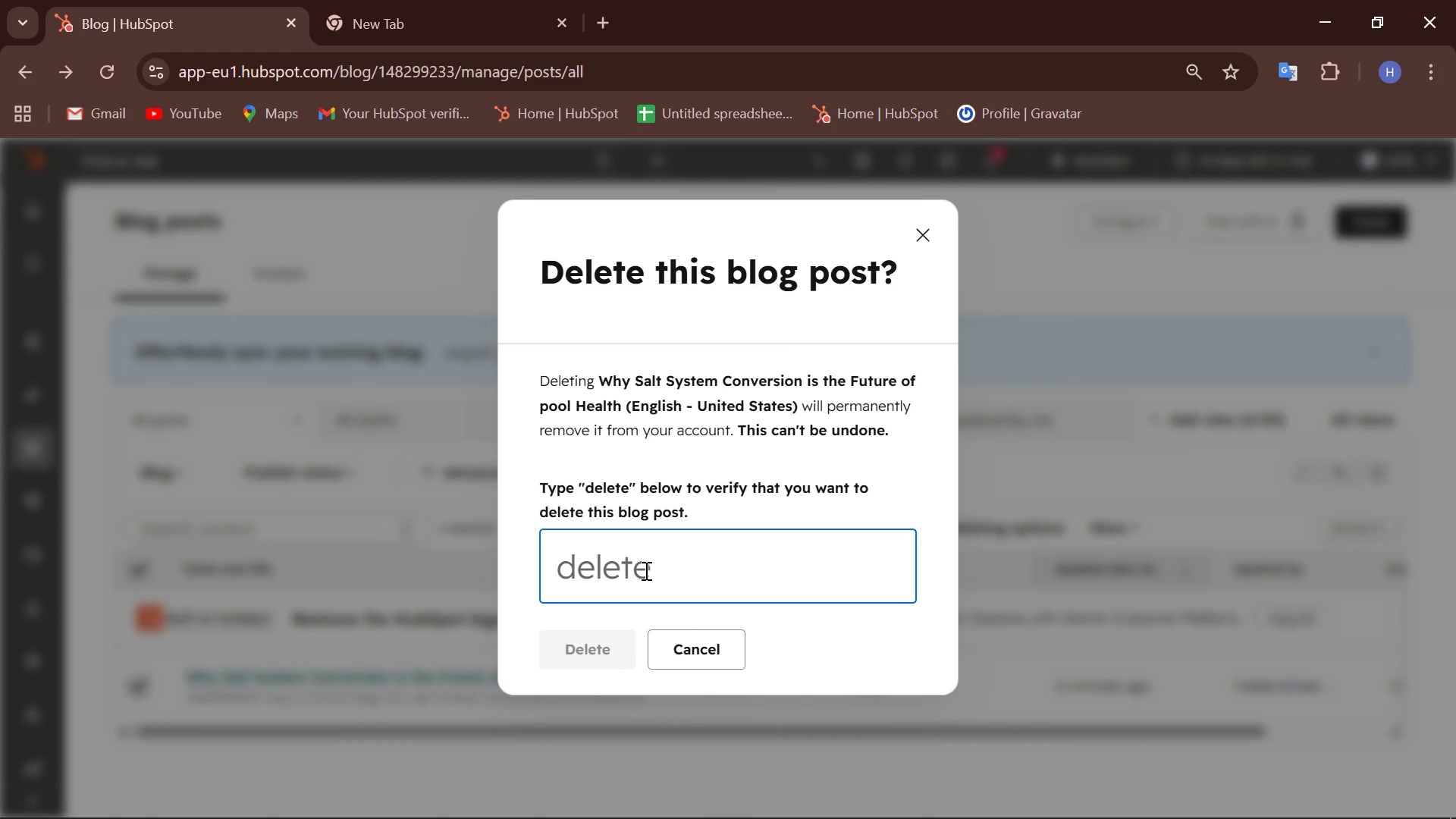 
type(delete)
 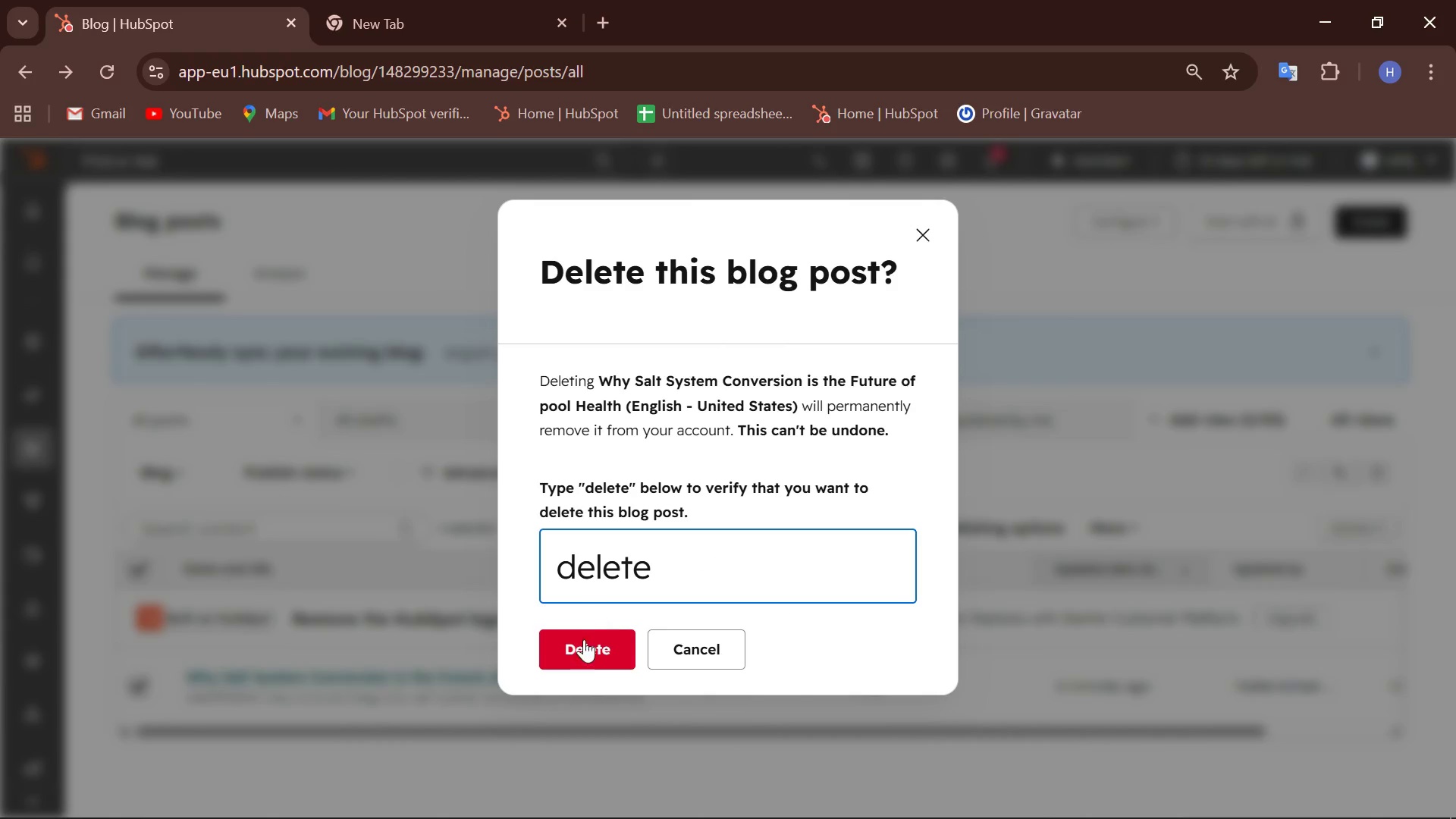 
left_click([586, 671])
 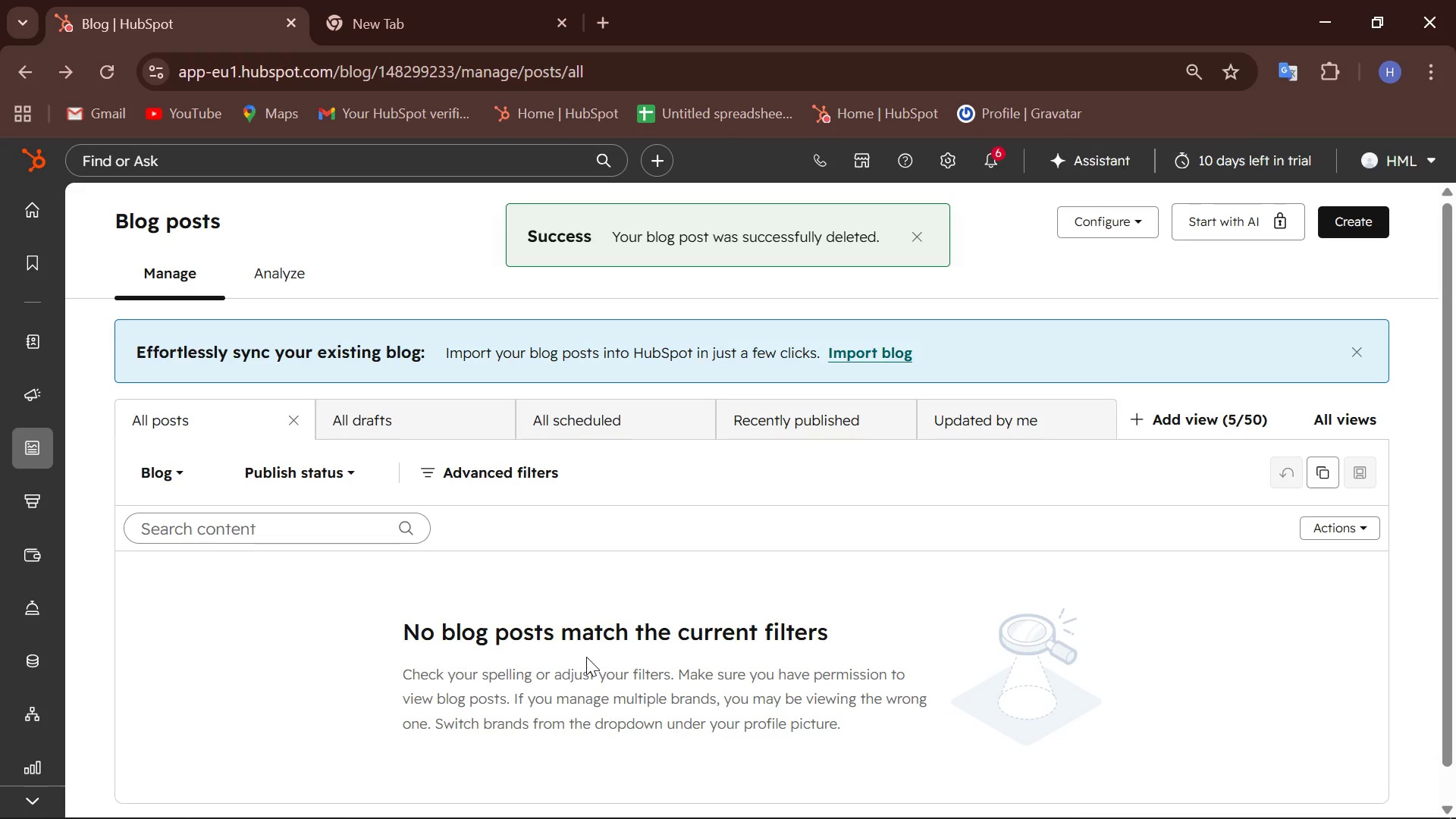 
wait(7.0)
 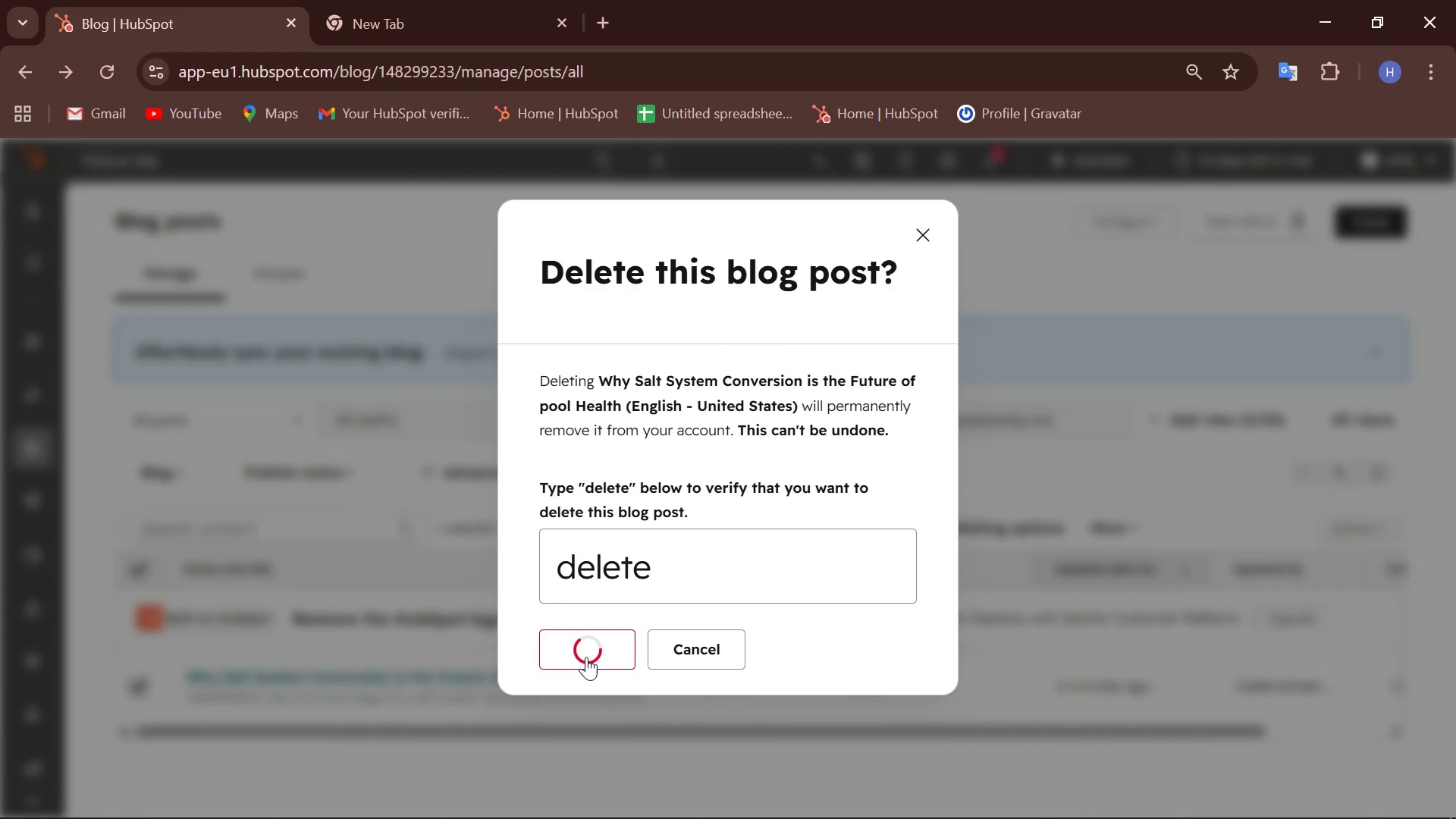 
left_click([1339, 215])
 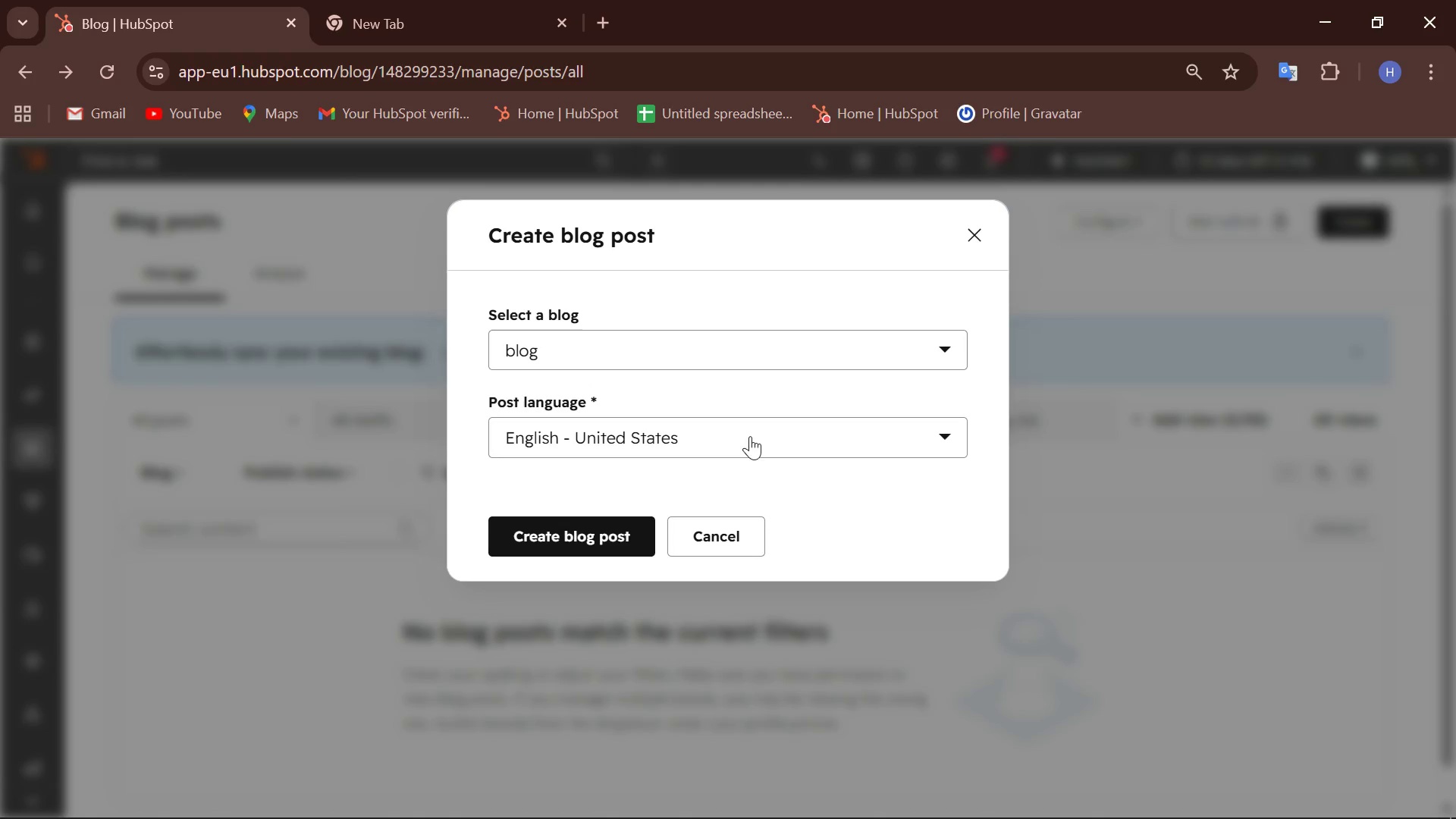 
left_click([809, 339])
 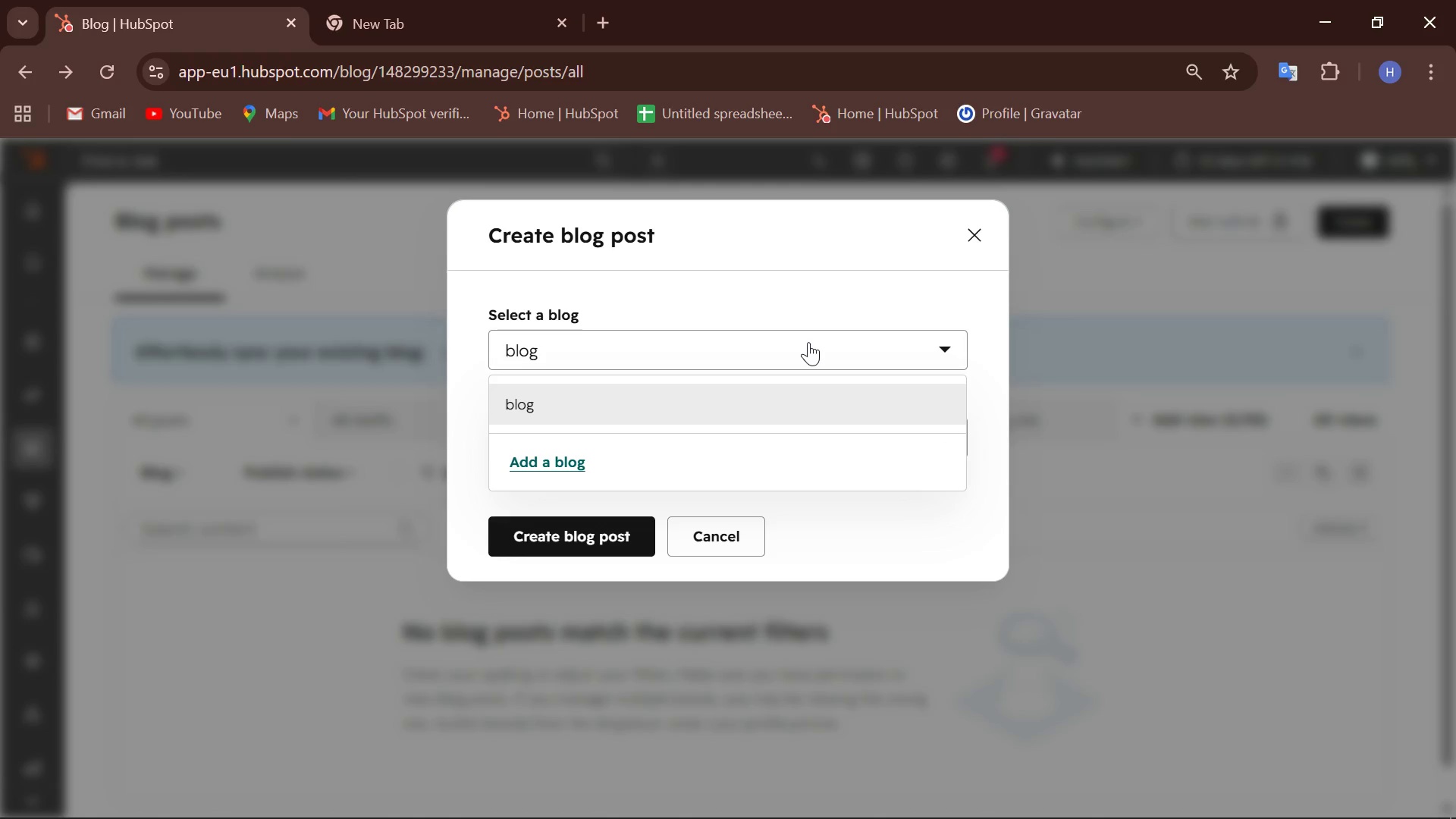 
left_click([808, 342])
 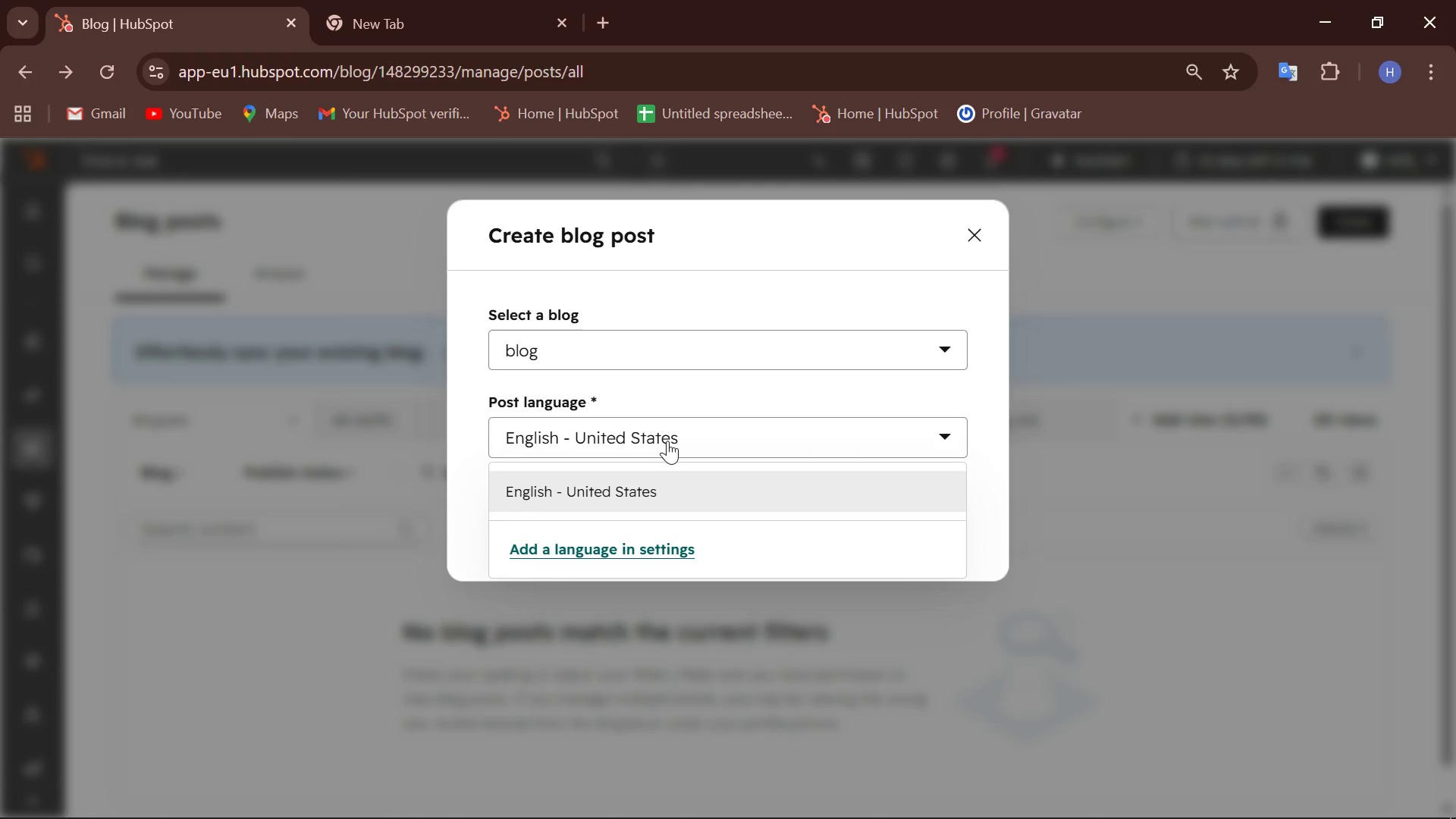 
left_click([667, 441])
 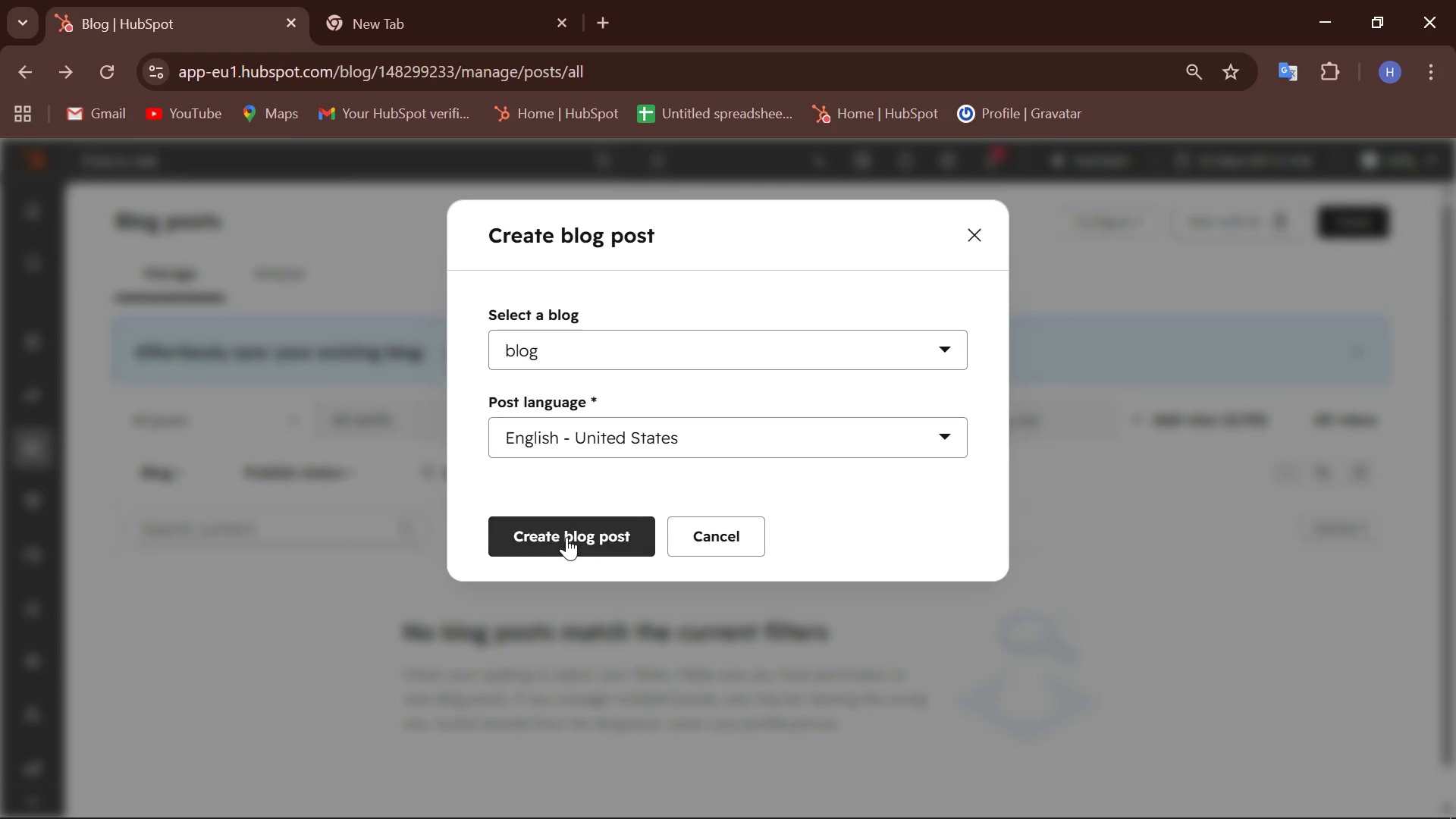 
left_click([566, 537])
 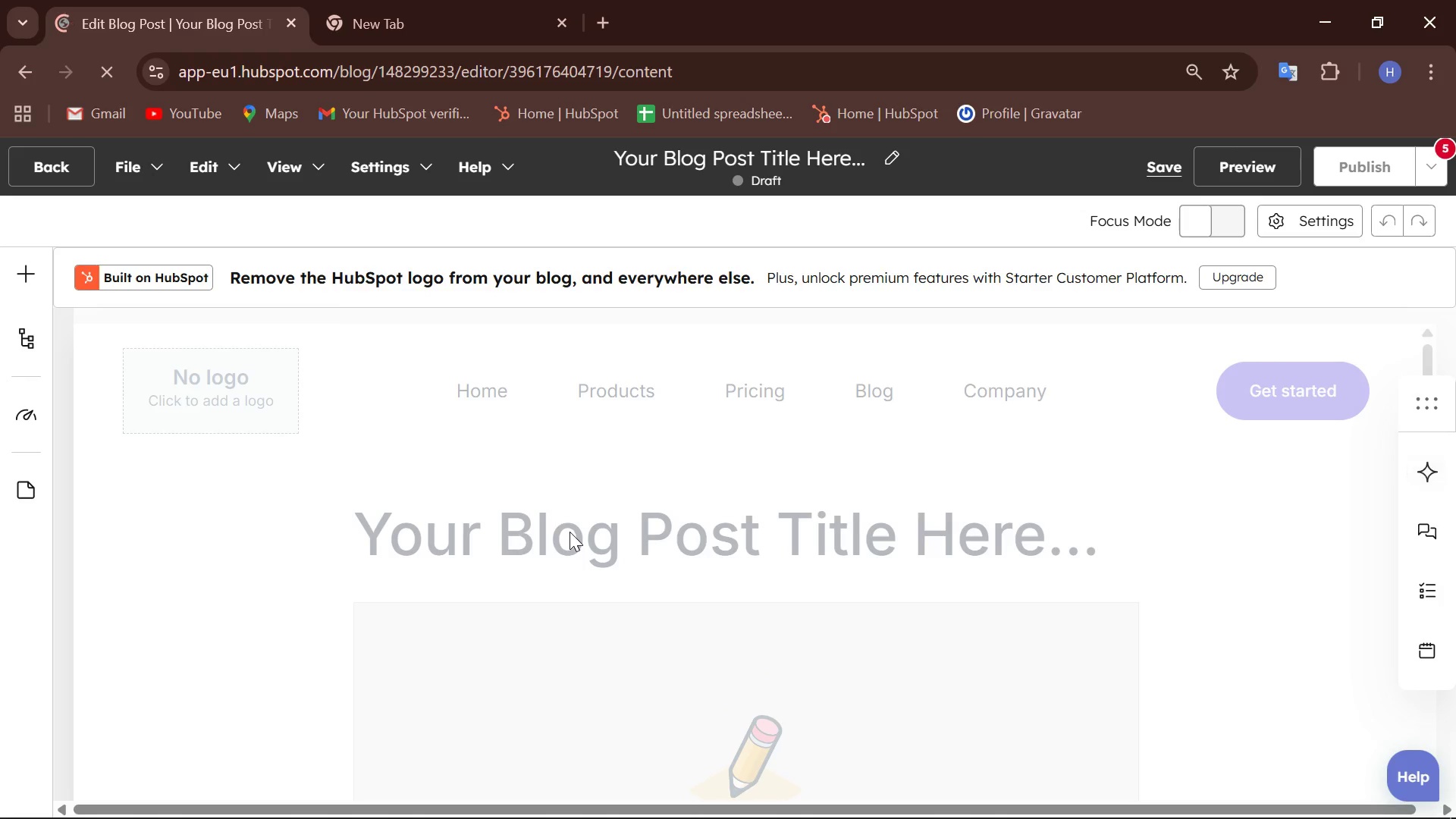 
wait(10.62)
 